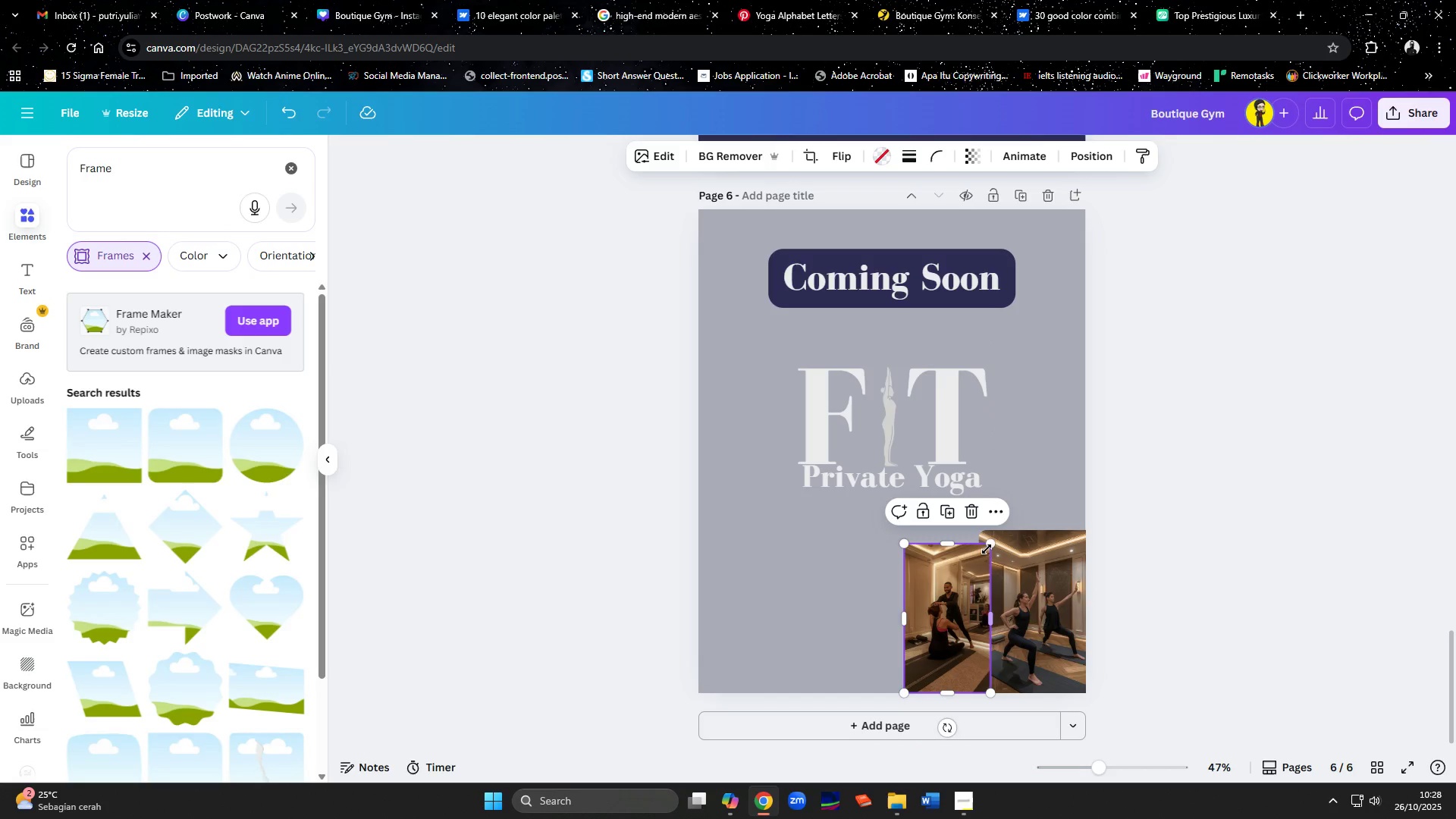 
left_click_drag(start_coordinate=[991, 549], to_coordinate=[984, 563])
 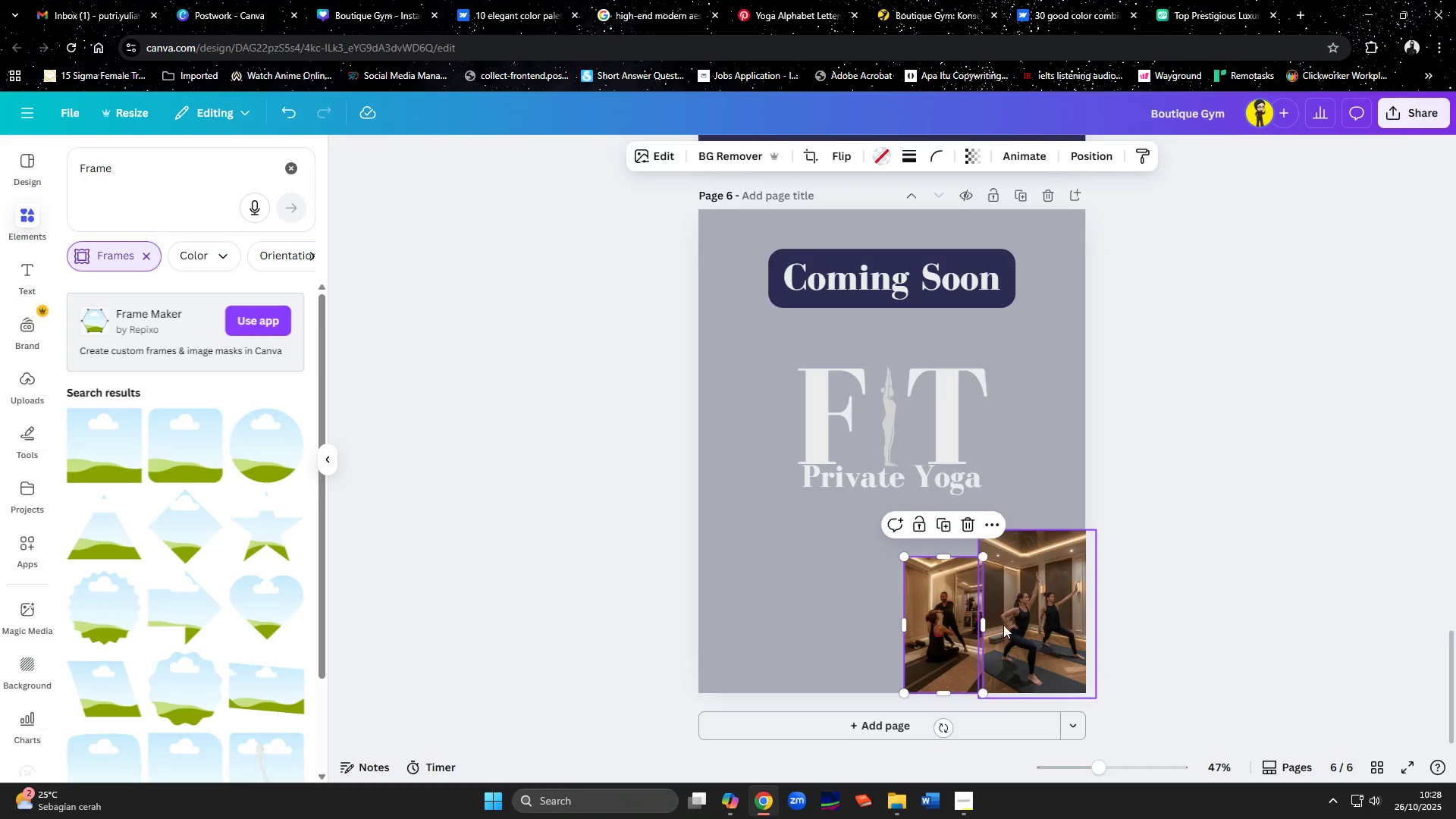 
left_click([1169, 644])
 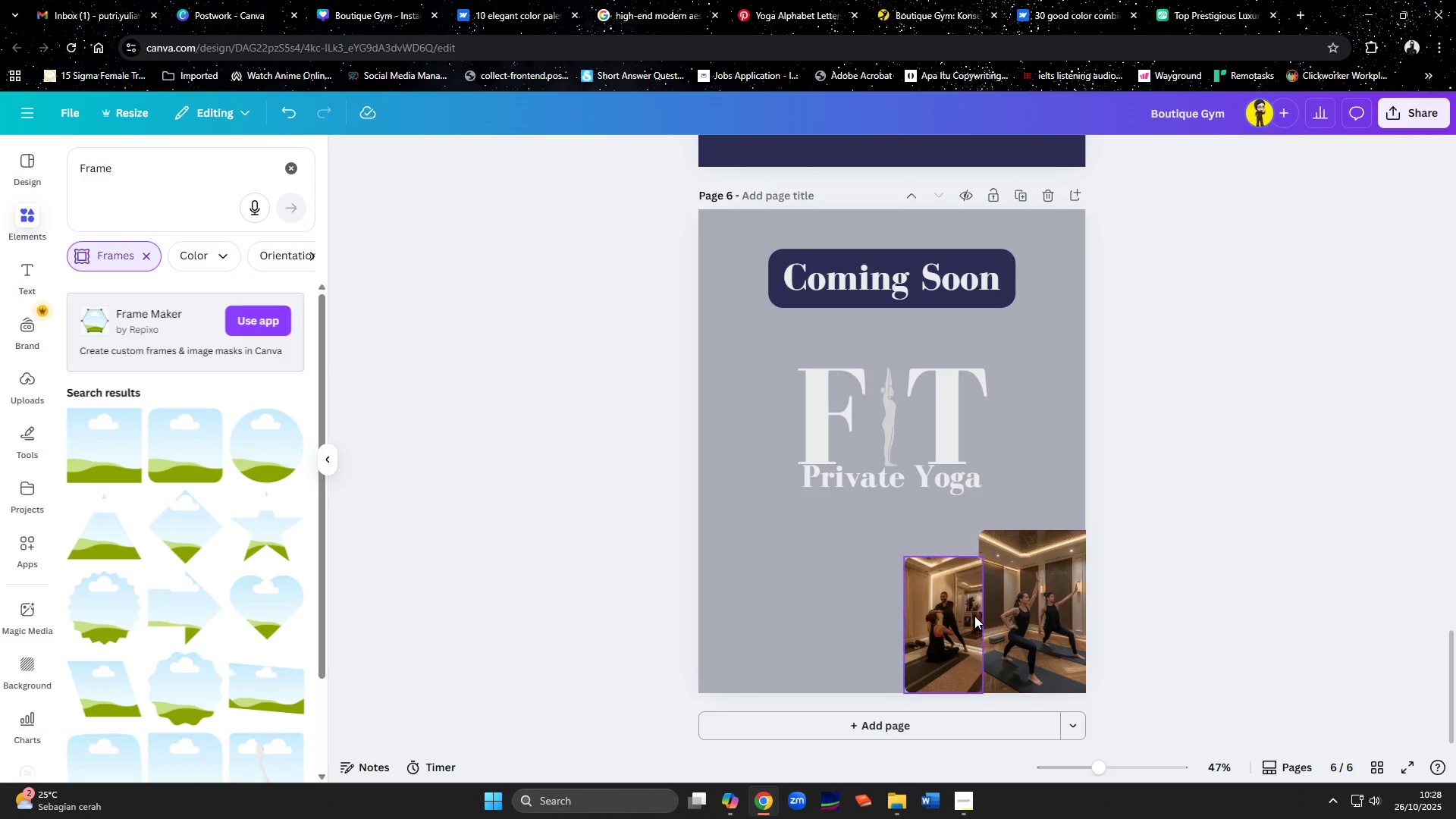 
left_click_drag(start_coordinate=[963, 616], to_coordinate=[761, 615])
 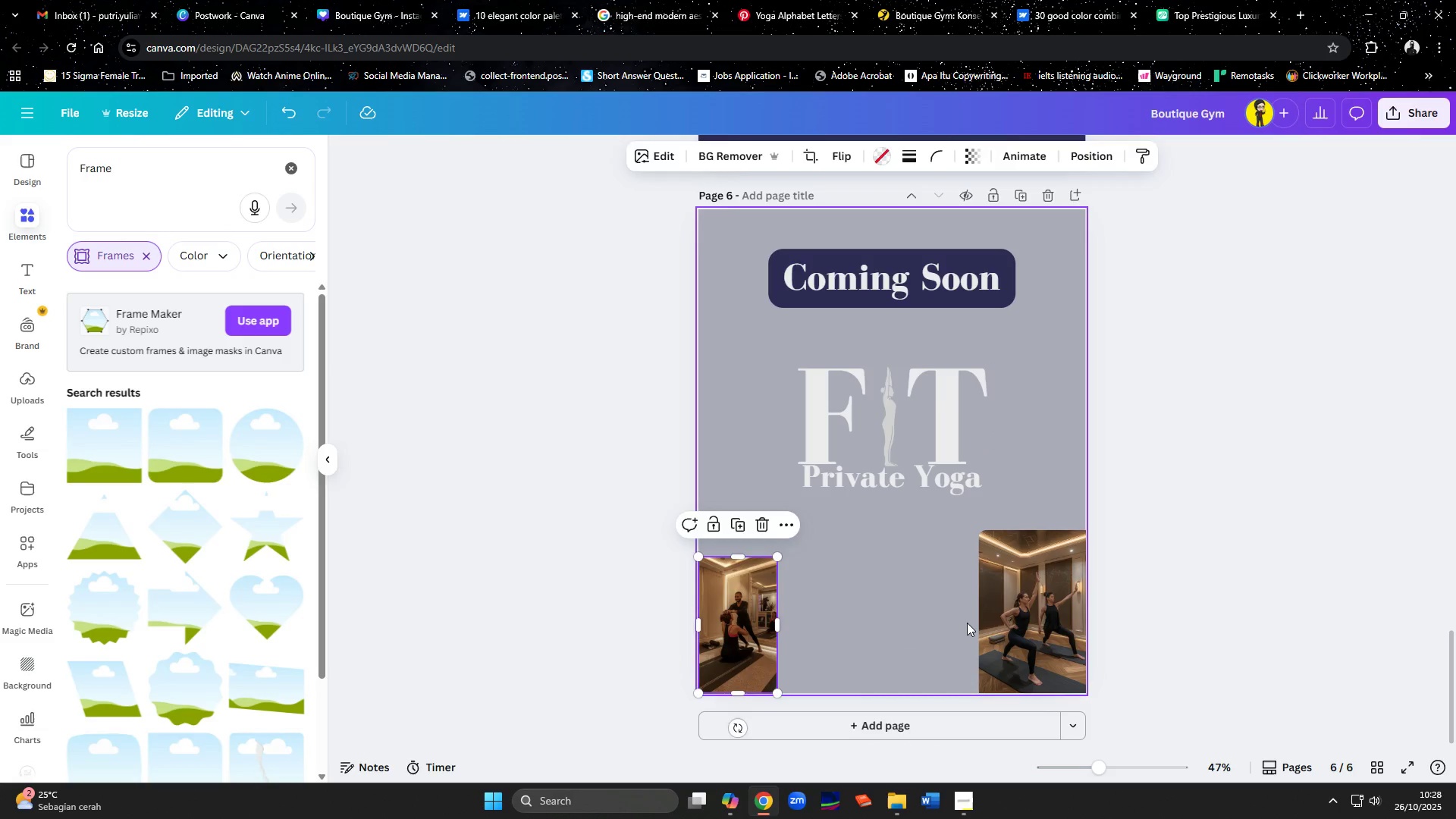 
left_click([968, 623])
 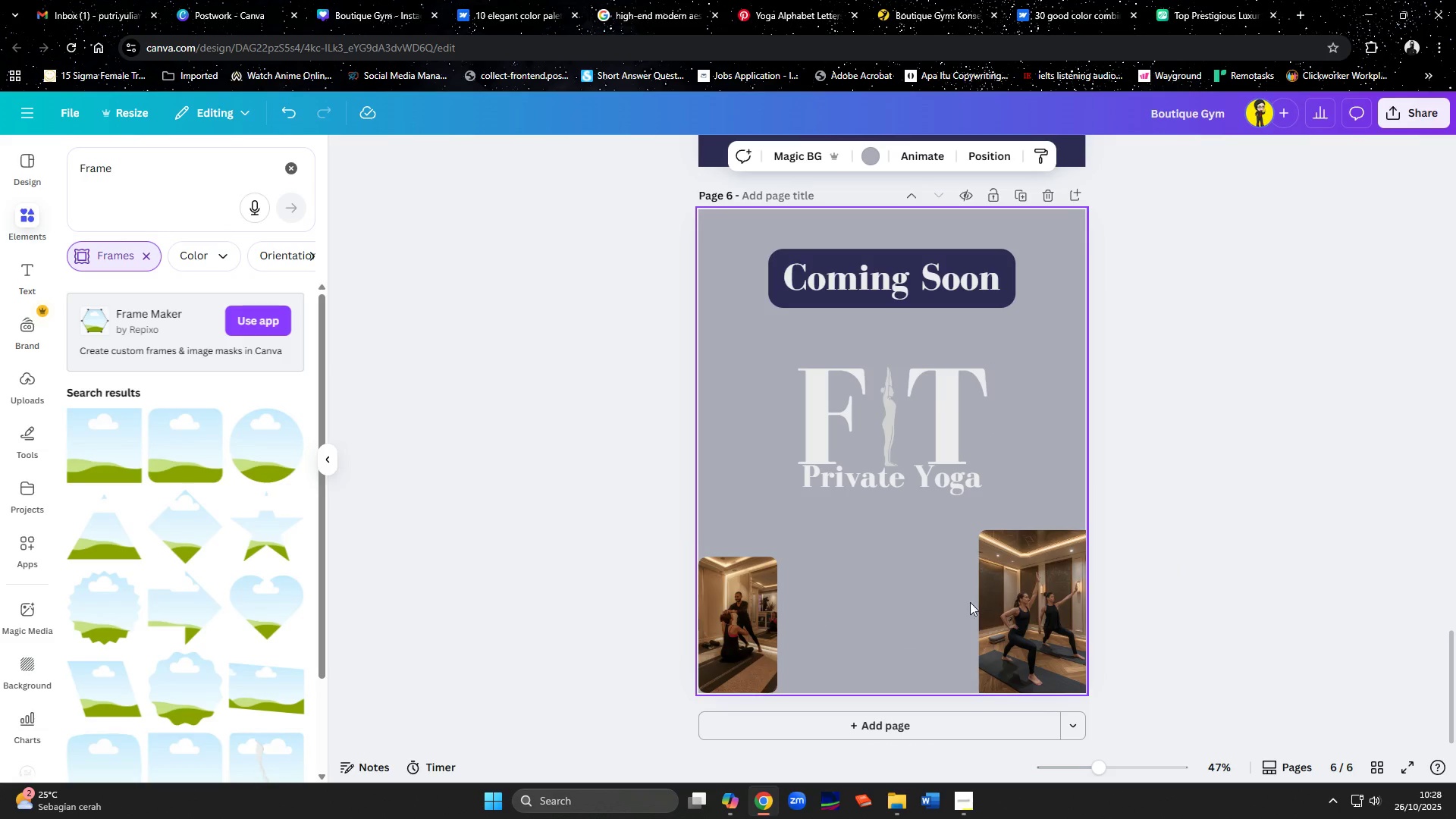 
left_click([1145, 512])
 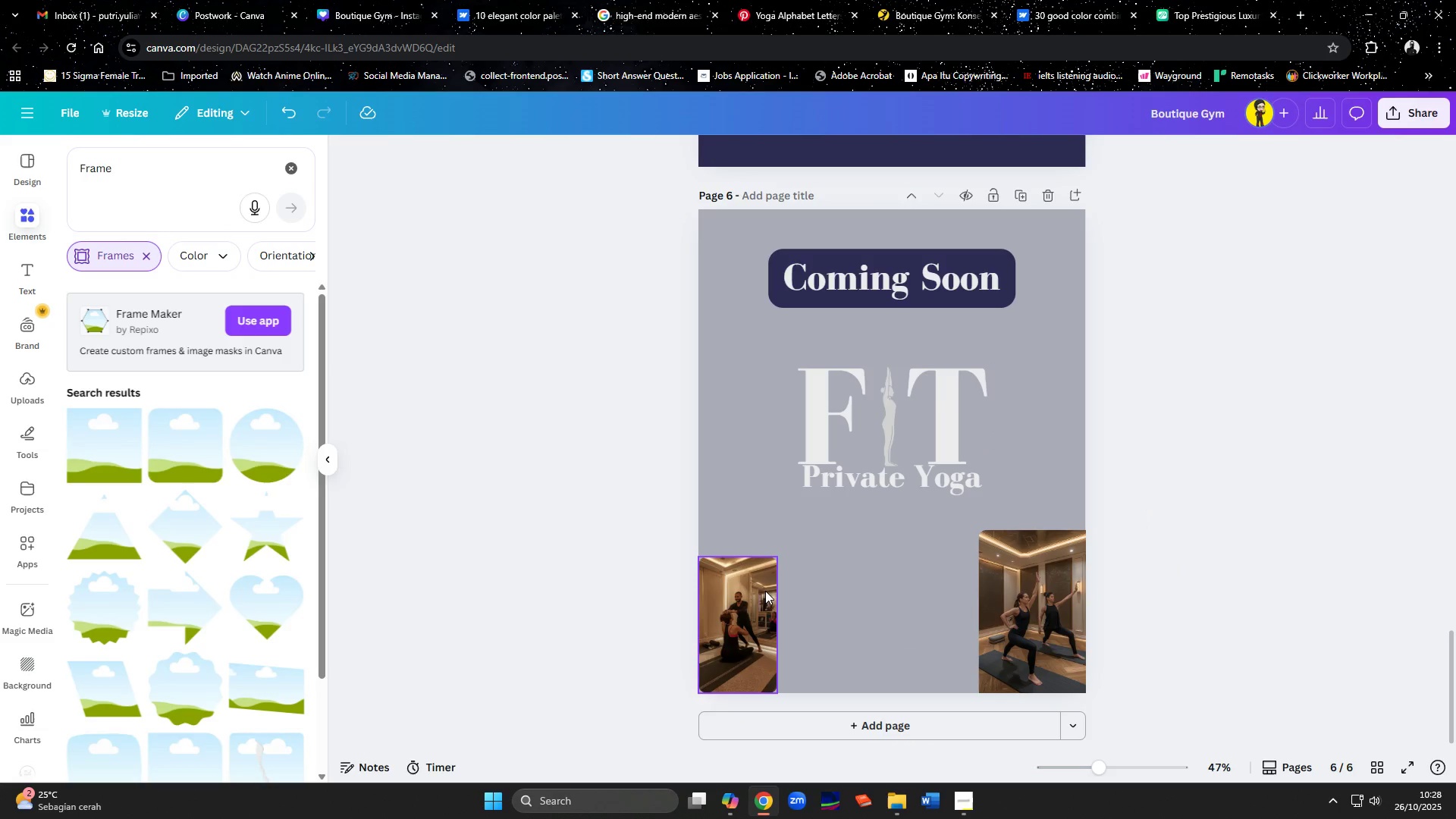 
left_click([765, 591])
 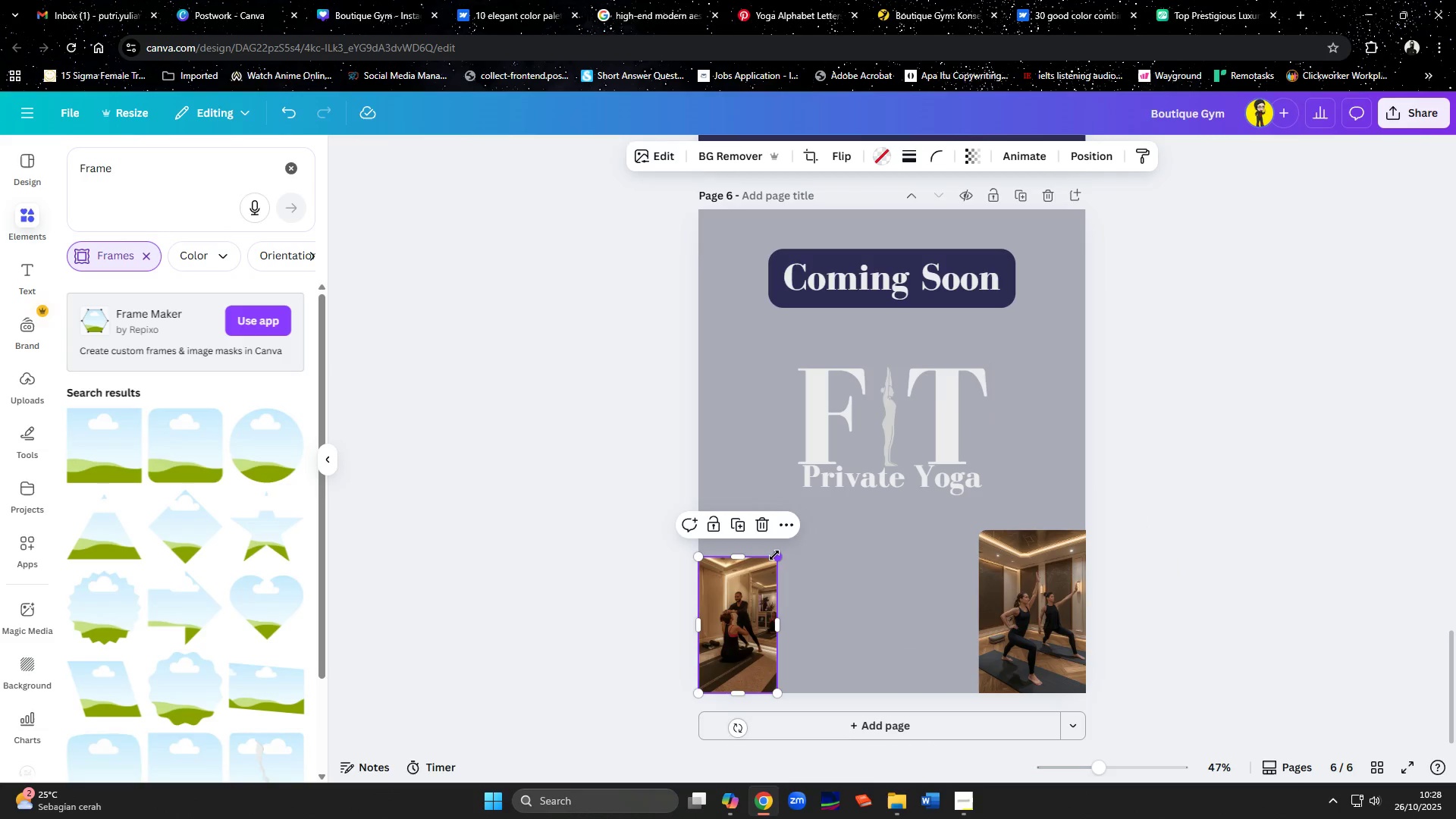 
left_click_drag(start_coordinate=[774, 555], to_coordinate=[800, 538])
 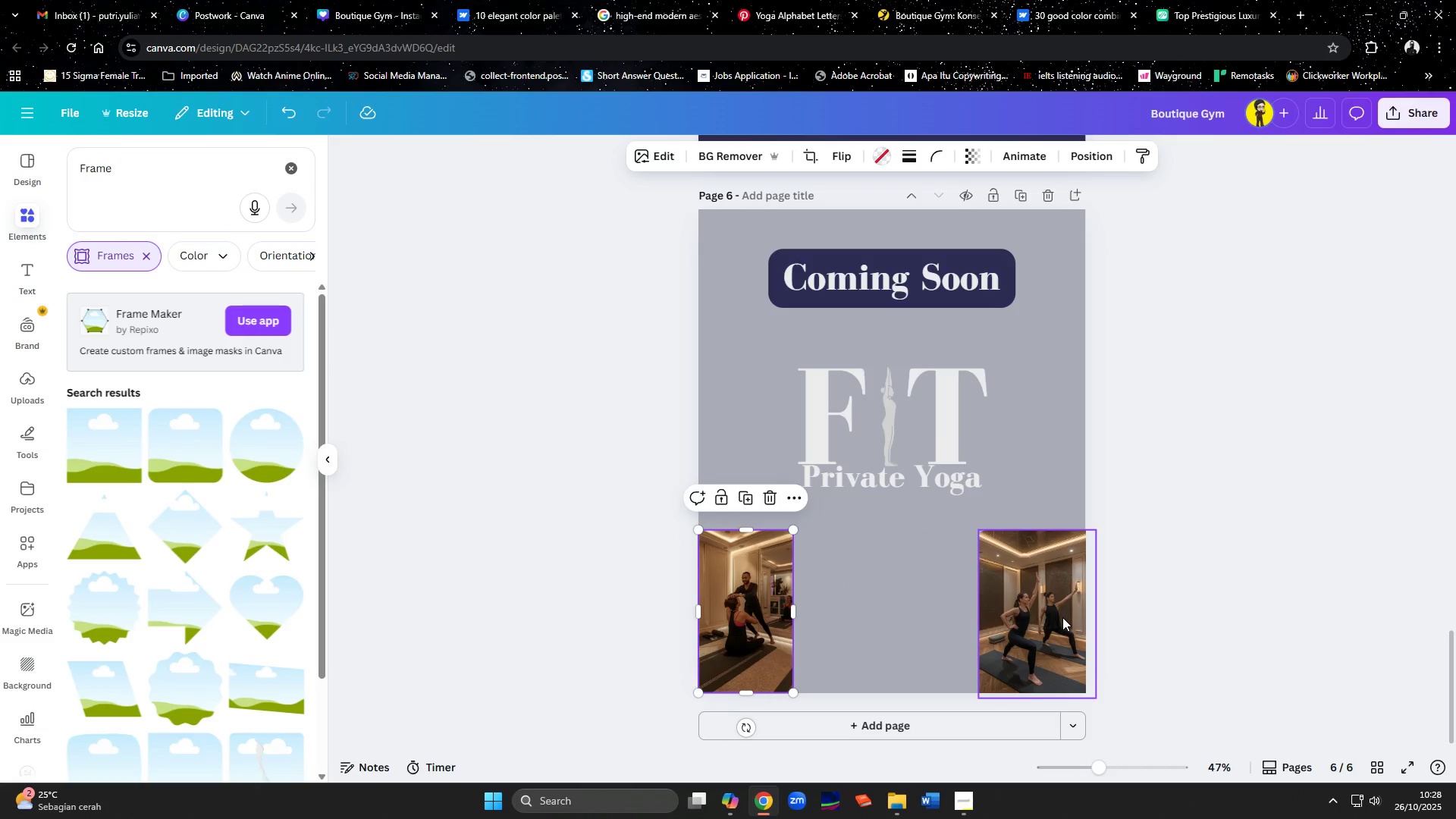 
left_click([1062, 617])
 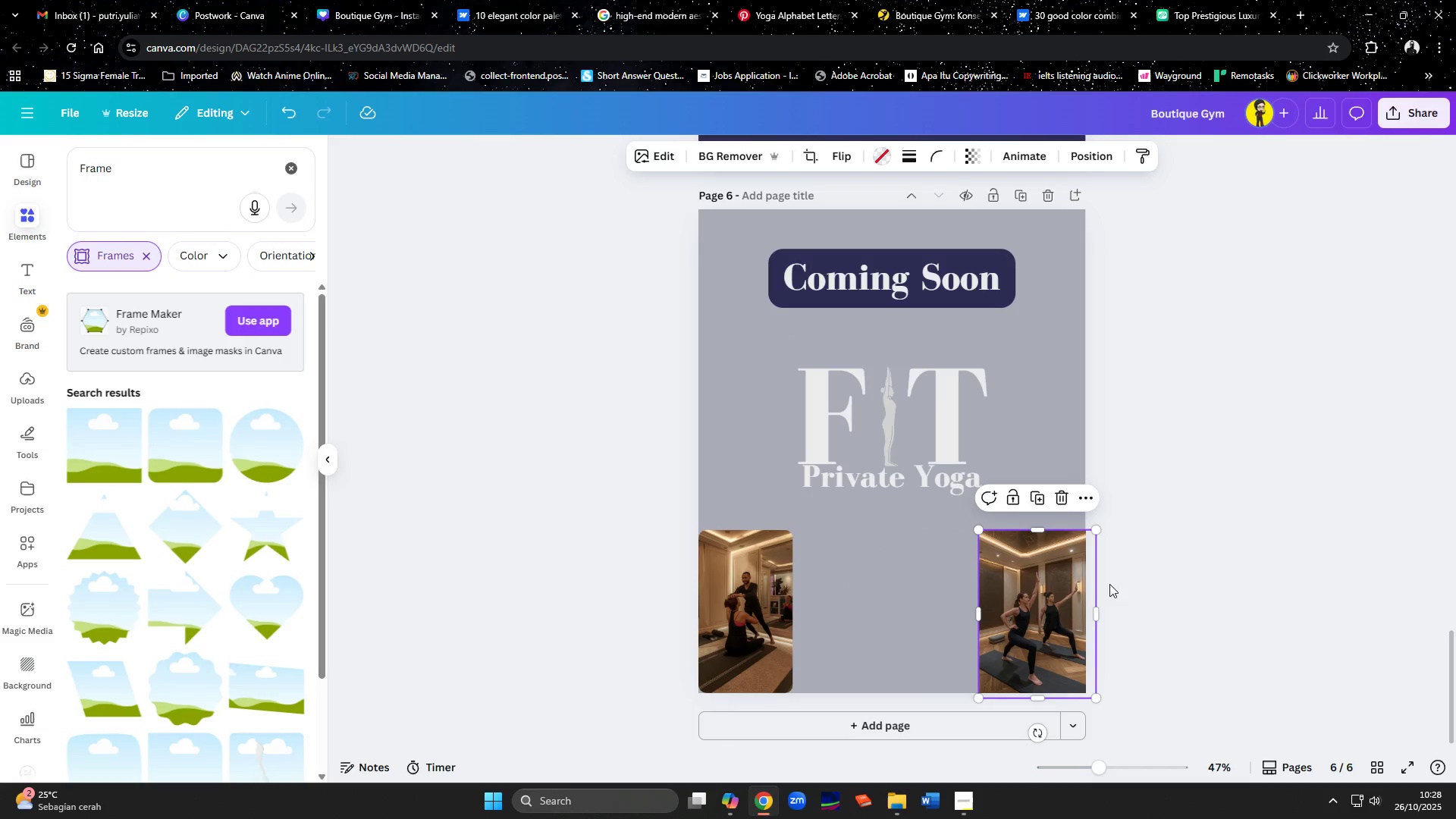 
left_click_drag(start_coordinate=[1009, 640], to_coordinate=[996, 632])
 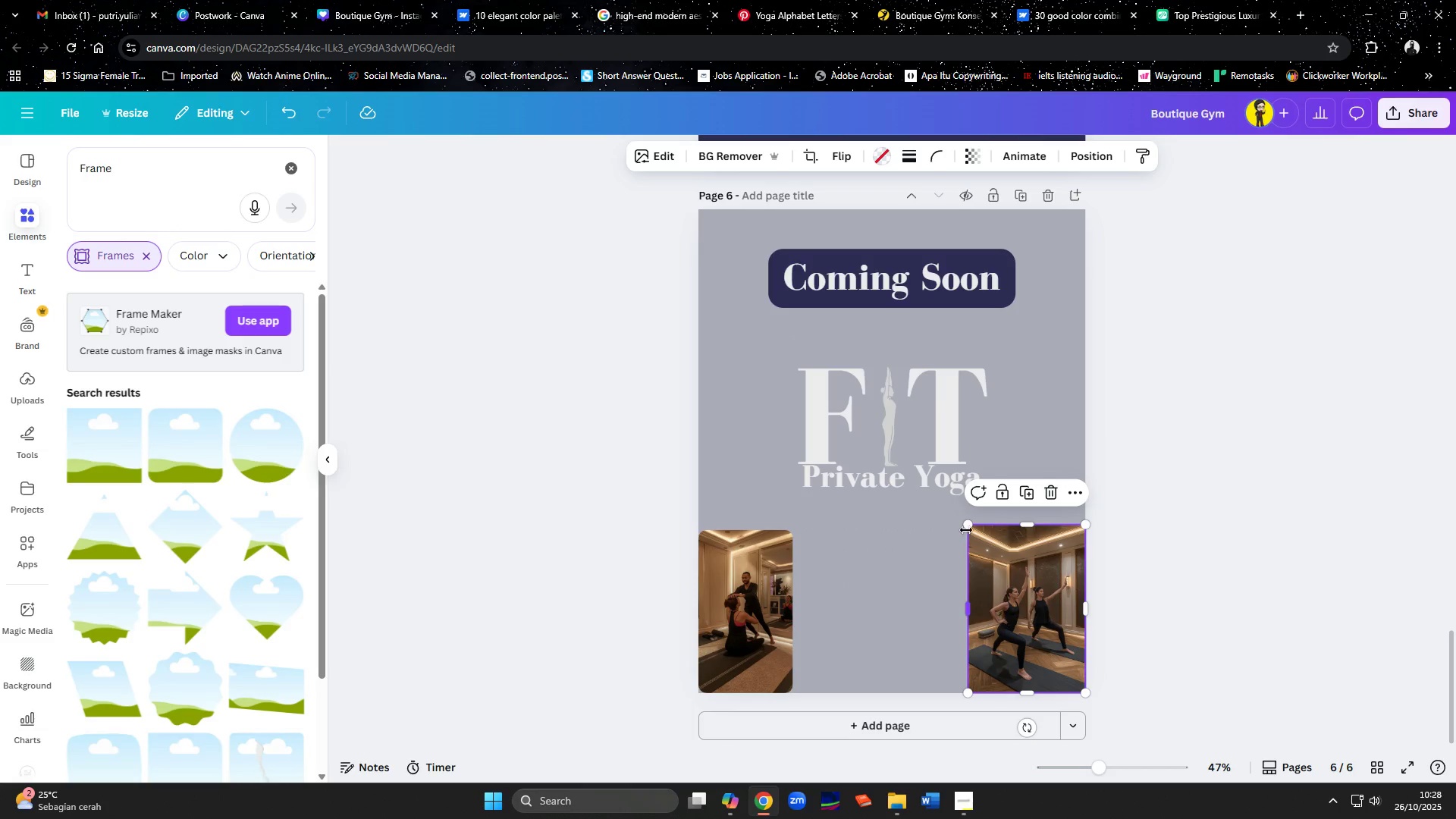 
left_click_drag(start_coordinate=[967, 527], to_coordinate=[976, 530])
 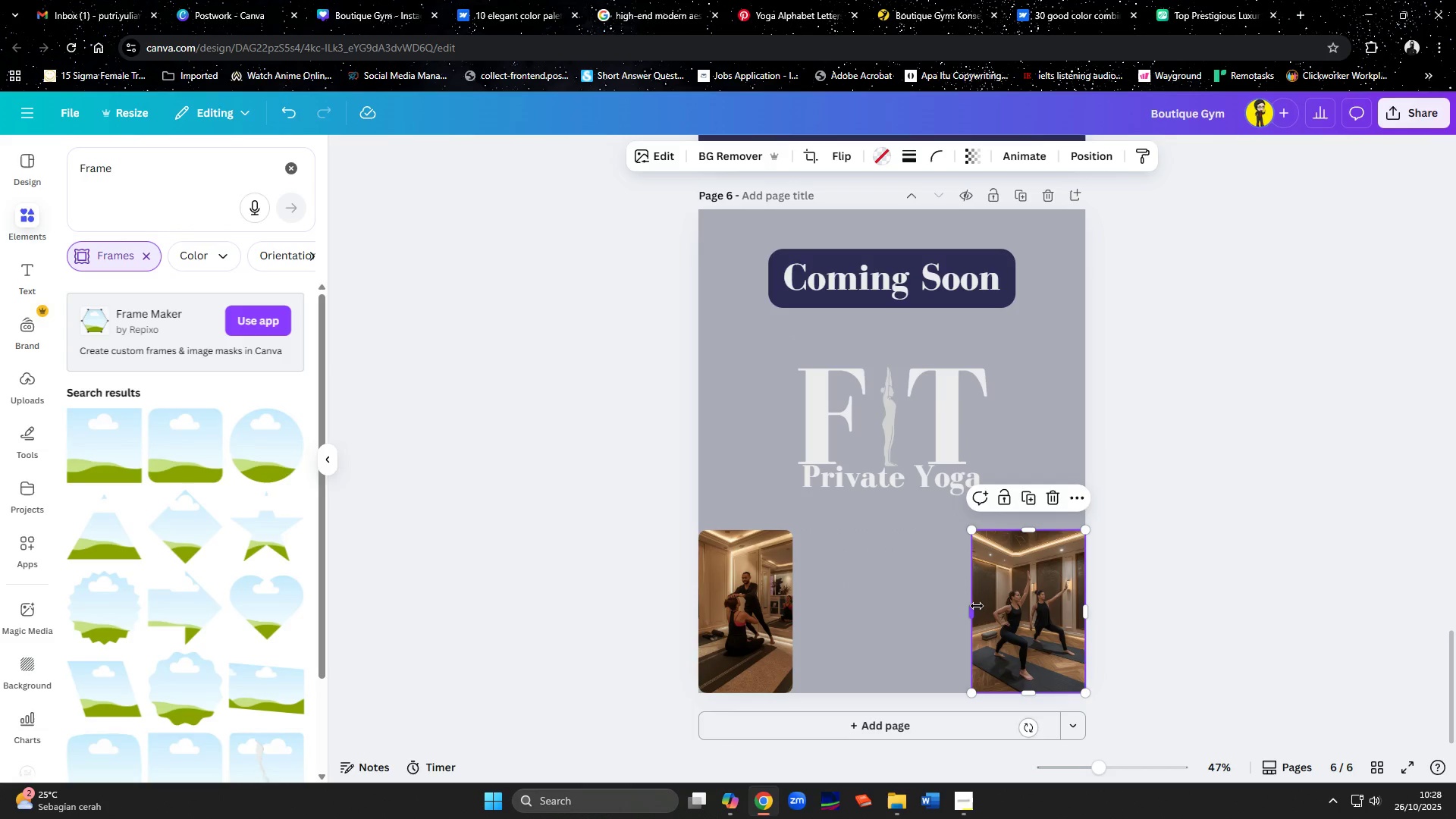 
left_click_drag(start_coordinate=[976, 608], to_coordinate=[991, 609])
 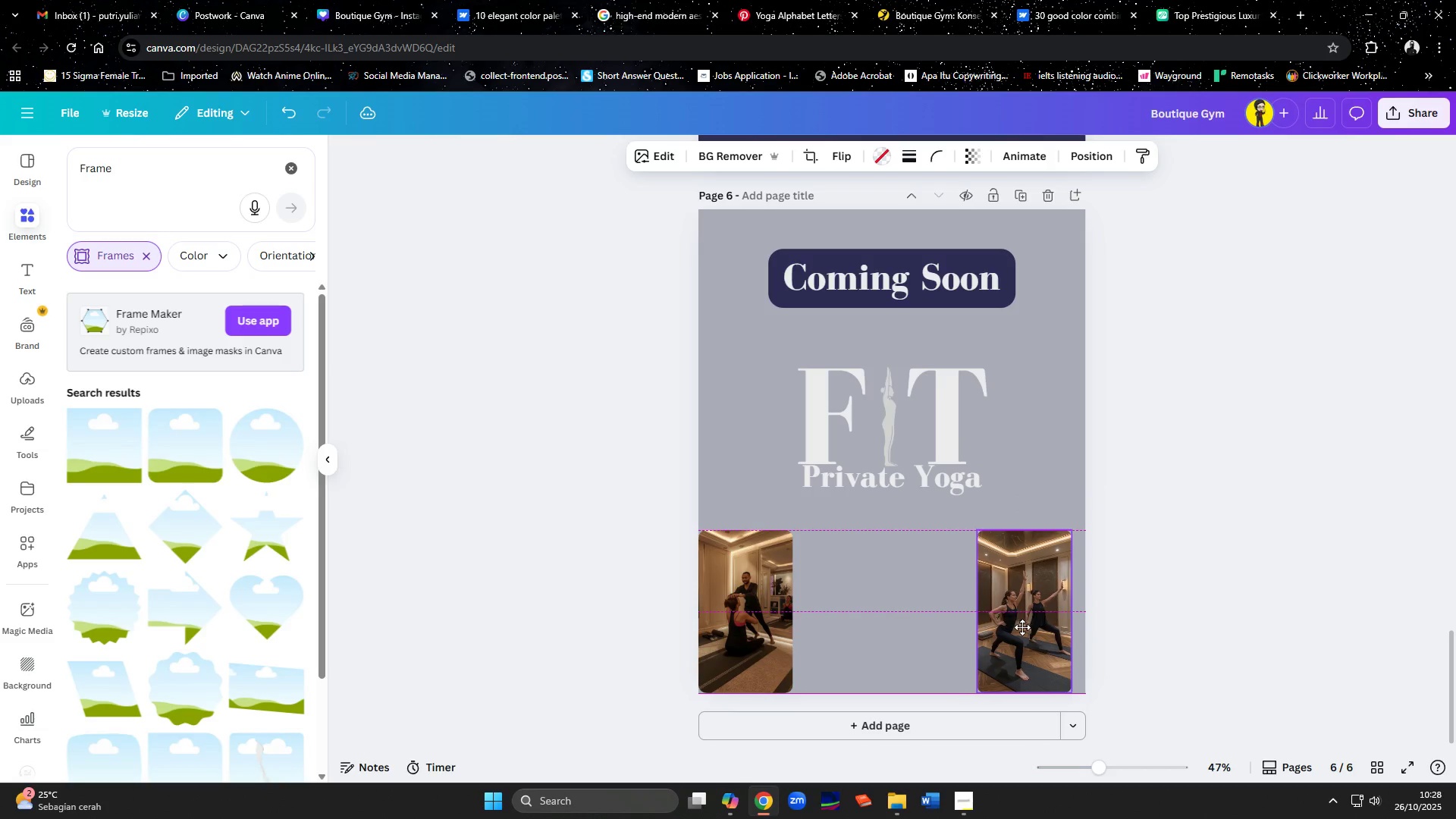 
left_click([1141, 647])
 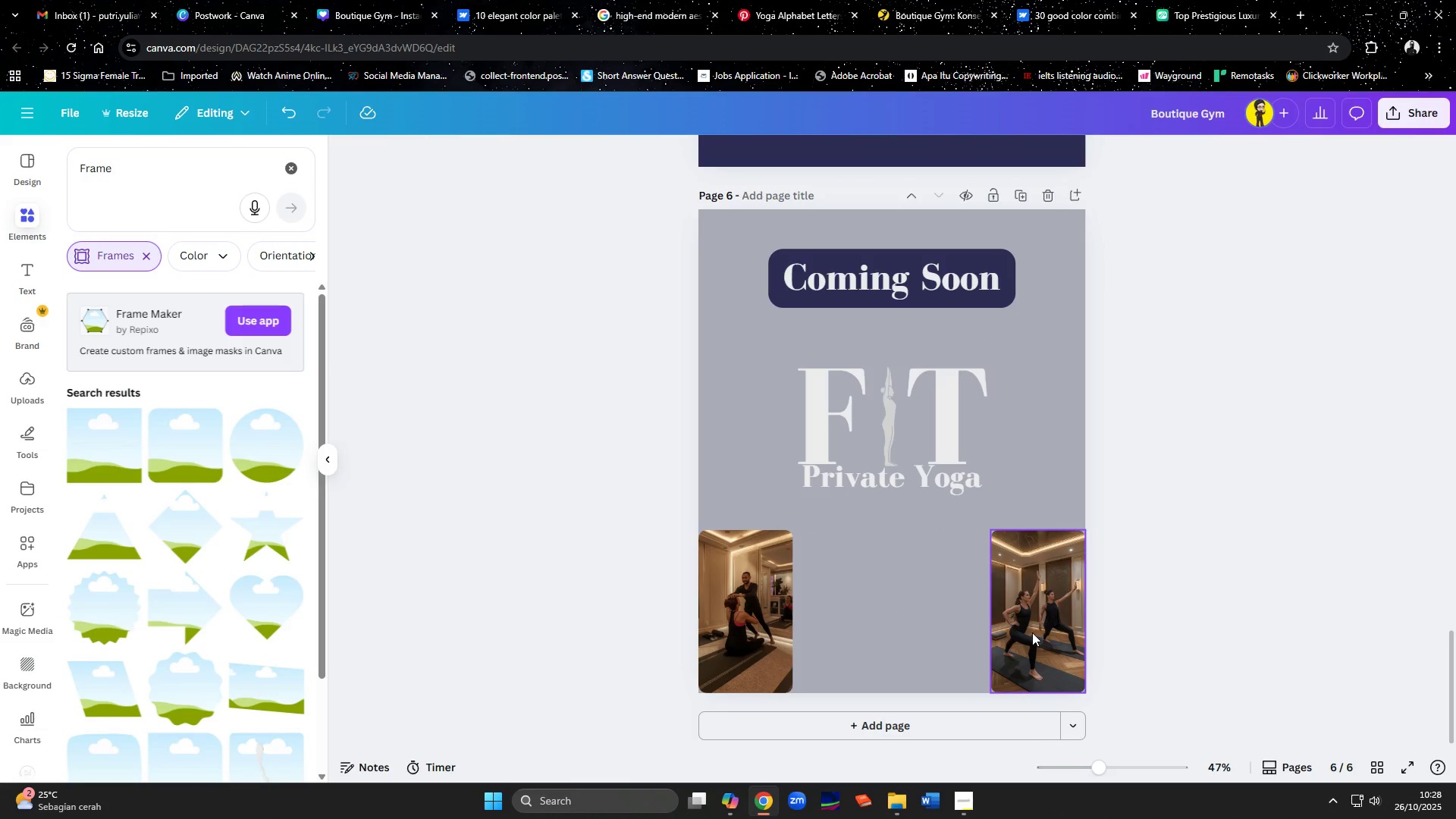 
left_click([1032, 632])
 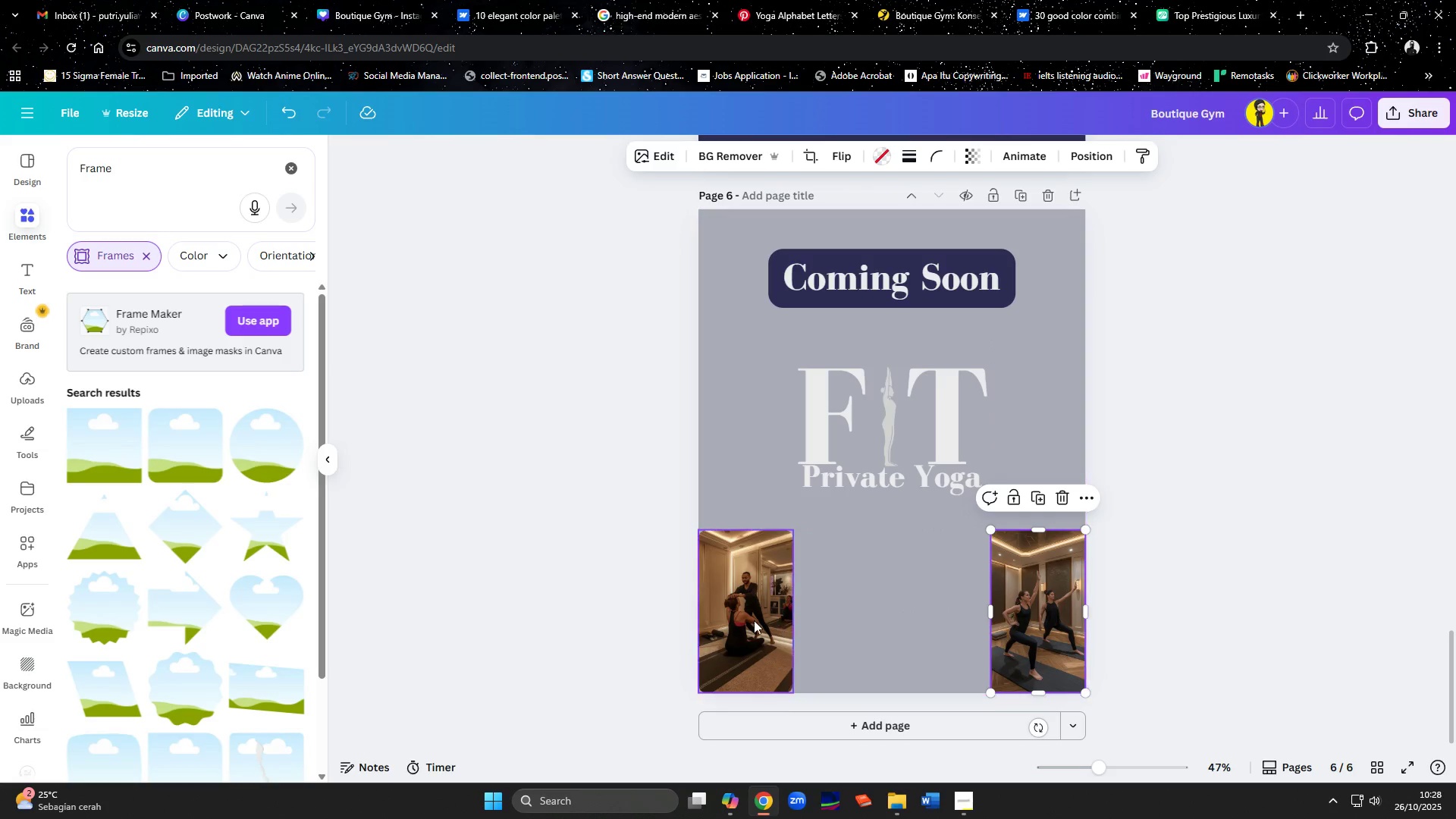 
hold_key(key=ShiftLeft, duration=0.39)
left_click_drag(start_coordinate=[754, 620], to_coordinate=[754, 611])
 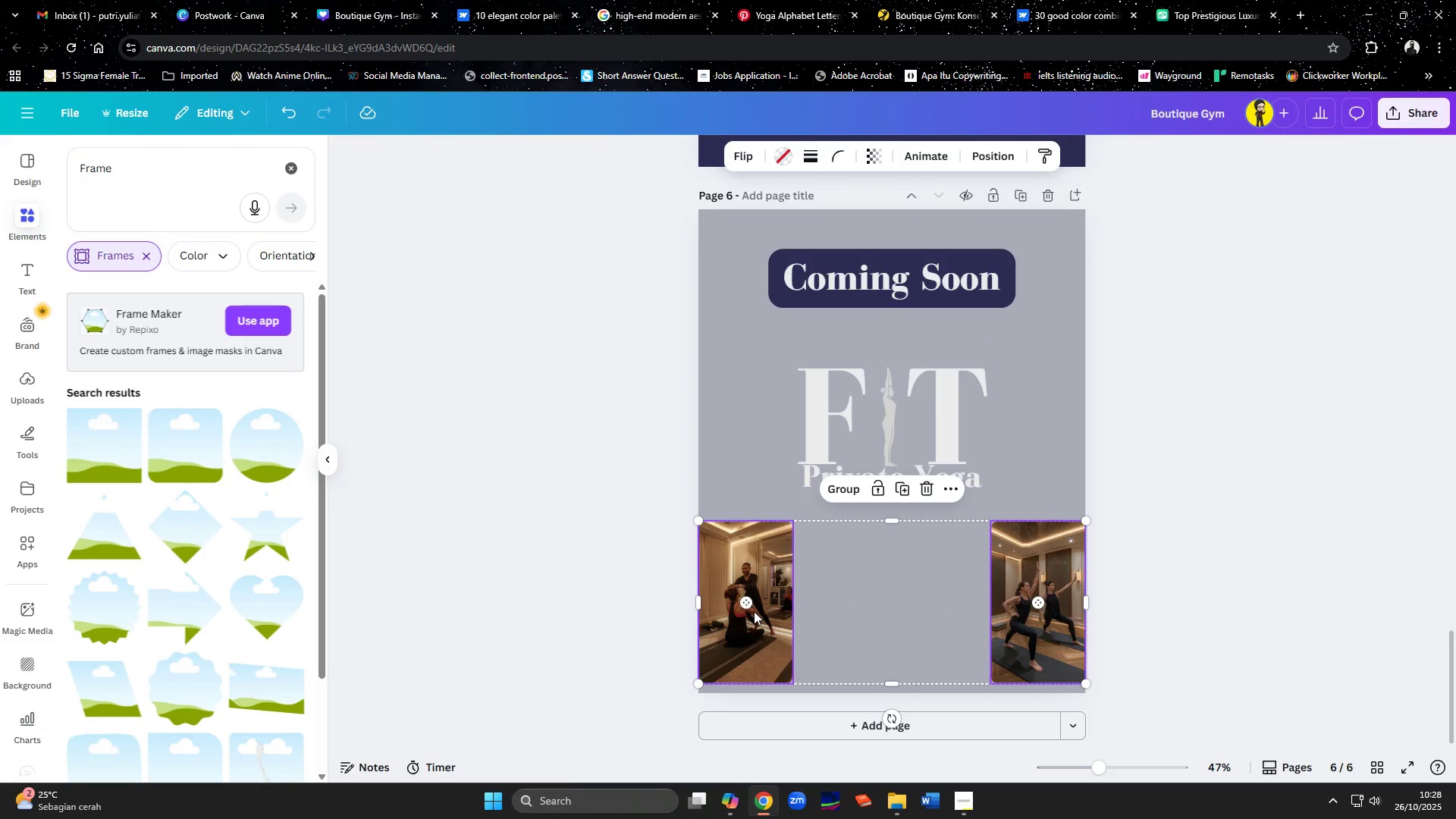 
left_click([754, 611])
 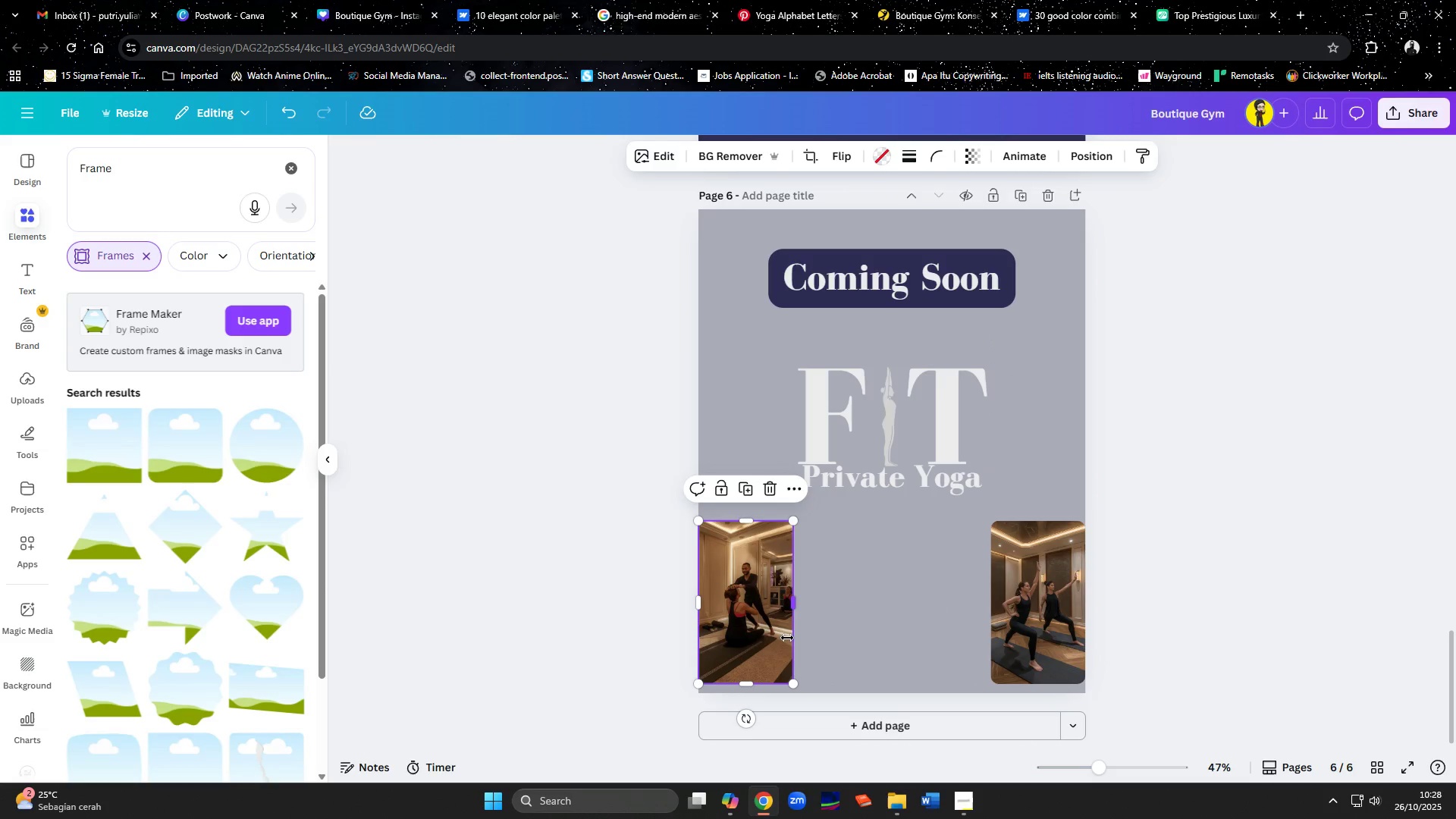 
hold_key(key=ArrowRight, duration=0.82)
 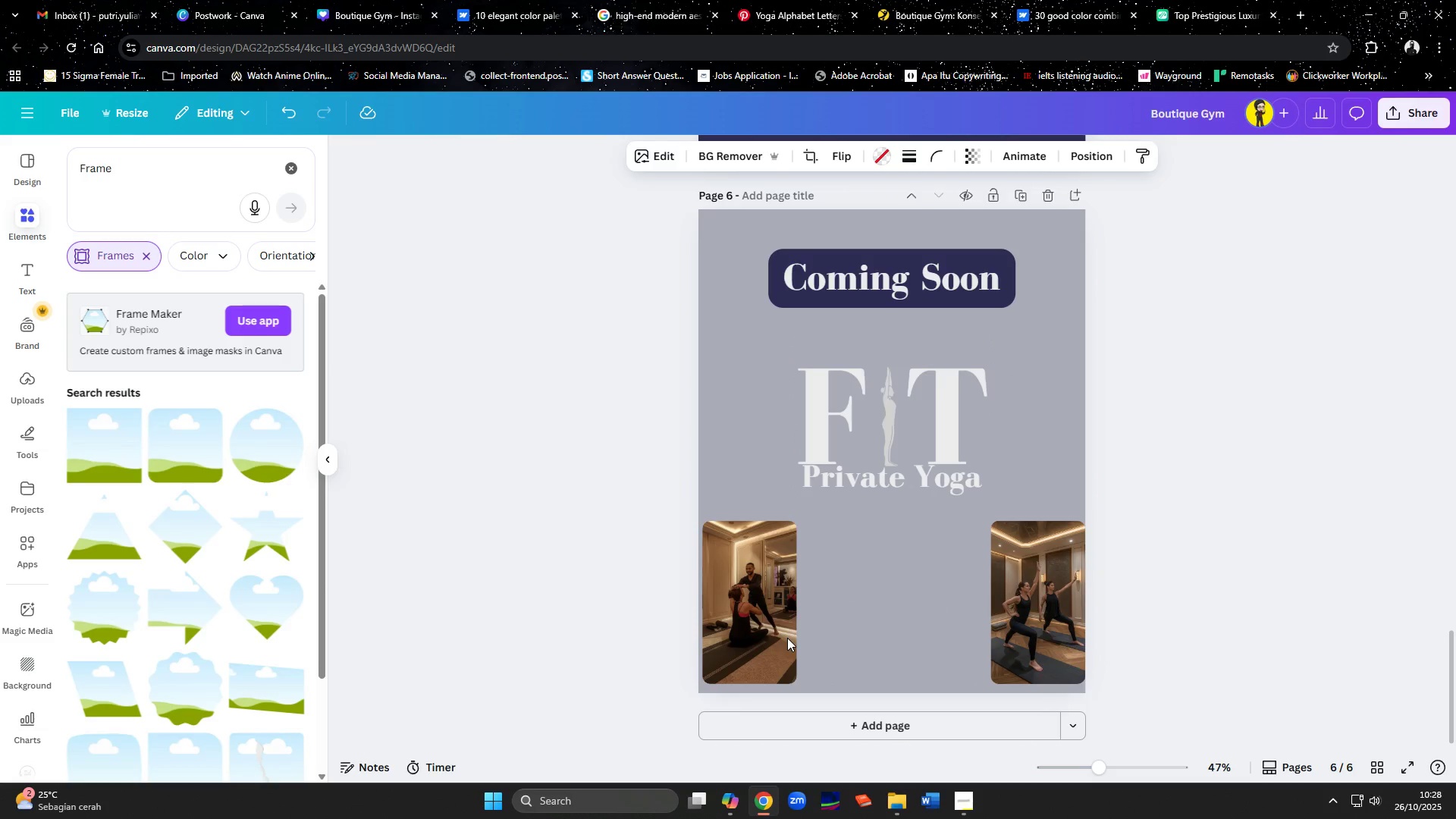 
hold_key(key=ArrowRight, duration=0.84)
 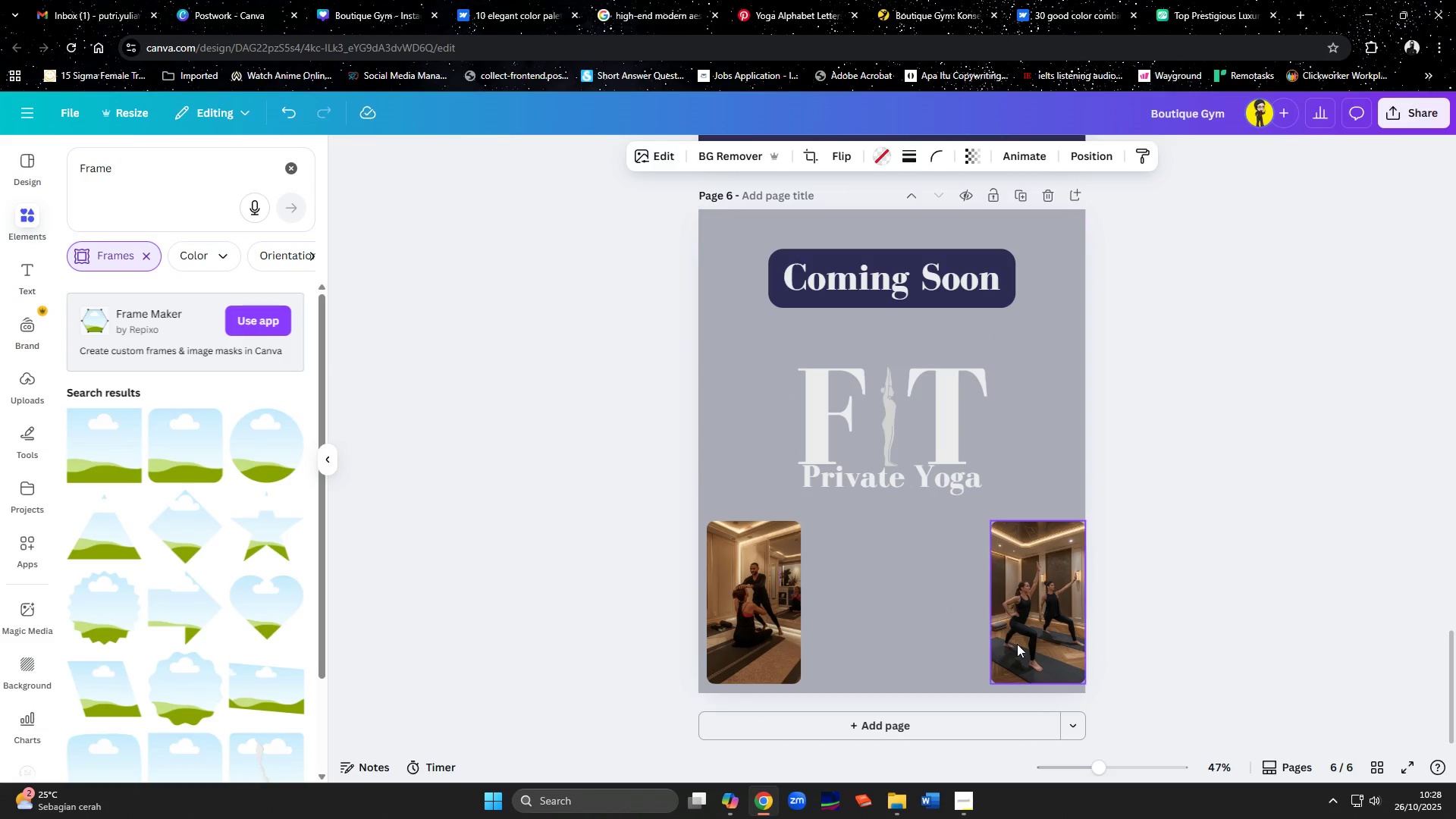 
left_click([1041, 642])
 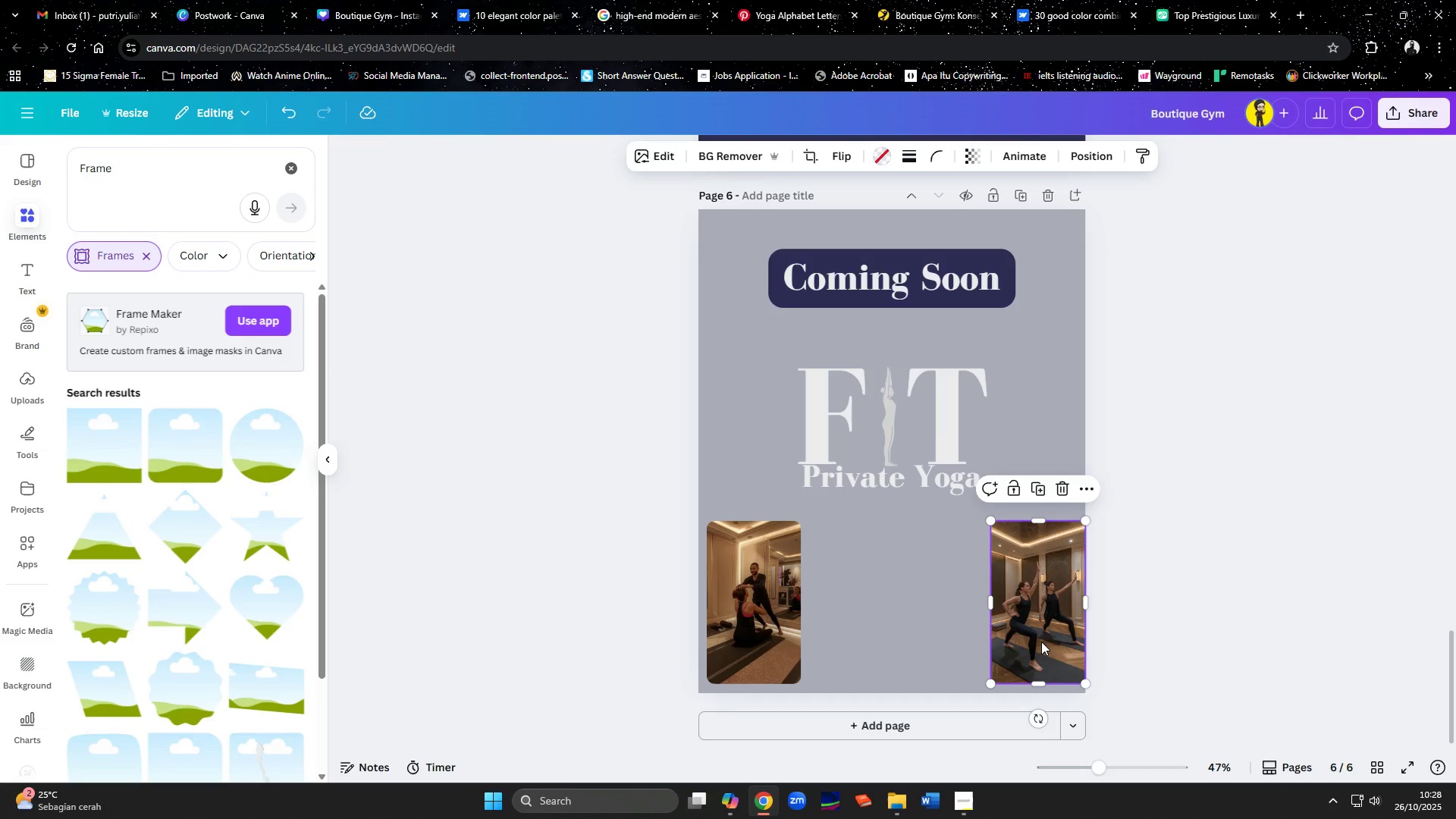 
hold_key(key=ArrowLeft, duration=1.07)
 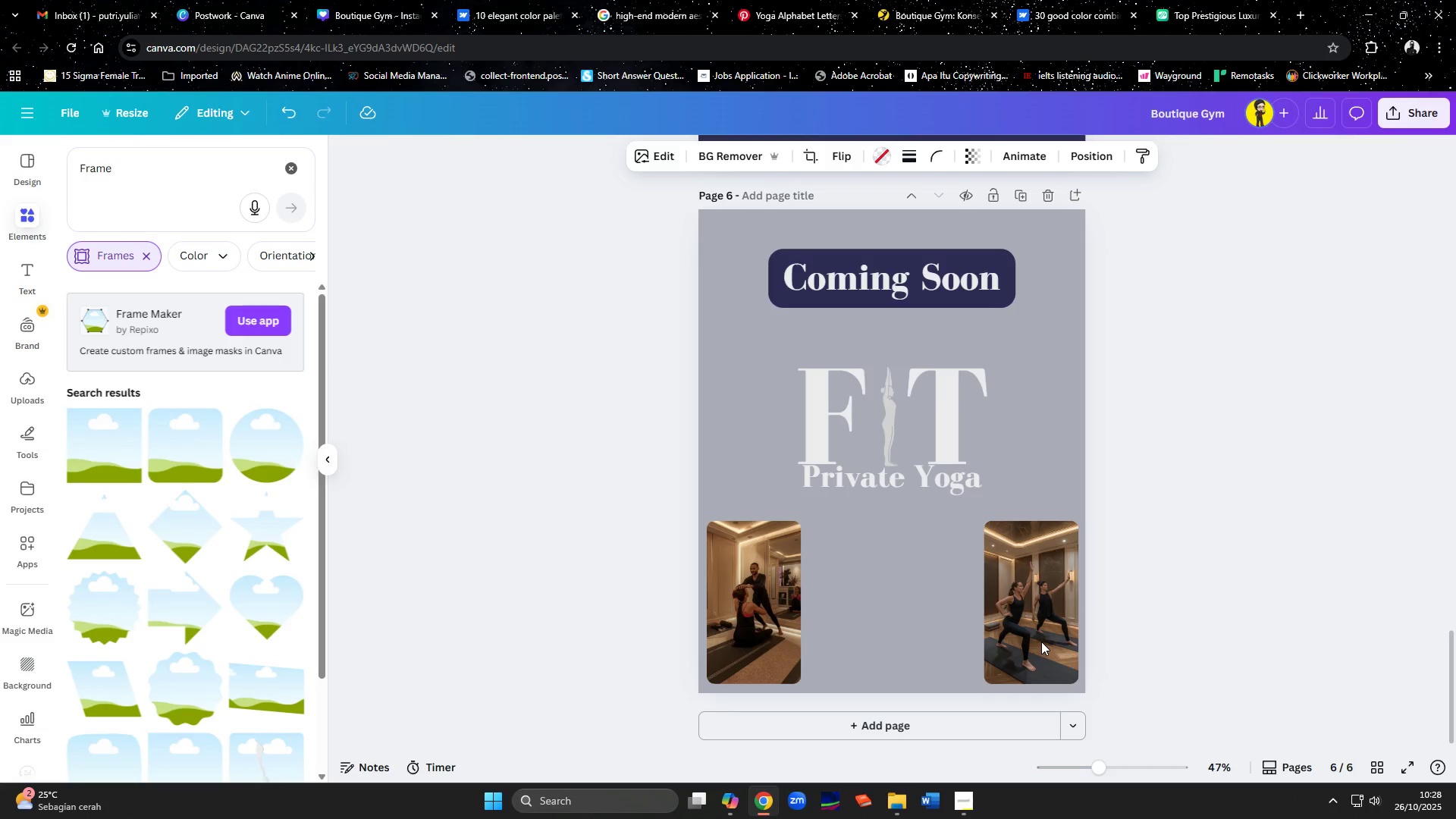 
key(ArrowLeft)
 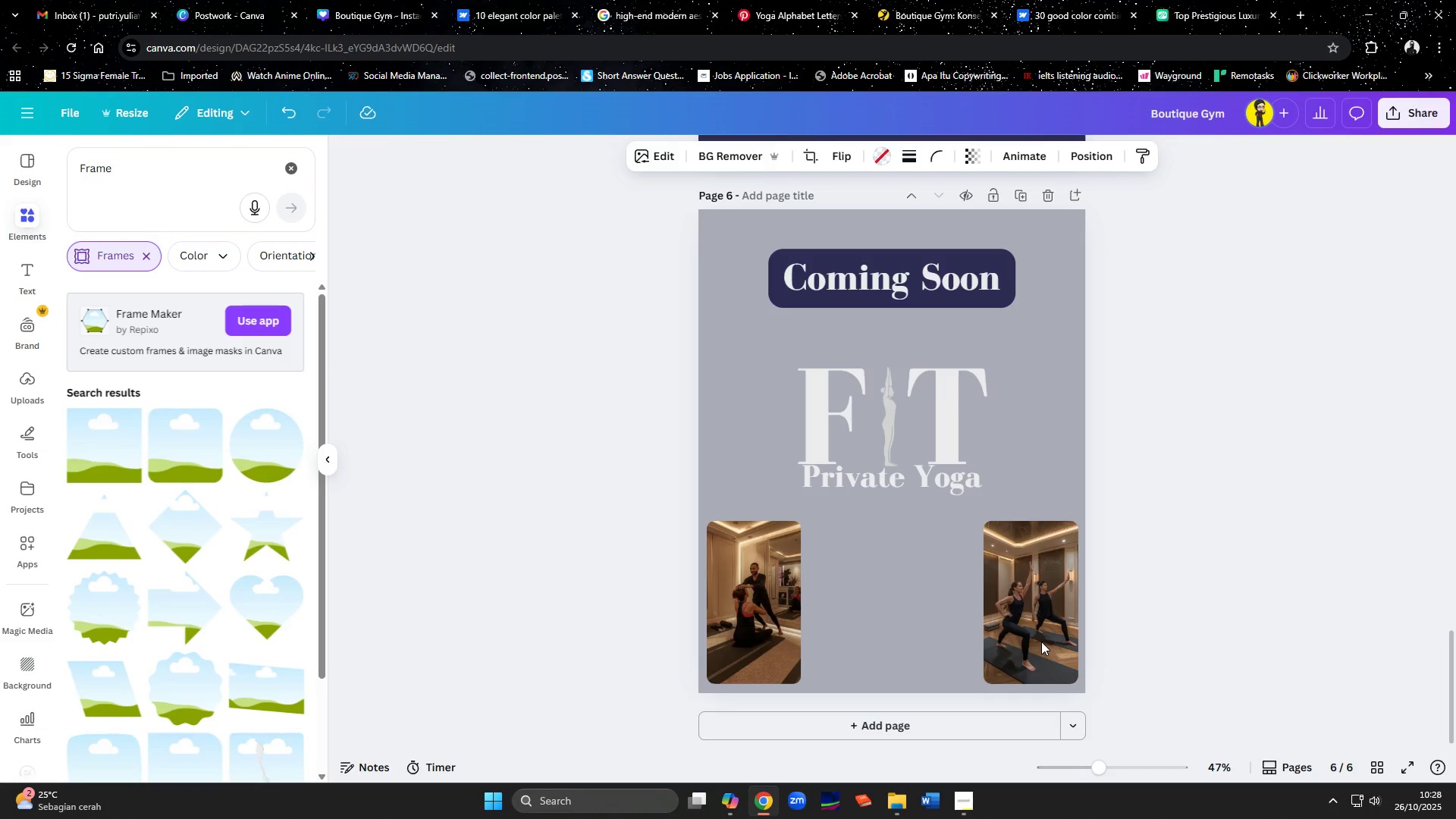 
key(ArrowLeft)
 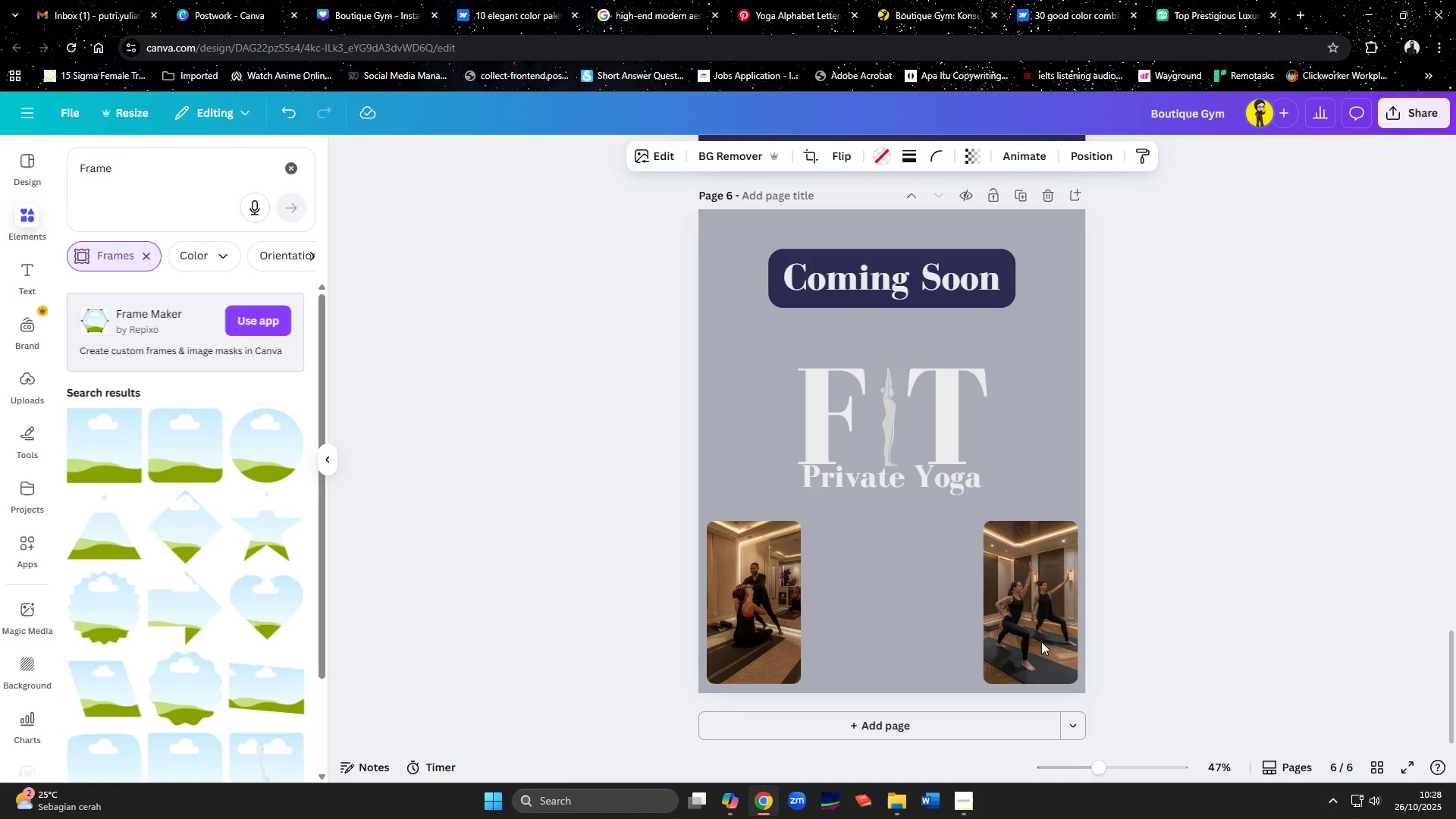 
key(ArrowLeft)
 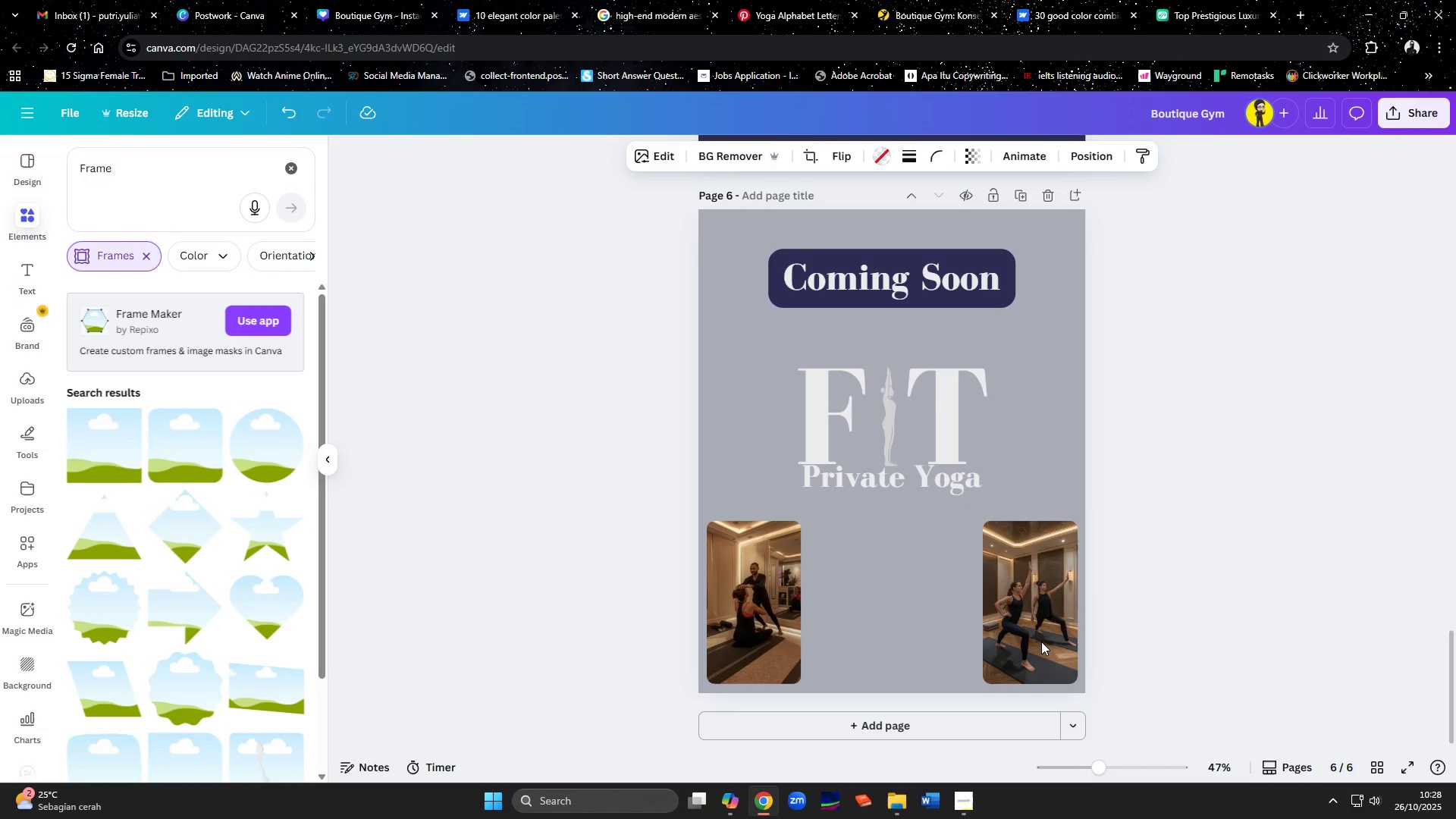 
left_click([1041, 642])
 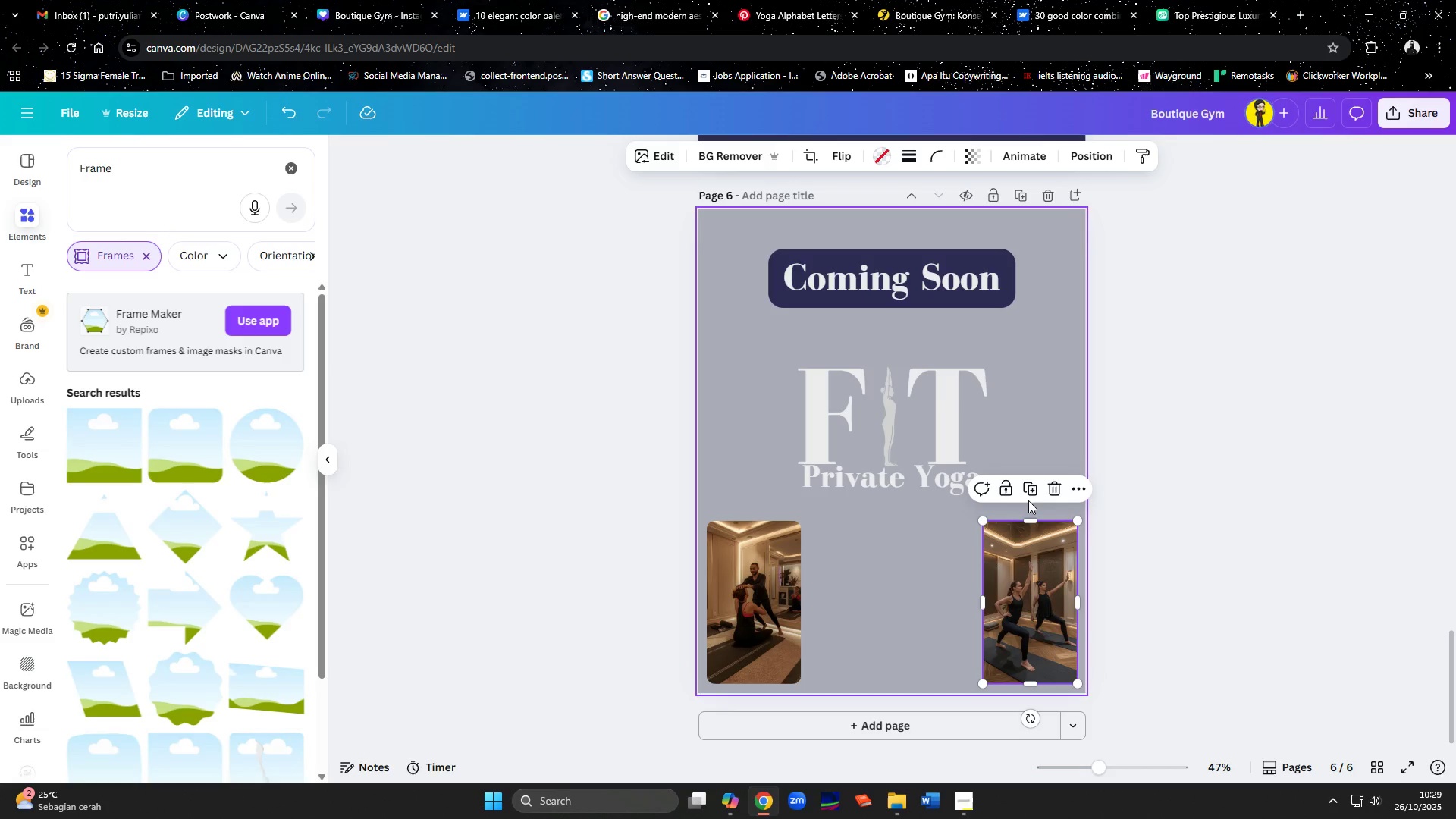 
left_click([1030, 484])
 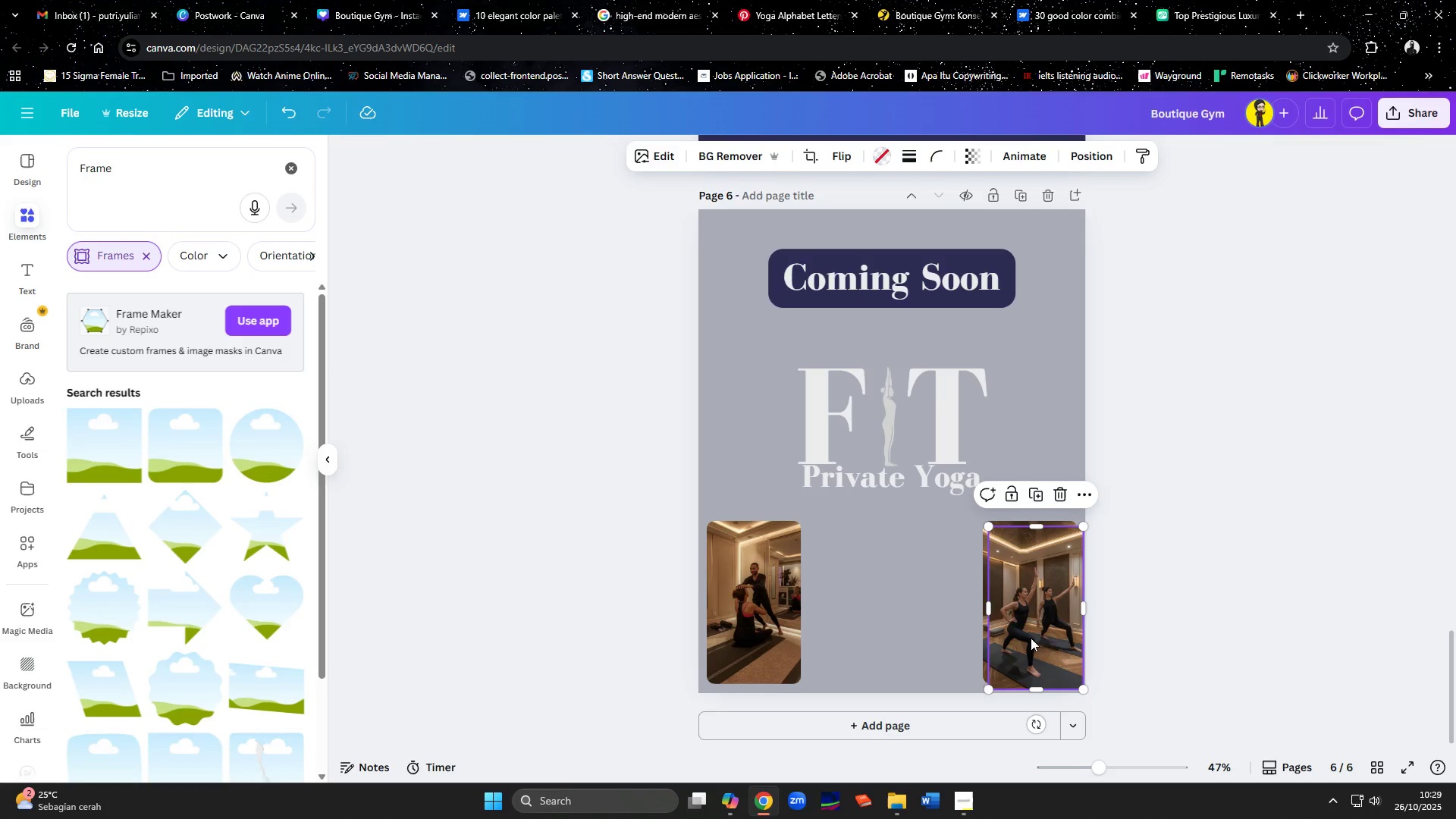 
left_click_drag(start_coordinate=[1031, 639], to_coordinate=[924, 632])
 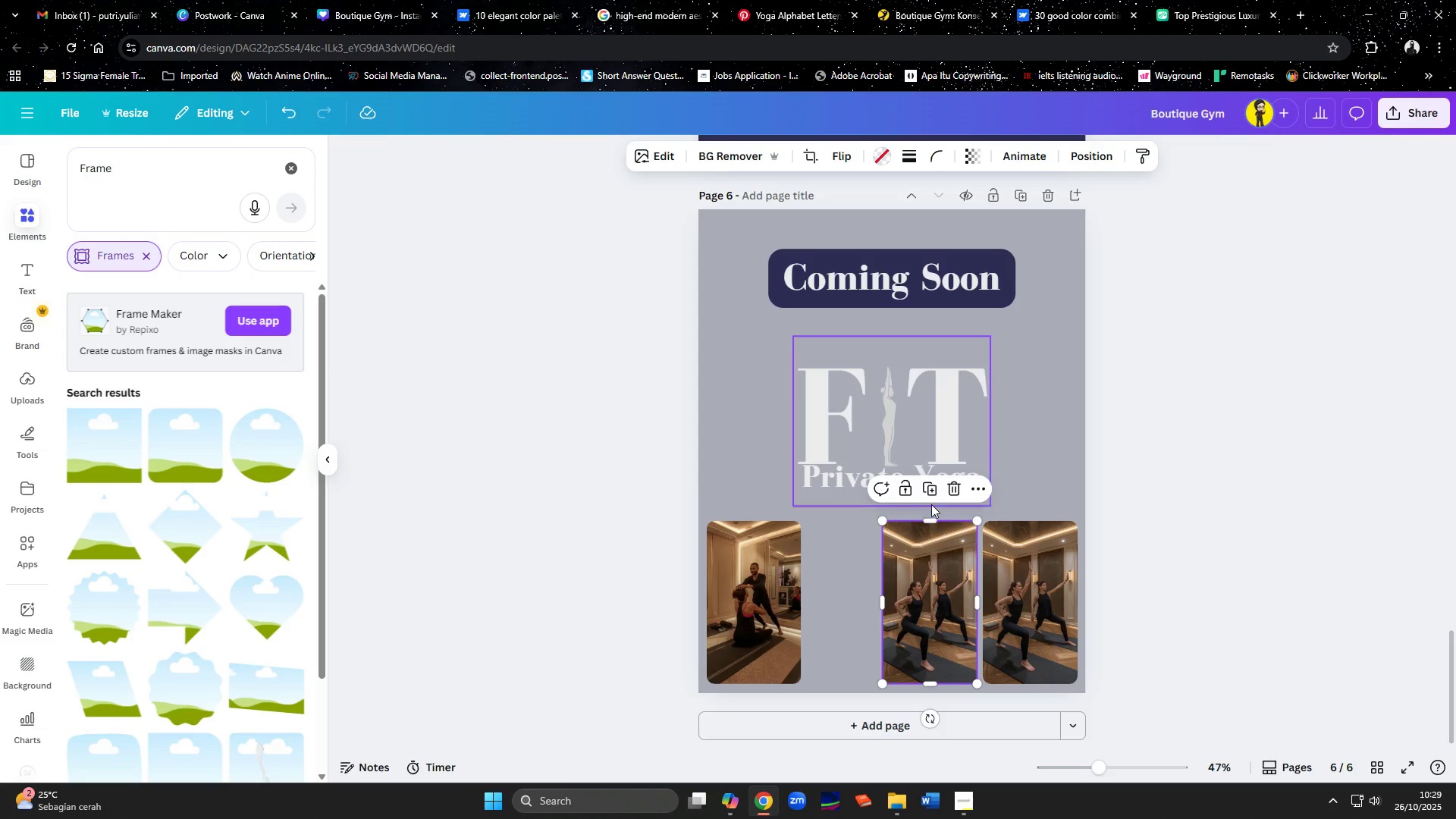 
left_click([930, 492])
 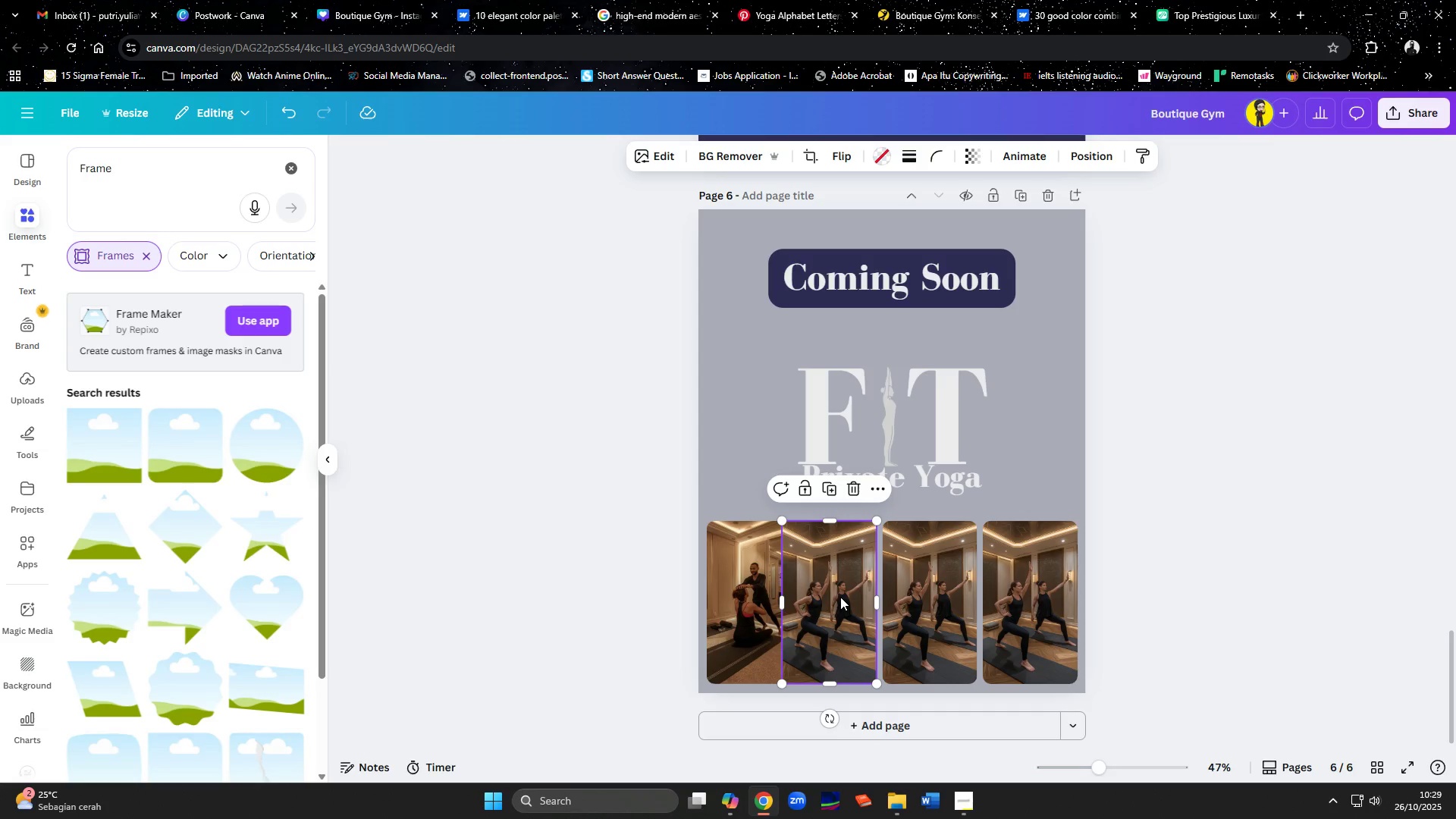 
left_click([840, 597])
 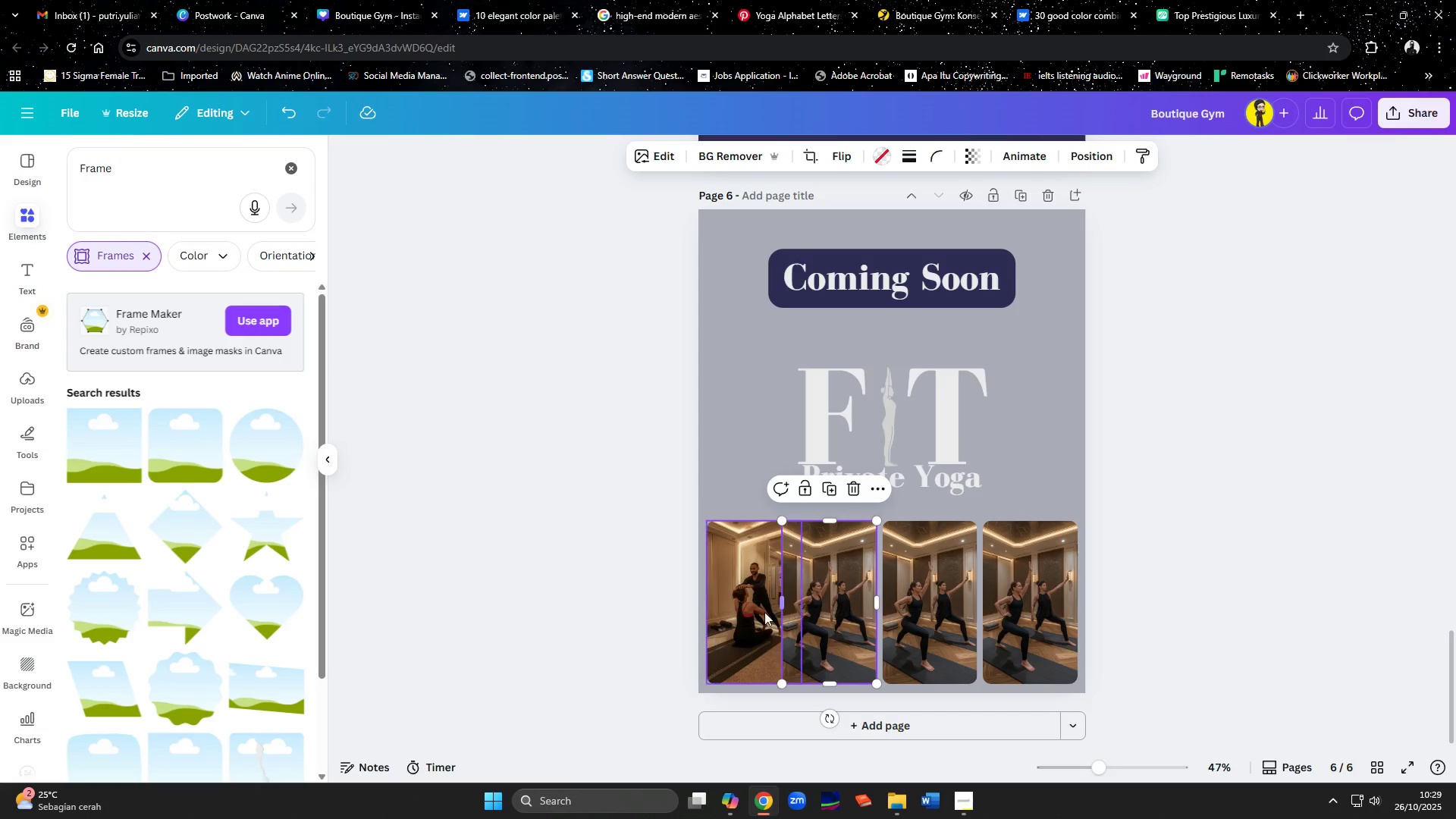 
left_click([745, 612])
 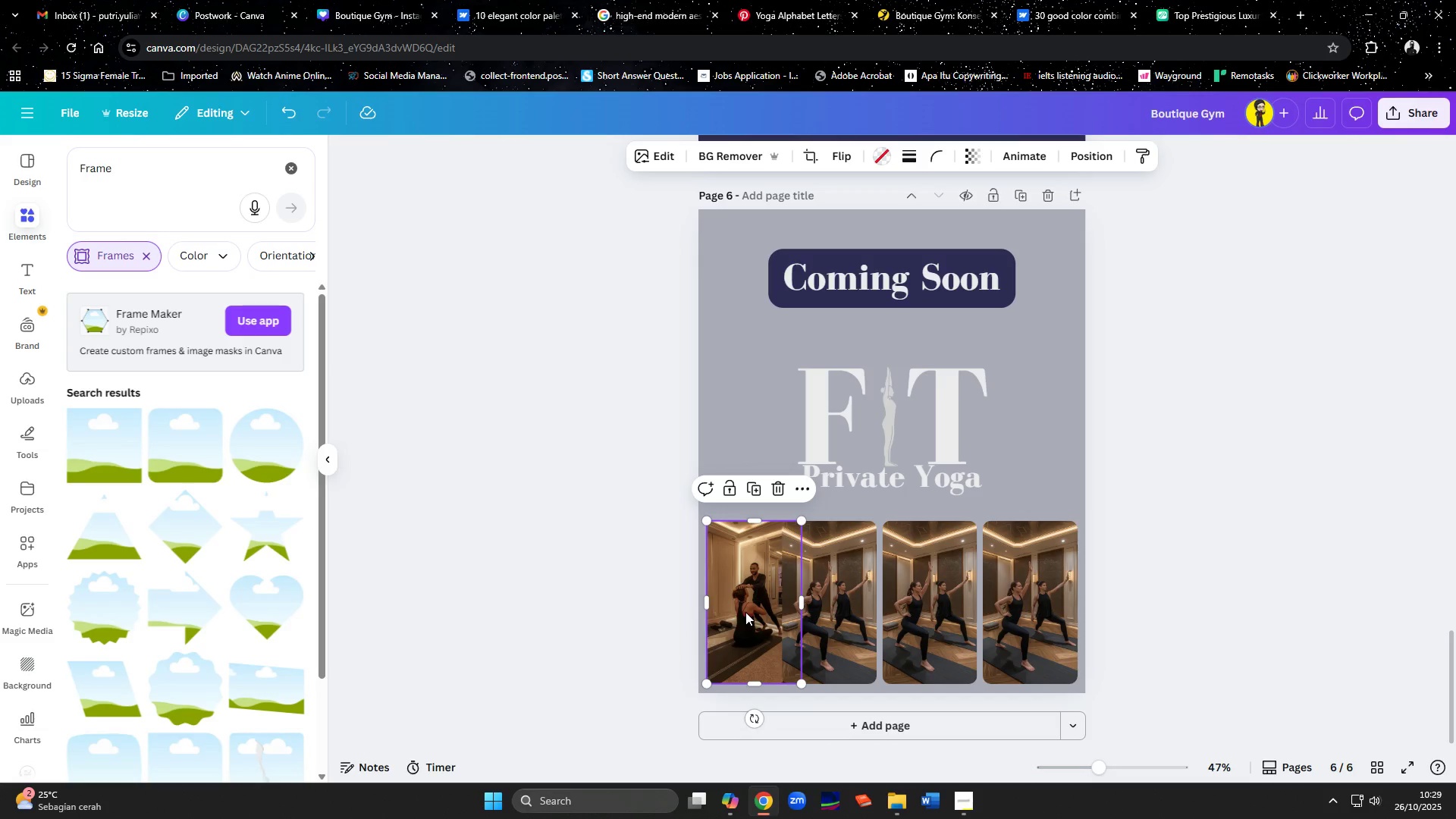 
hold_key(key=ArrowLeft, duration=1.53)
 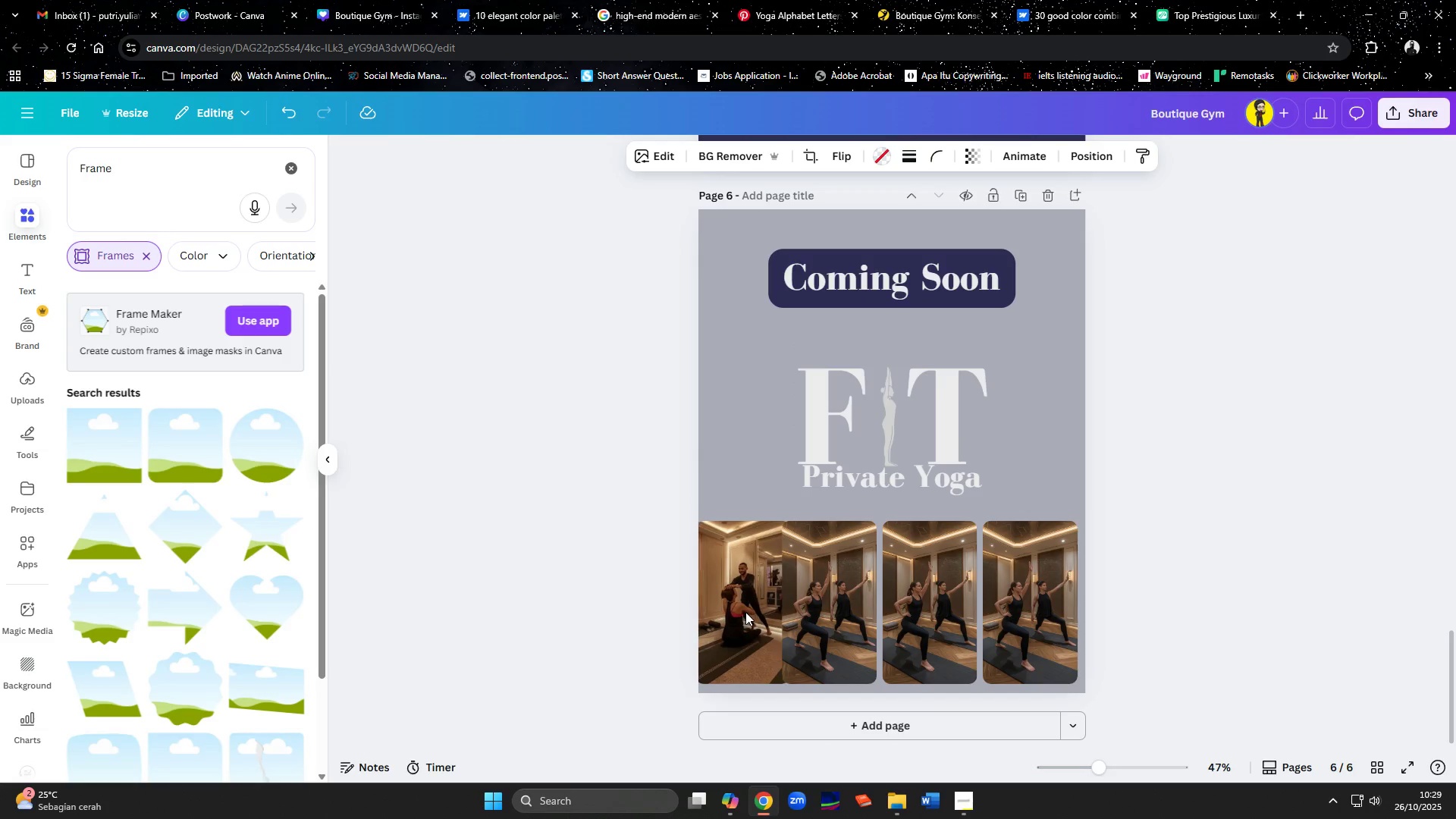 
hold_key(key=ArrowLeft, duration=1.14)
 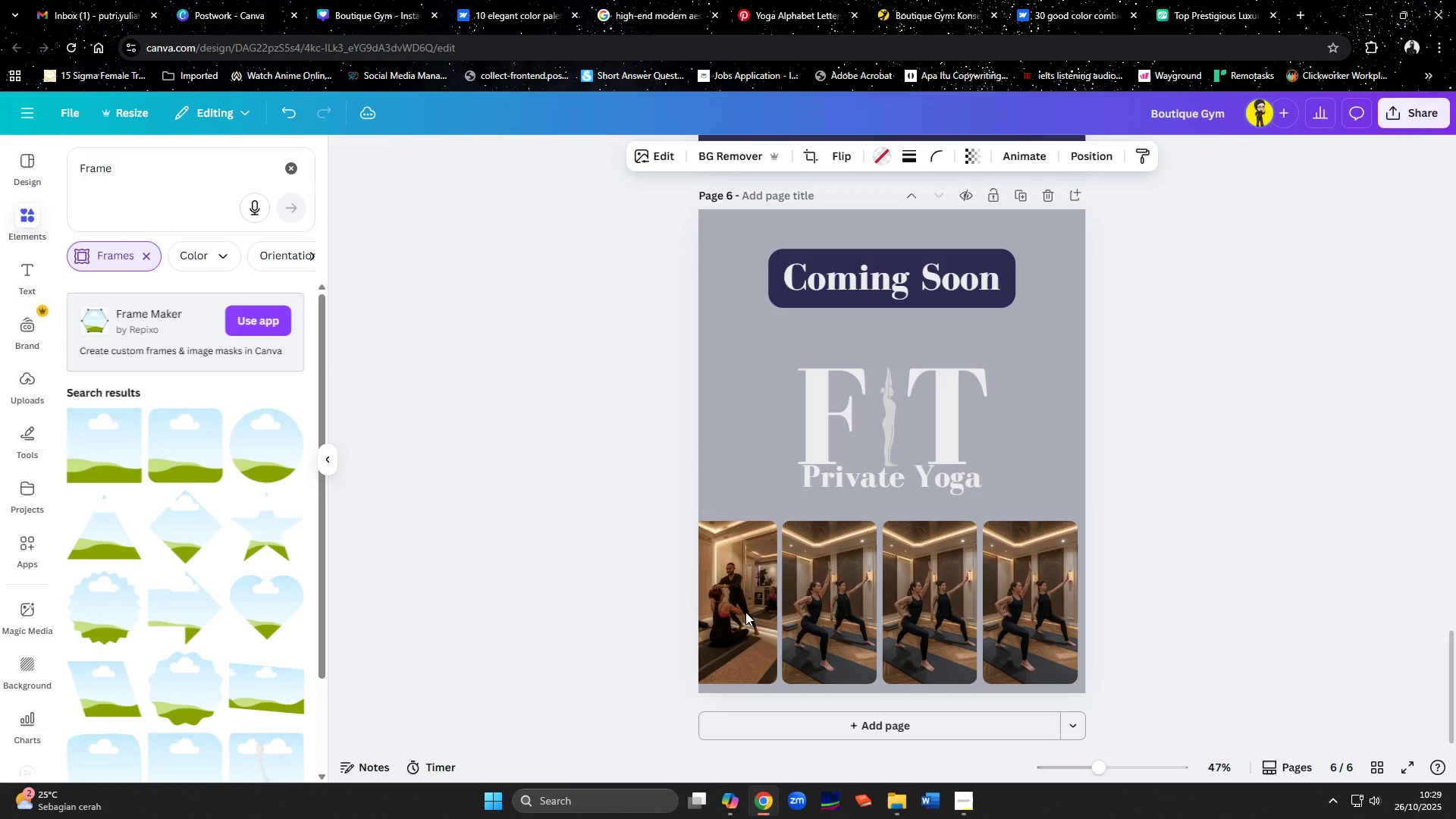 
key(ArrowLeft)
 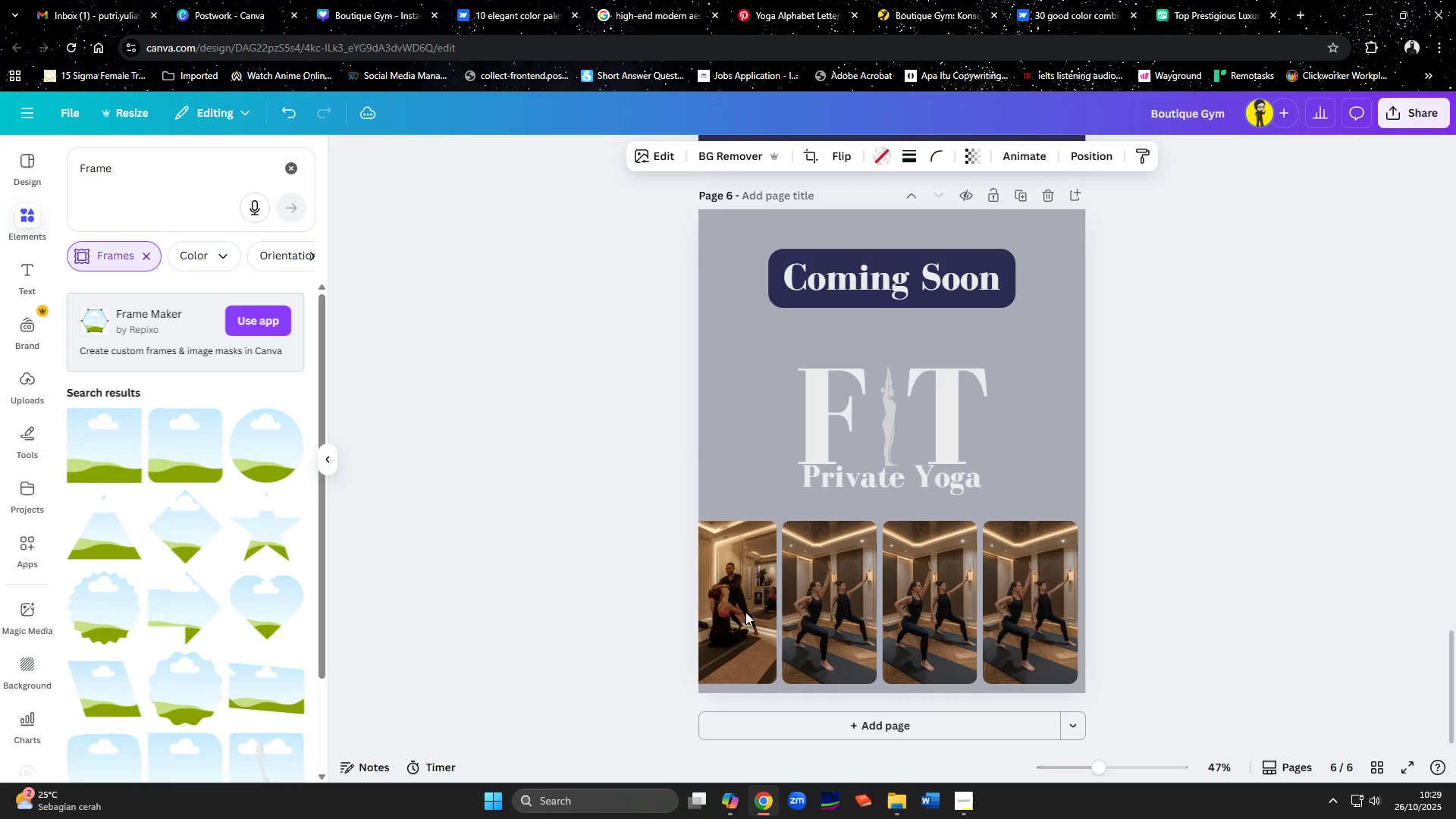 
key(ArrowLeft)
 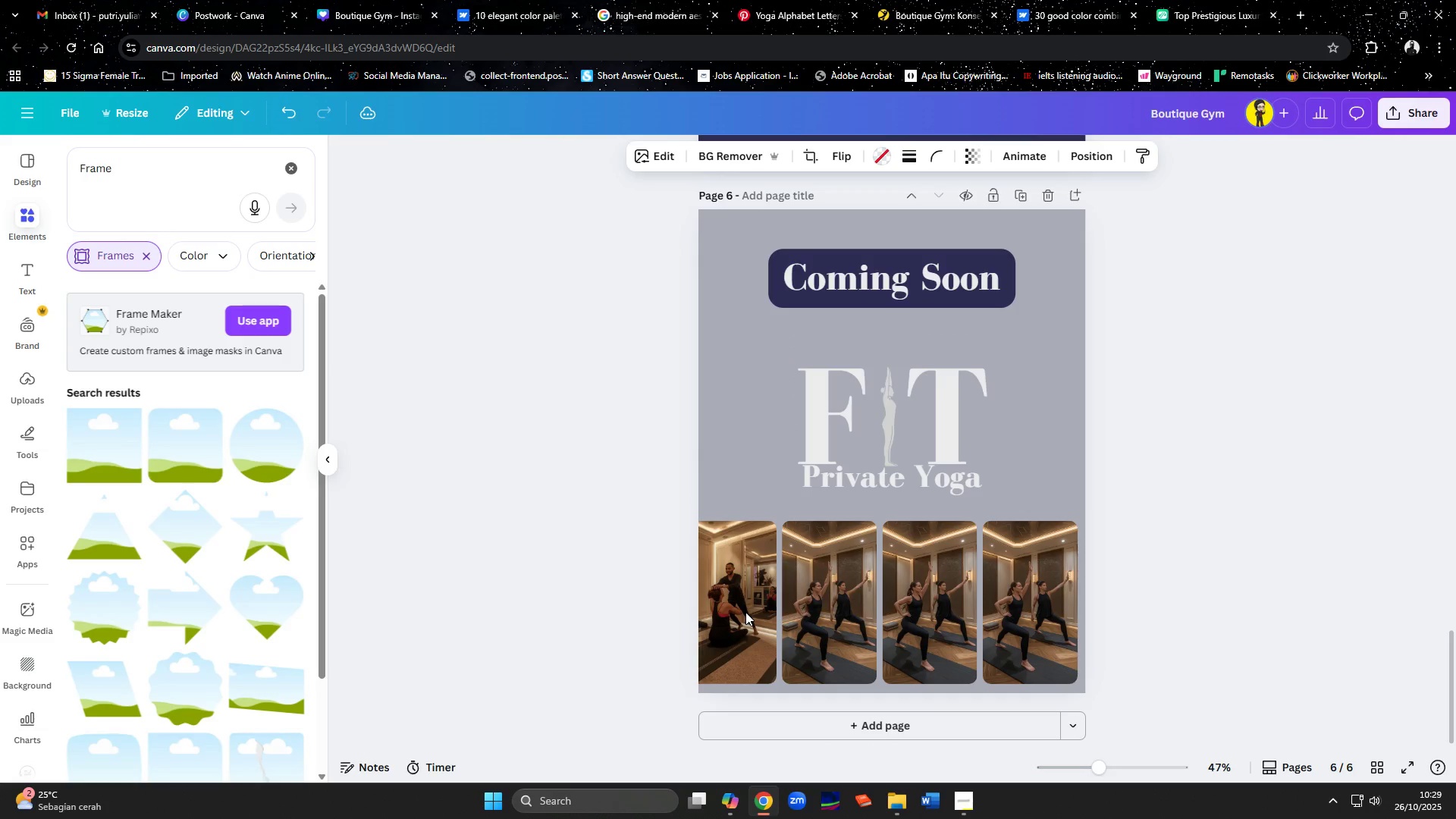 
key(ArrowLeft)
 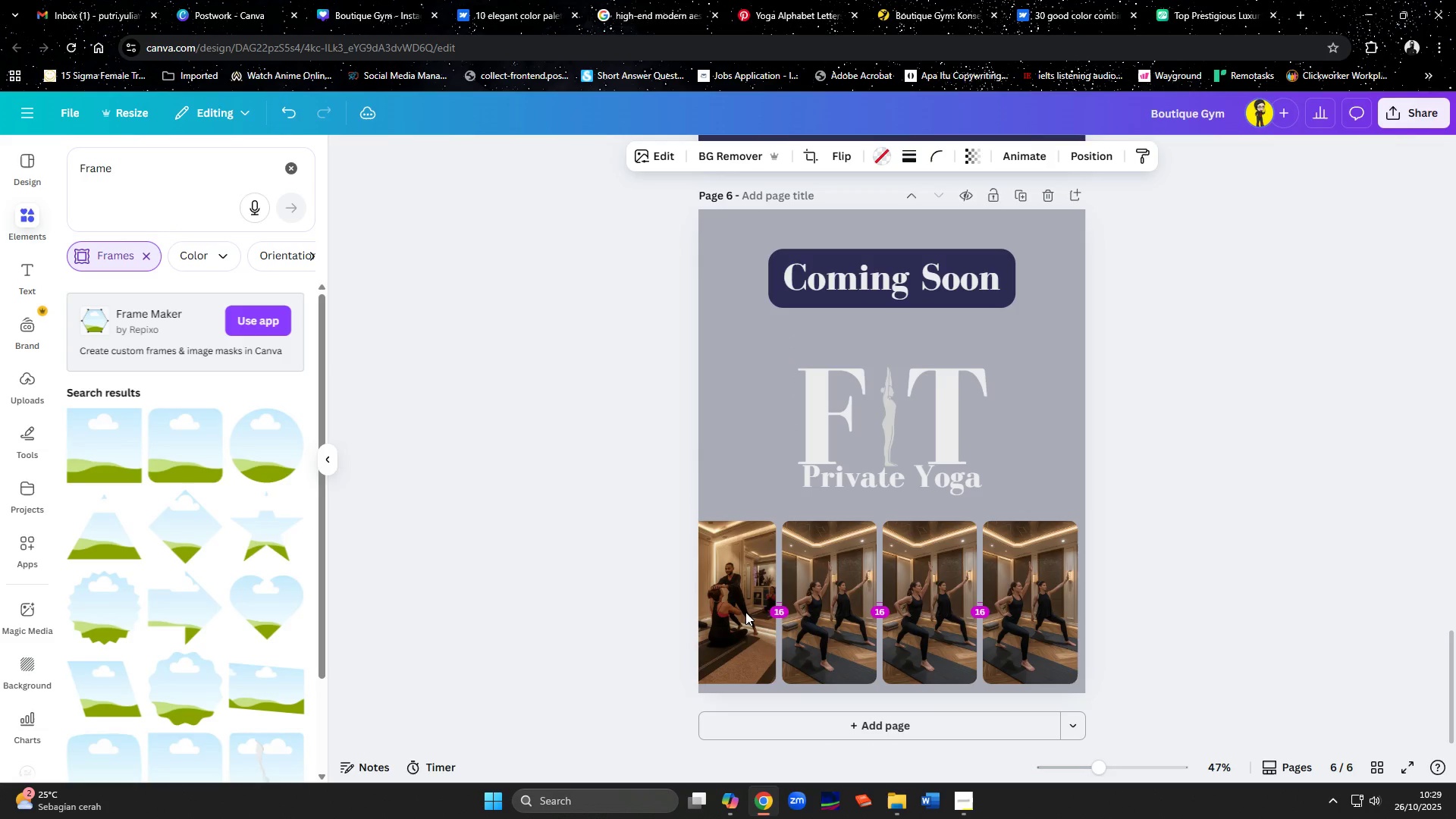 
key(ArrowLeft)
 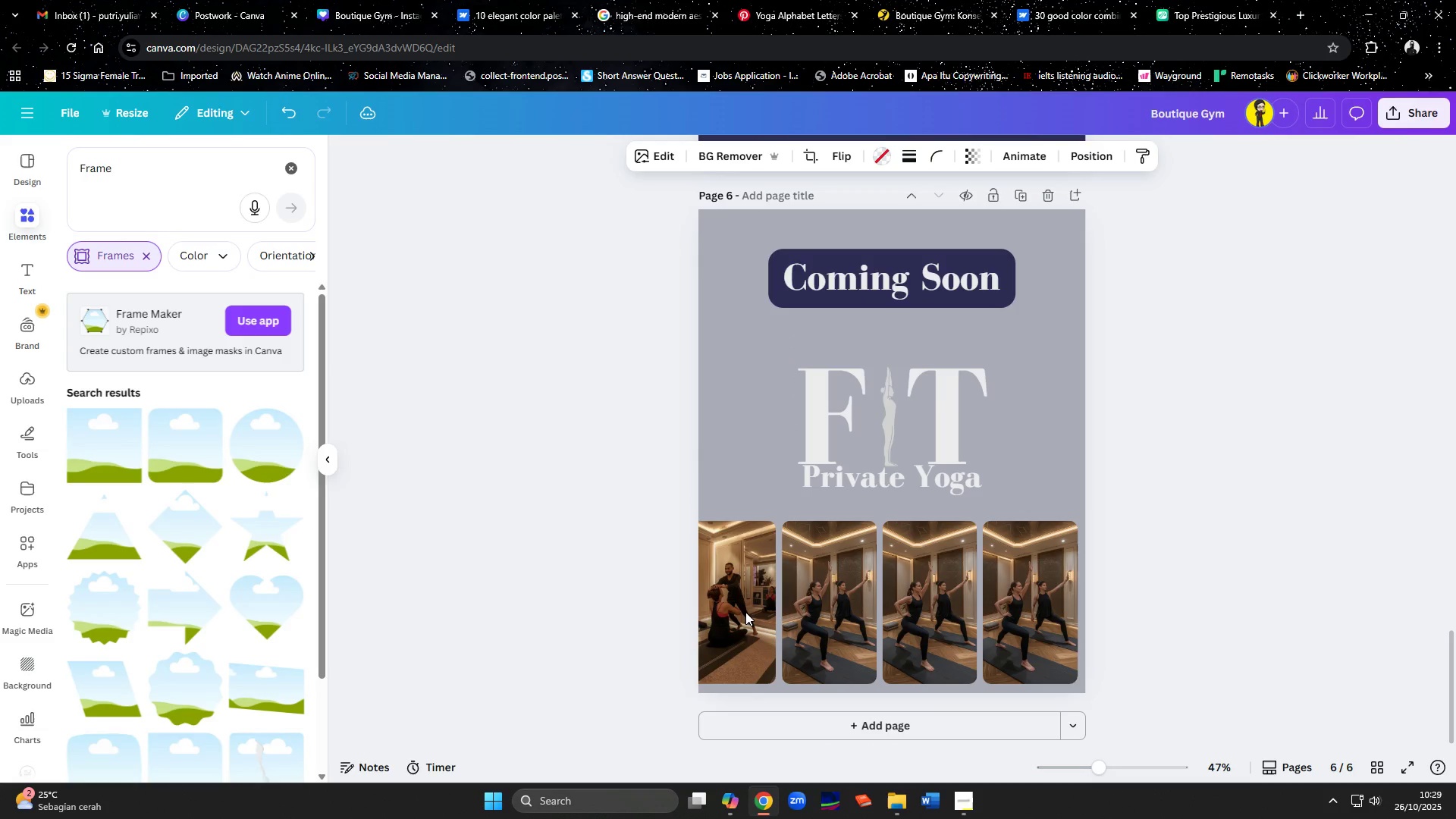 
key(ArrowRight)
 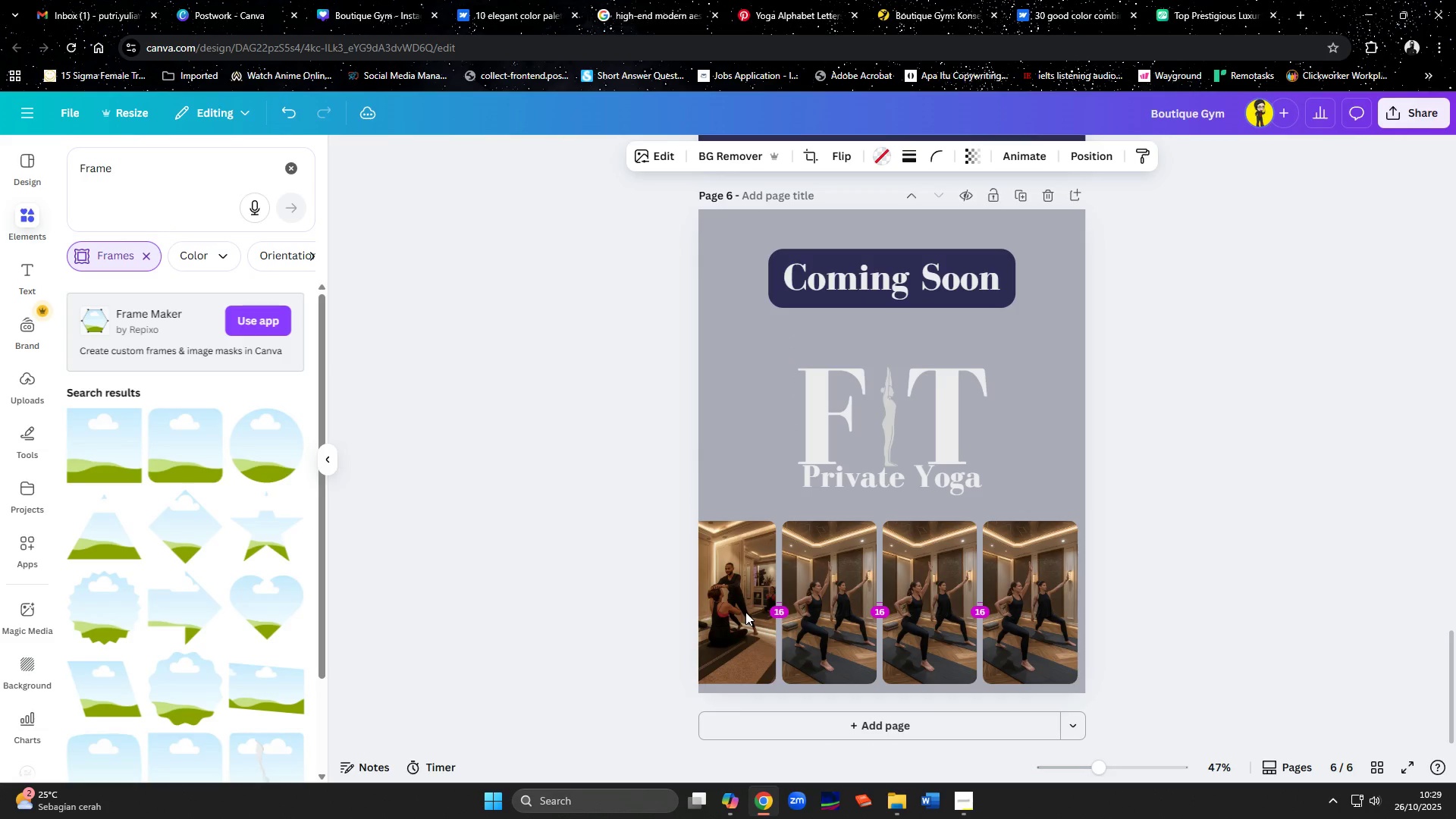 
left_click([745, 612])
 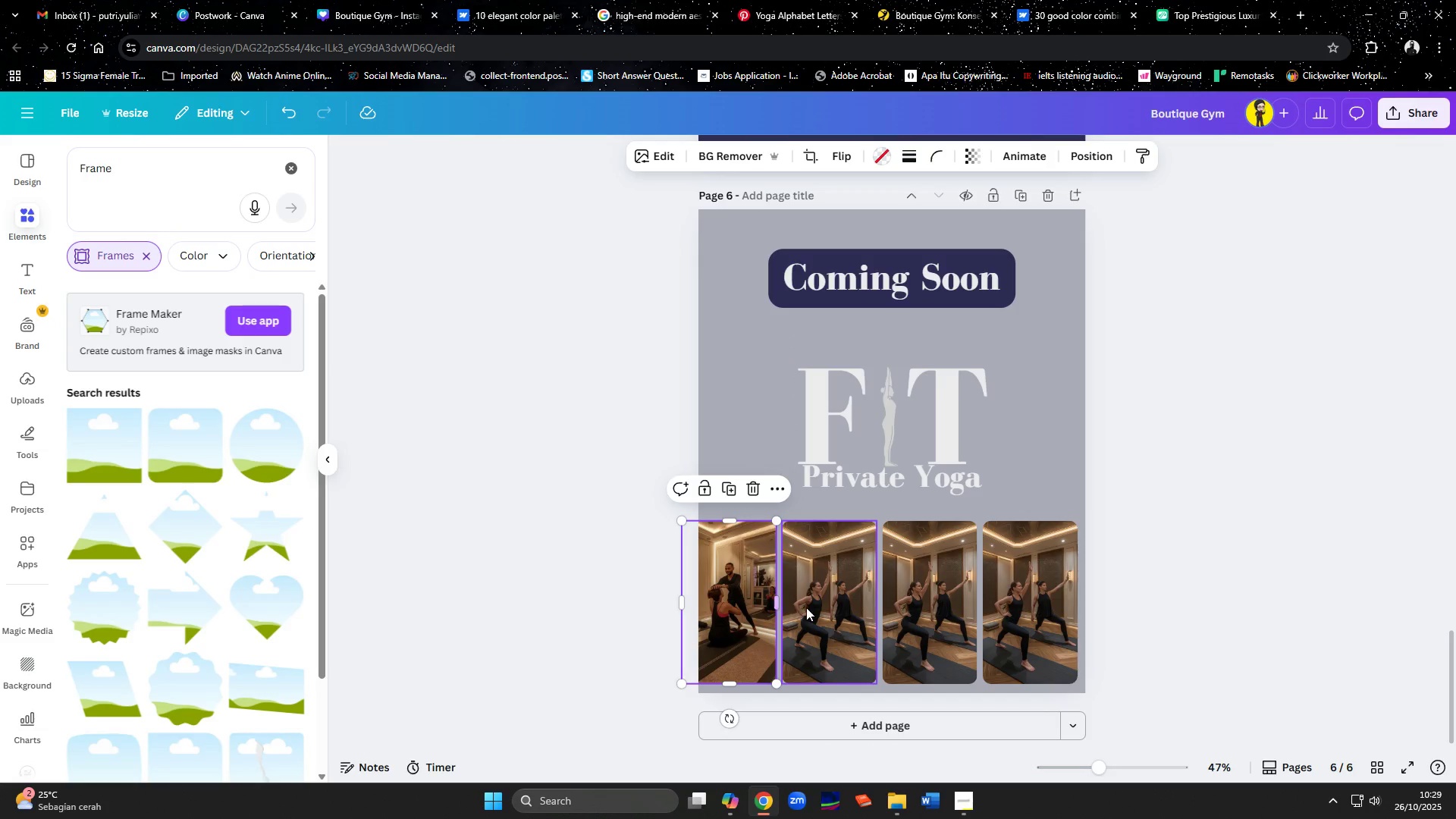 
hold_key(key=ShiftLeft, duration=1.46)
left_click([814, 605])
 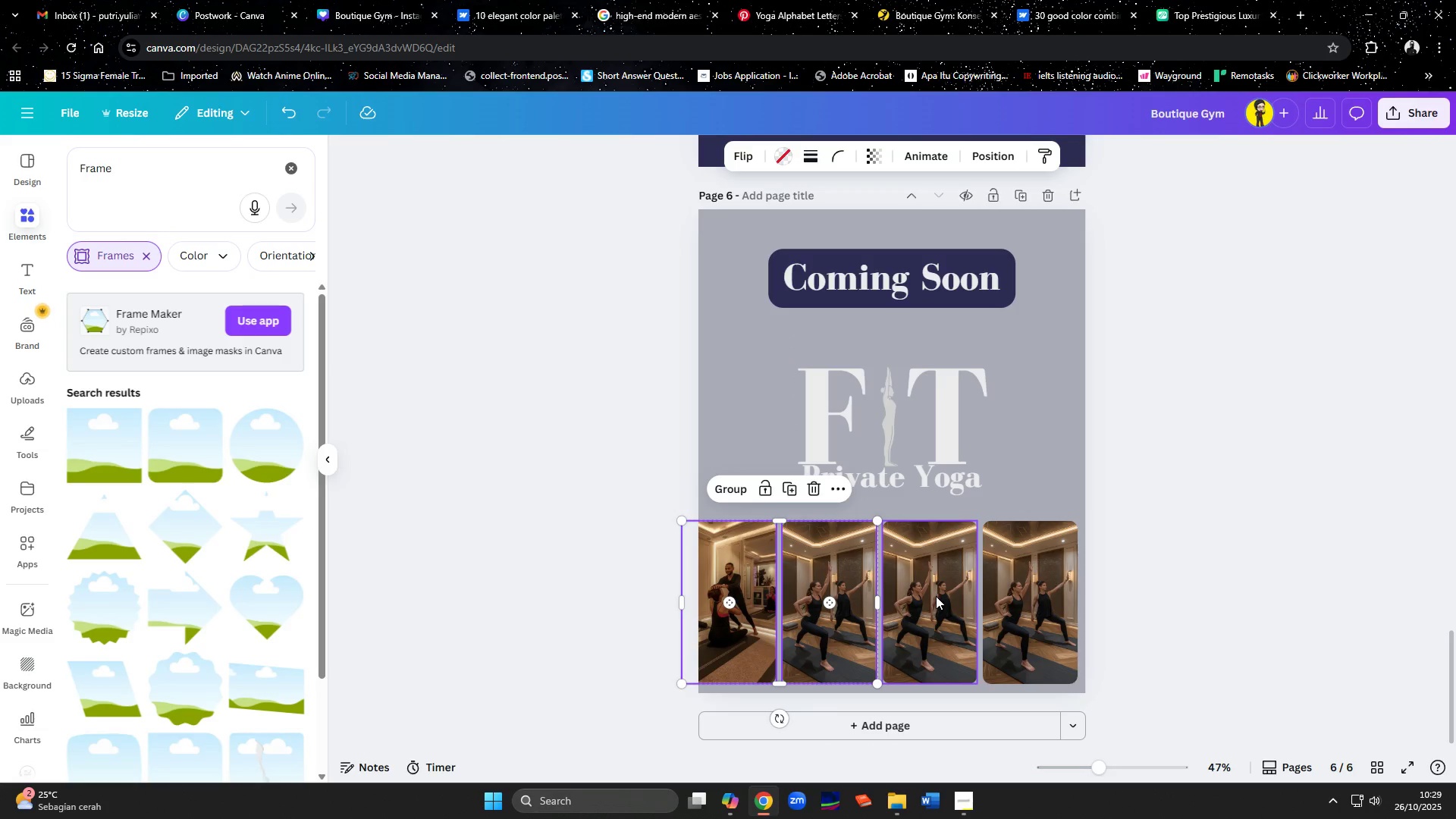 
double_click([936, 596])
 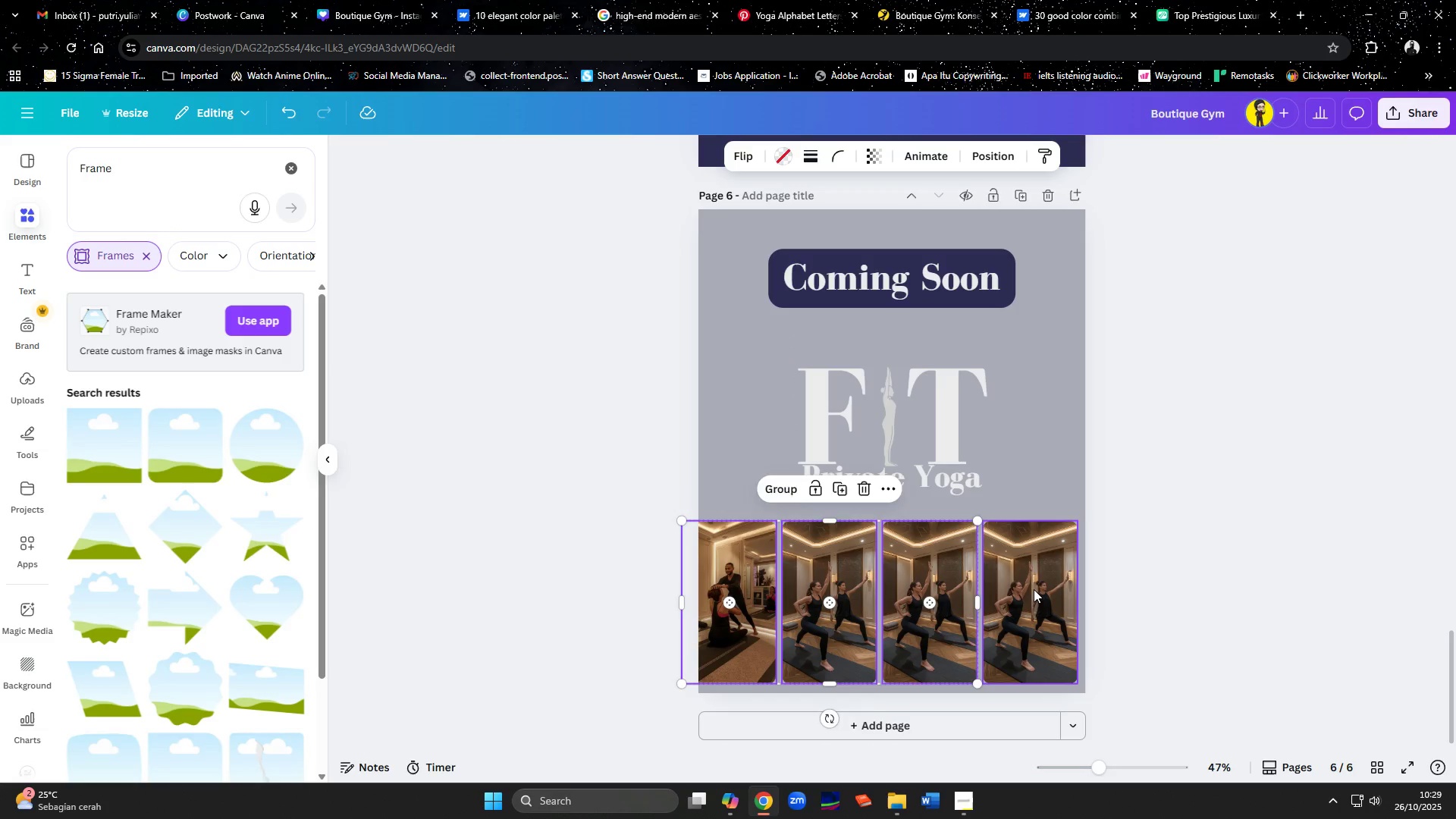 
left_click([1034, 589])
 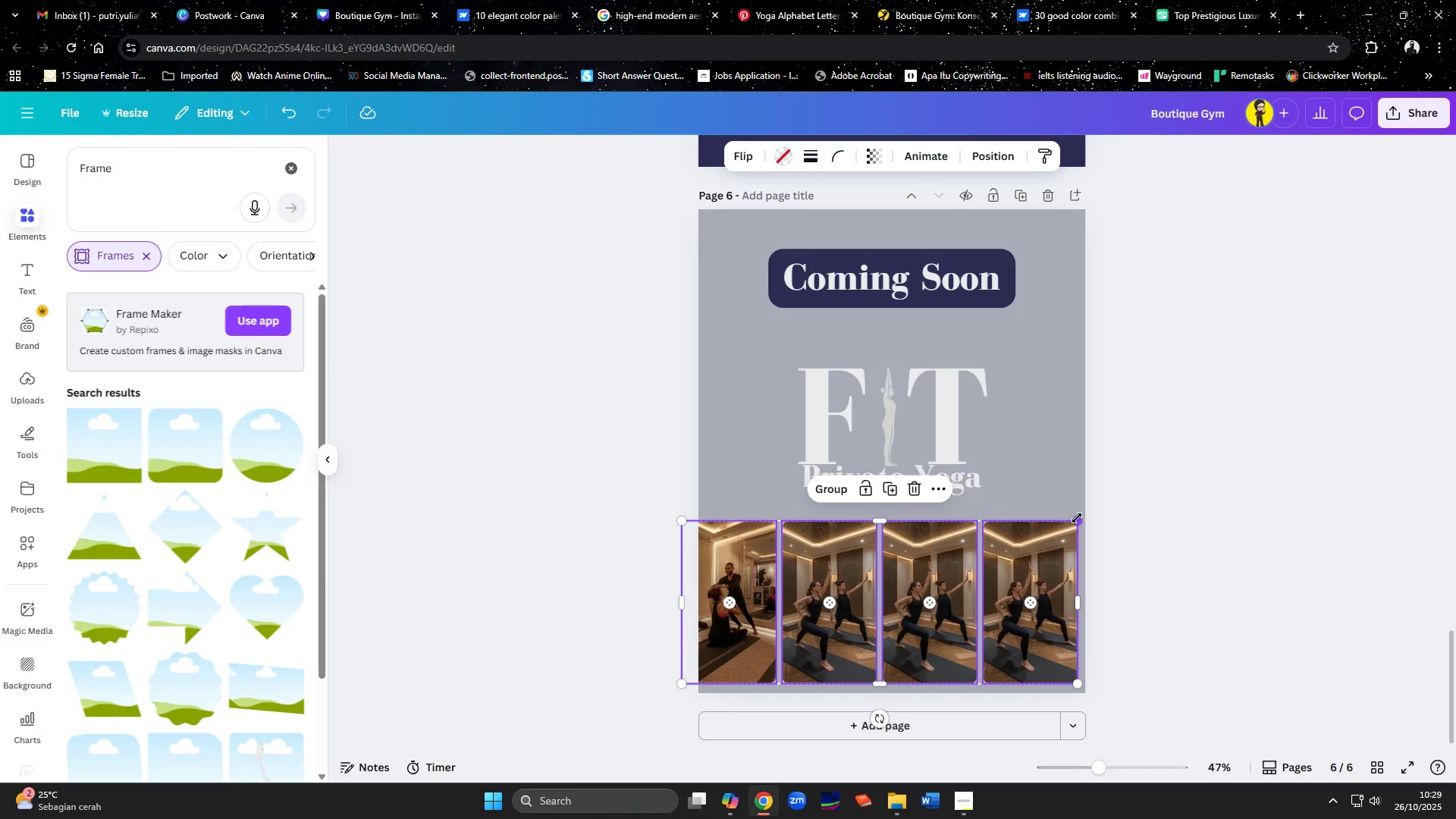 
left_click_drag(start_coordinate=[1077, 518], to_coordinate=[1032, 568])
 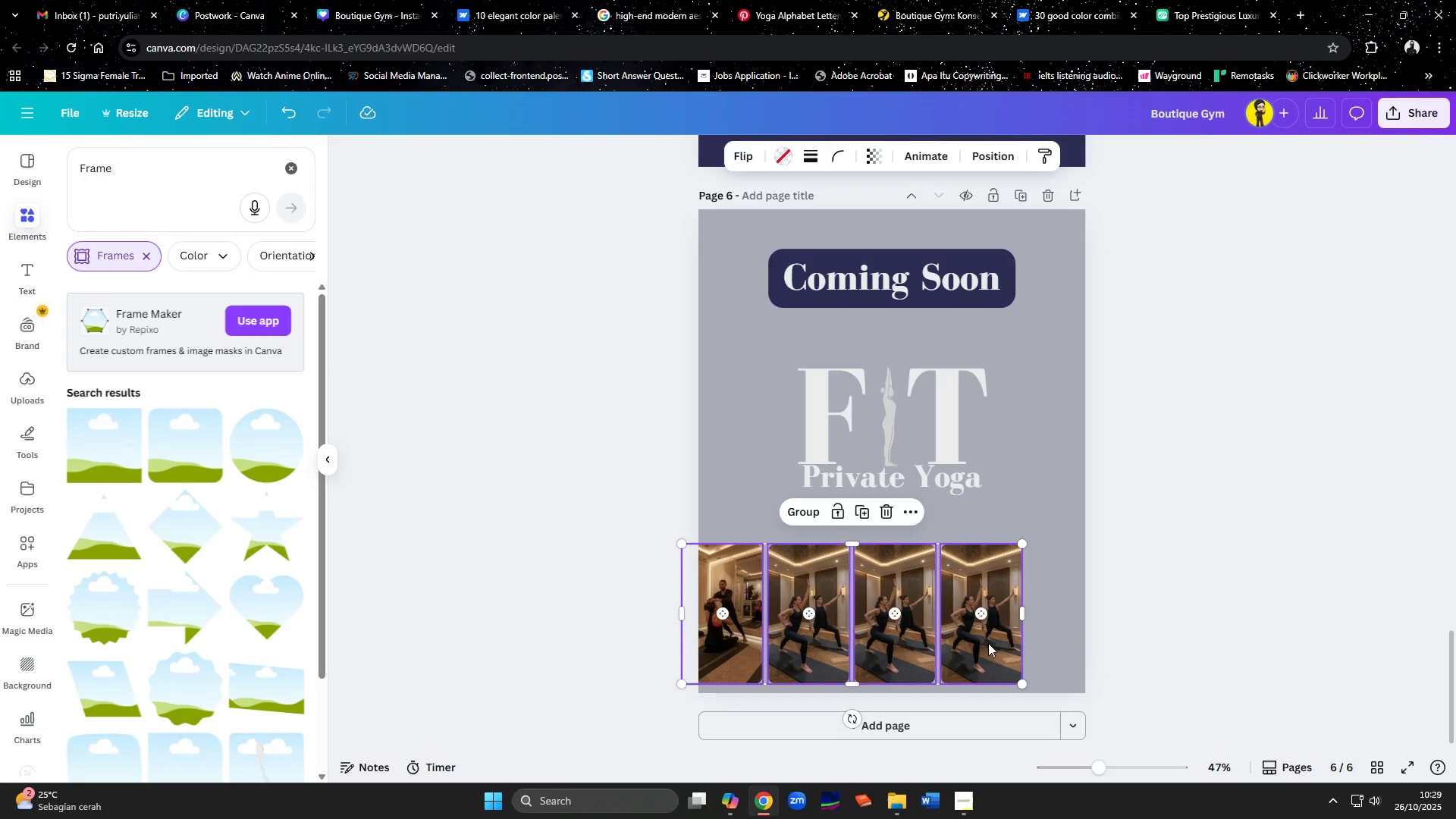 
left_click_drag(start_coordinate=[992, 655], to_coordinate=[1031, 654])
 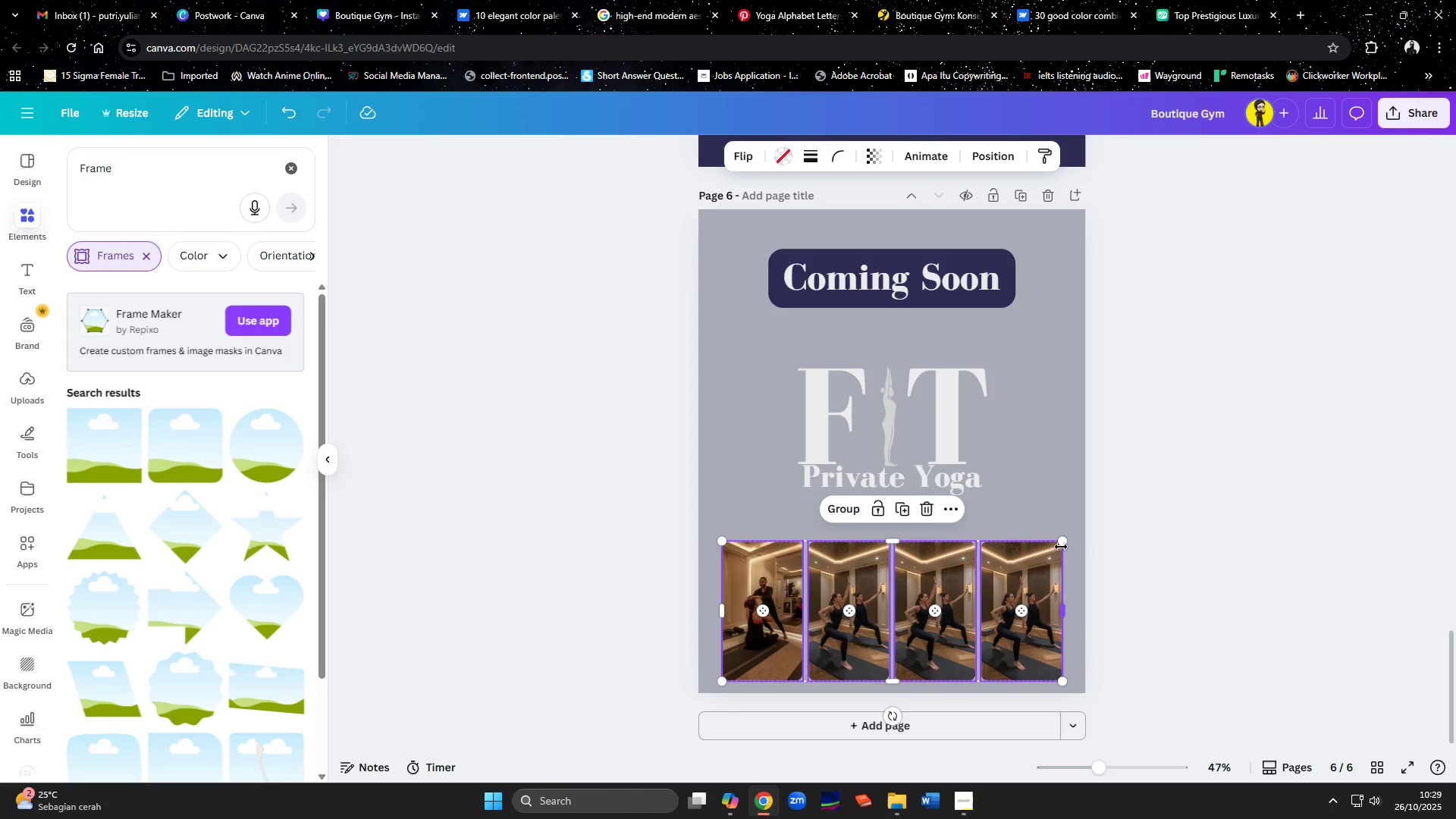 
left_click_drag(start_coordinate=[1061, 544], to_coordinate=[1074, 539])
 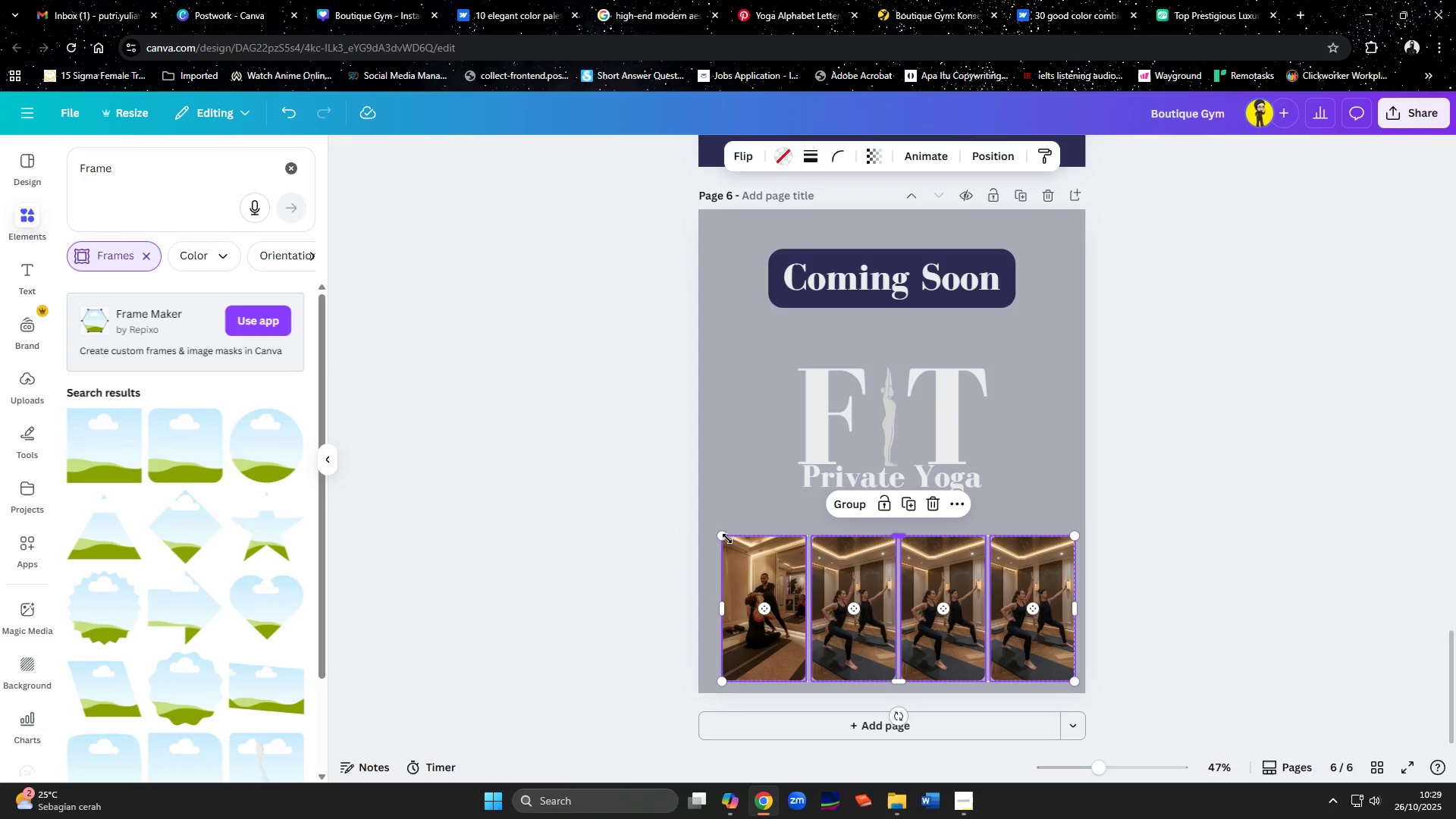 
left_click_drag(start_coordinate=[726, 538], to_coordinate=[713, 532])
 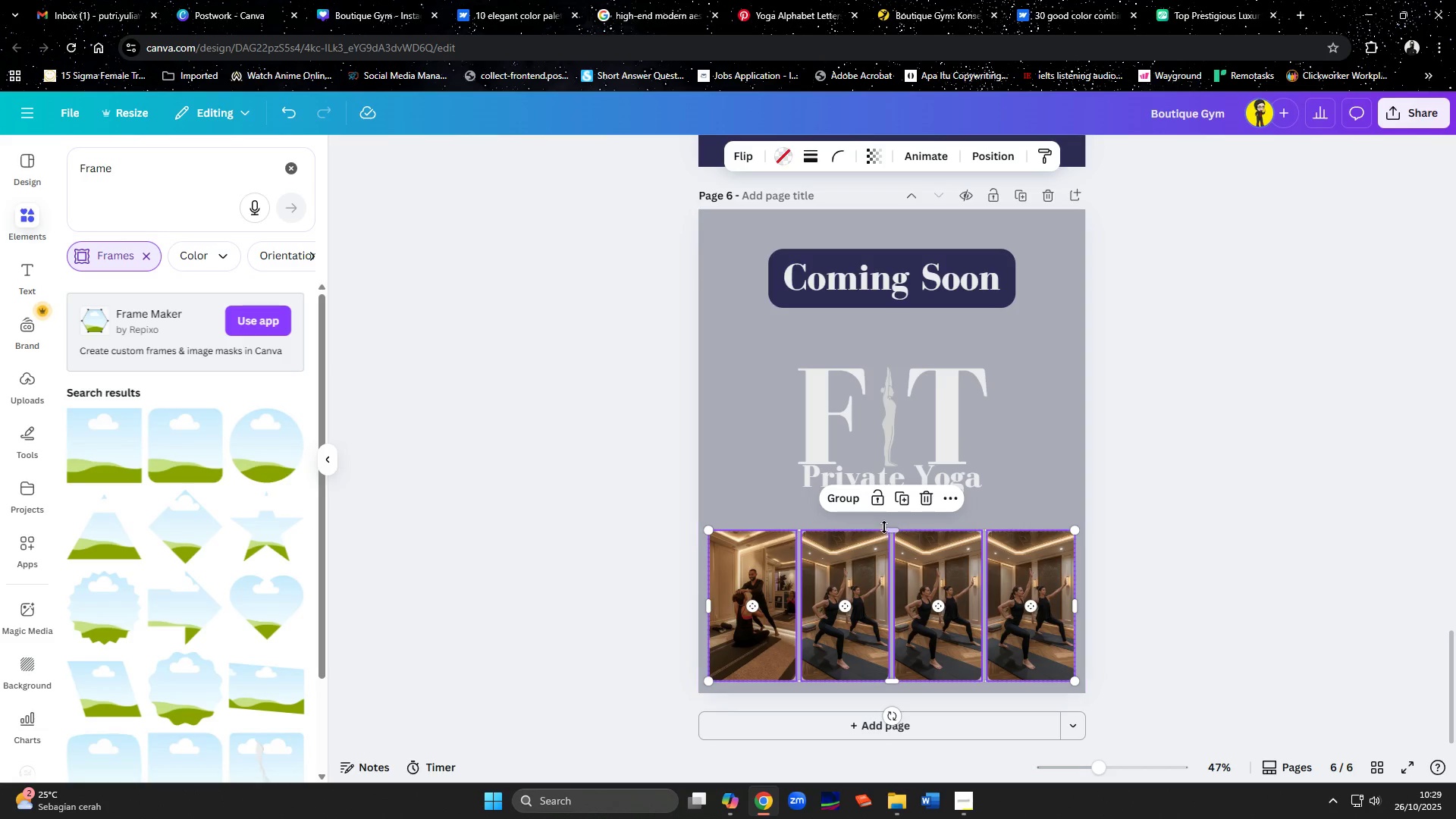 
left_click_drag(start_coordinate=[888, 530], to_coordinate=[890, 543])
 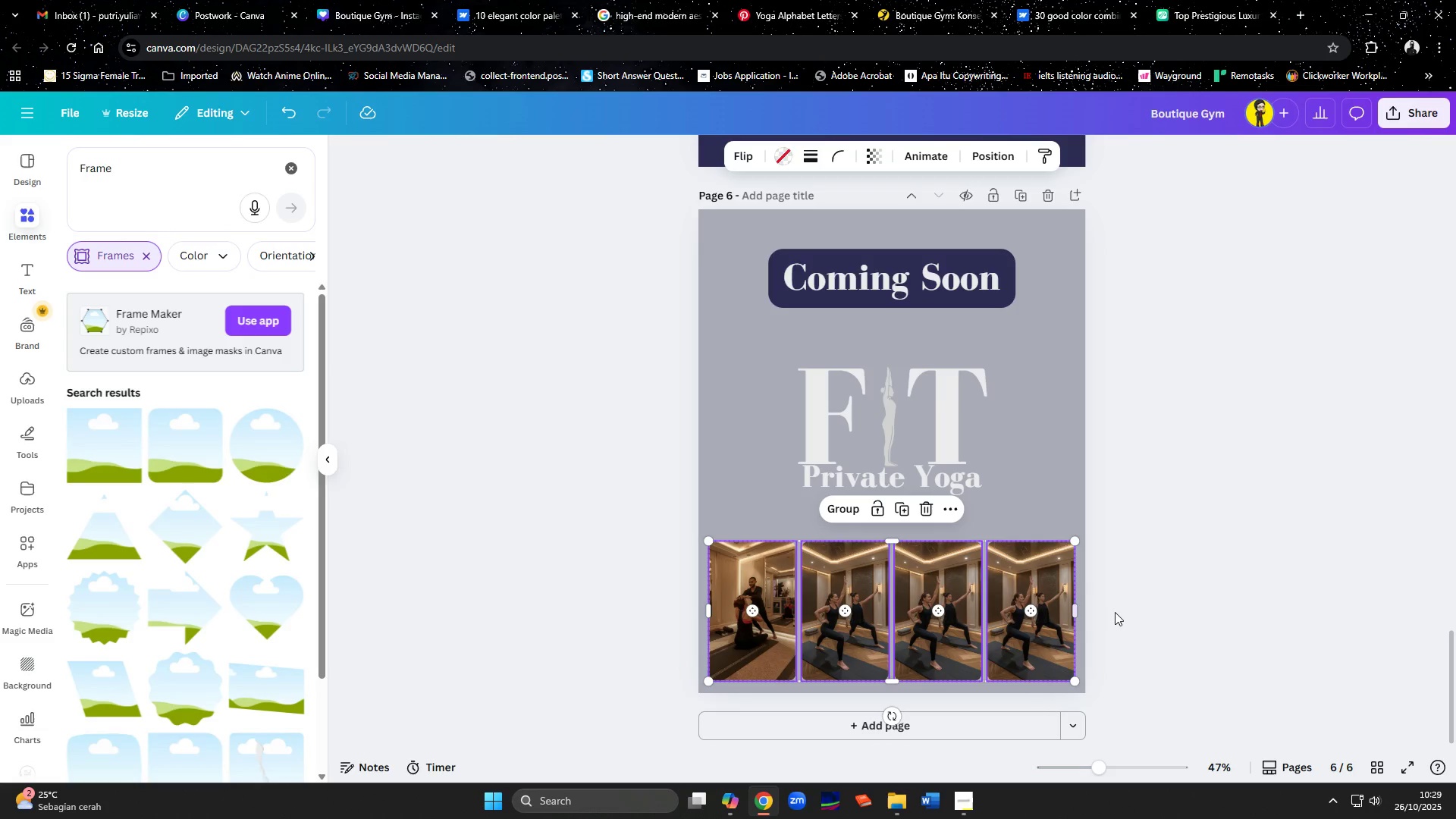 
left_click([1124, 612])
 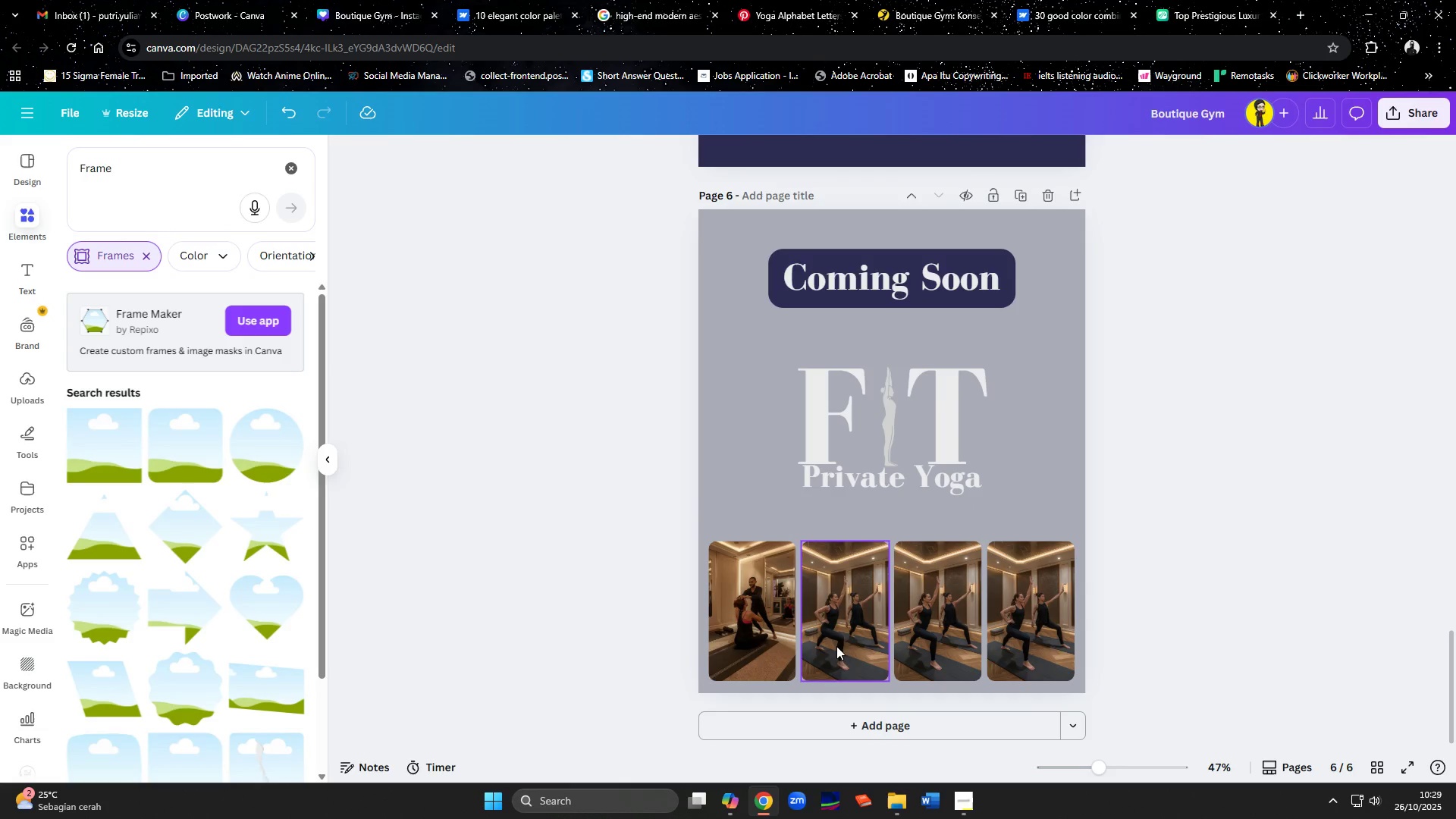 
right_click([835, 631])
 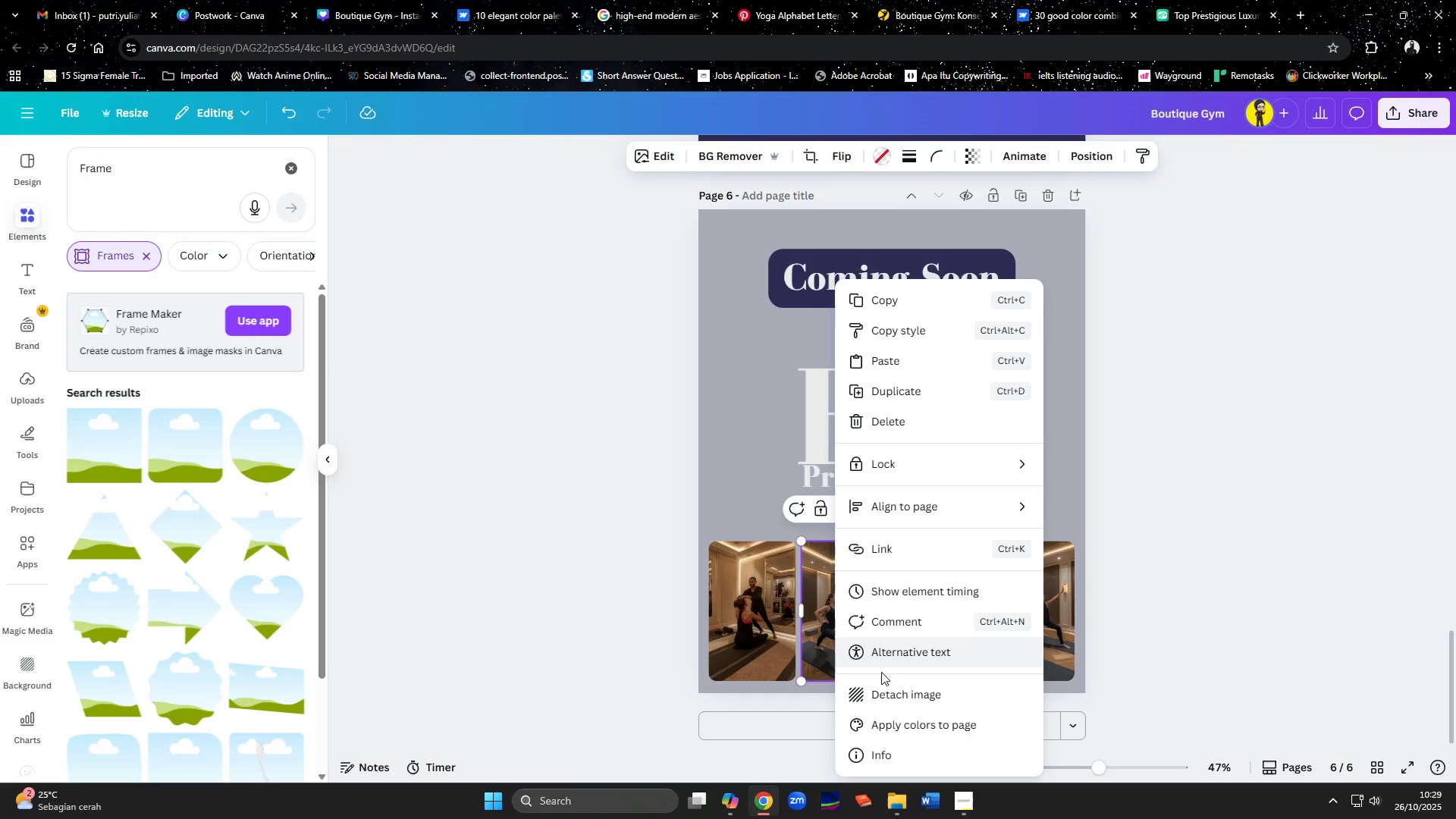 
left_click([884, 695])
 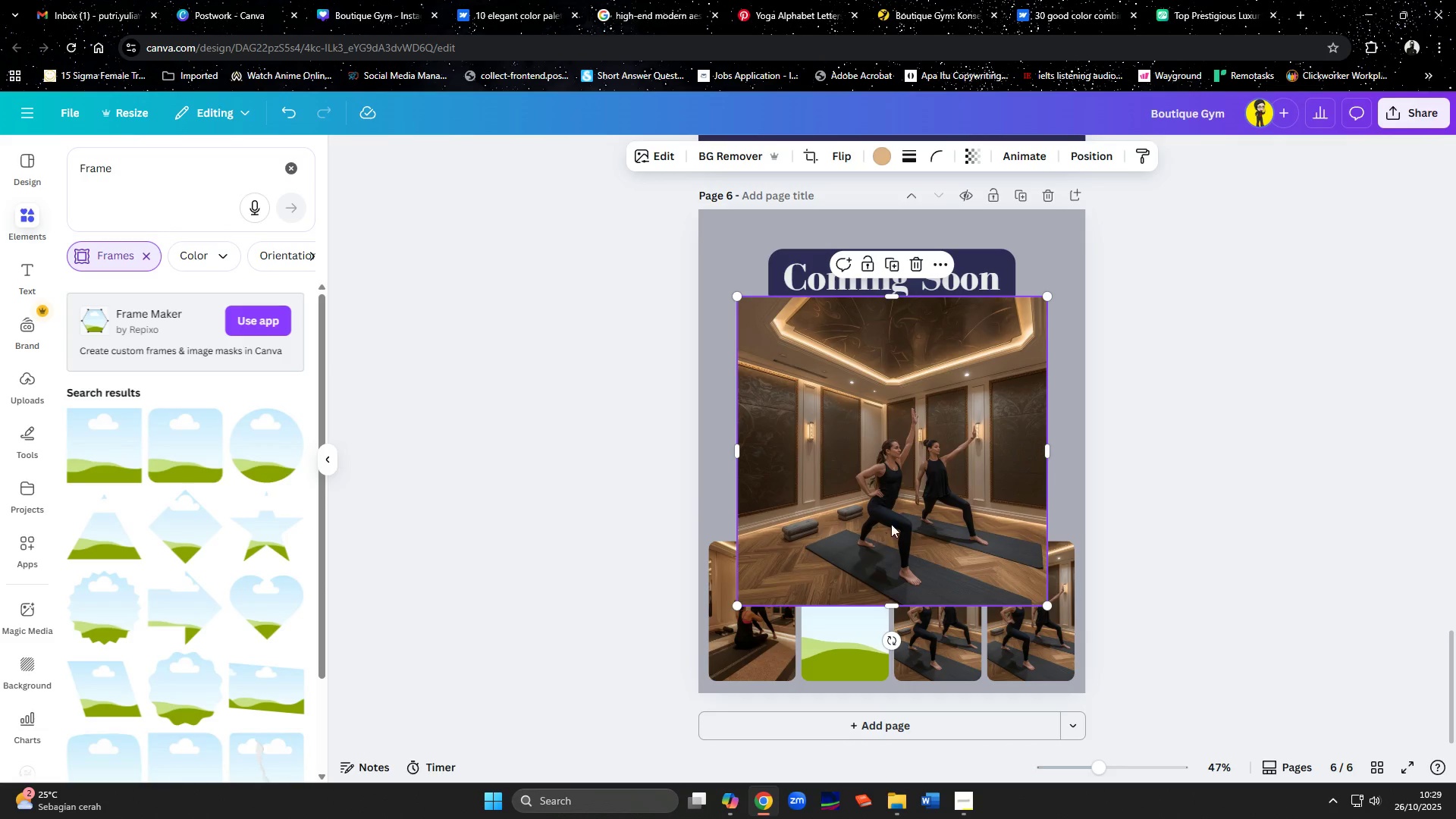 
key(Delete)
 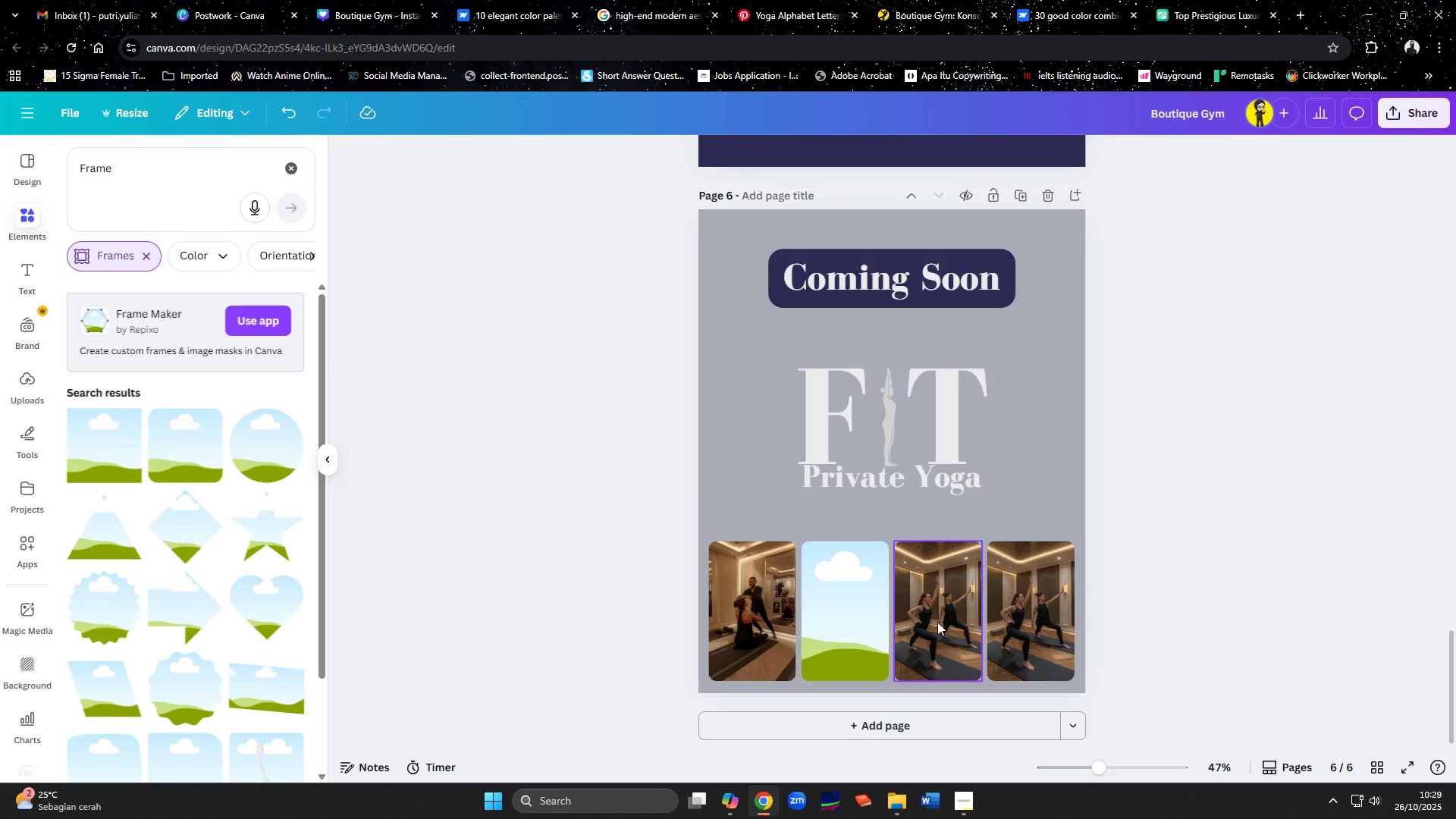 
left_click([937, 623])
 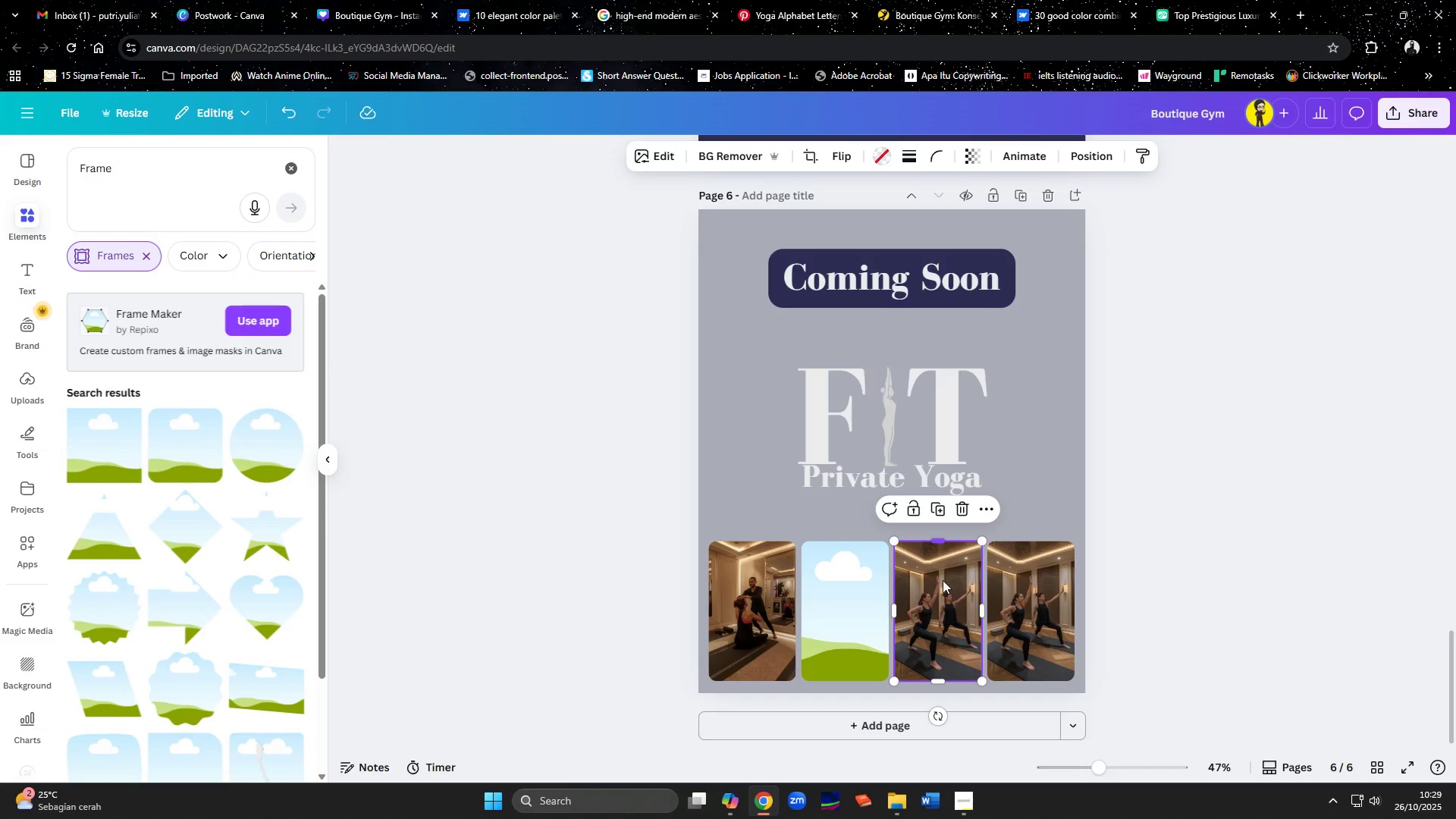 
right_click([940, 627])
 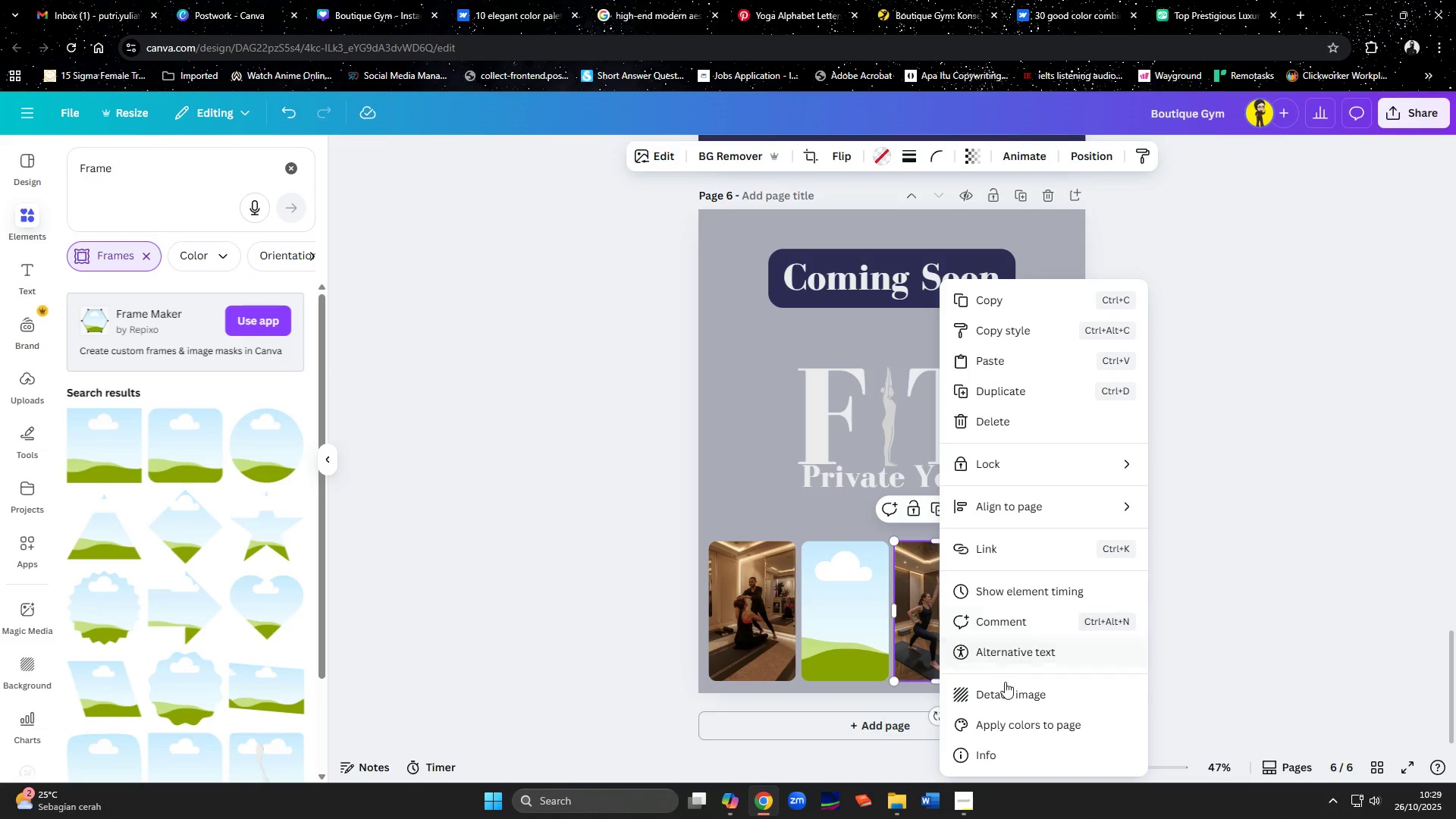 
left_click([1003, 688])
 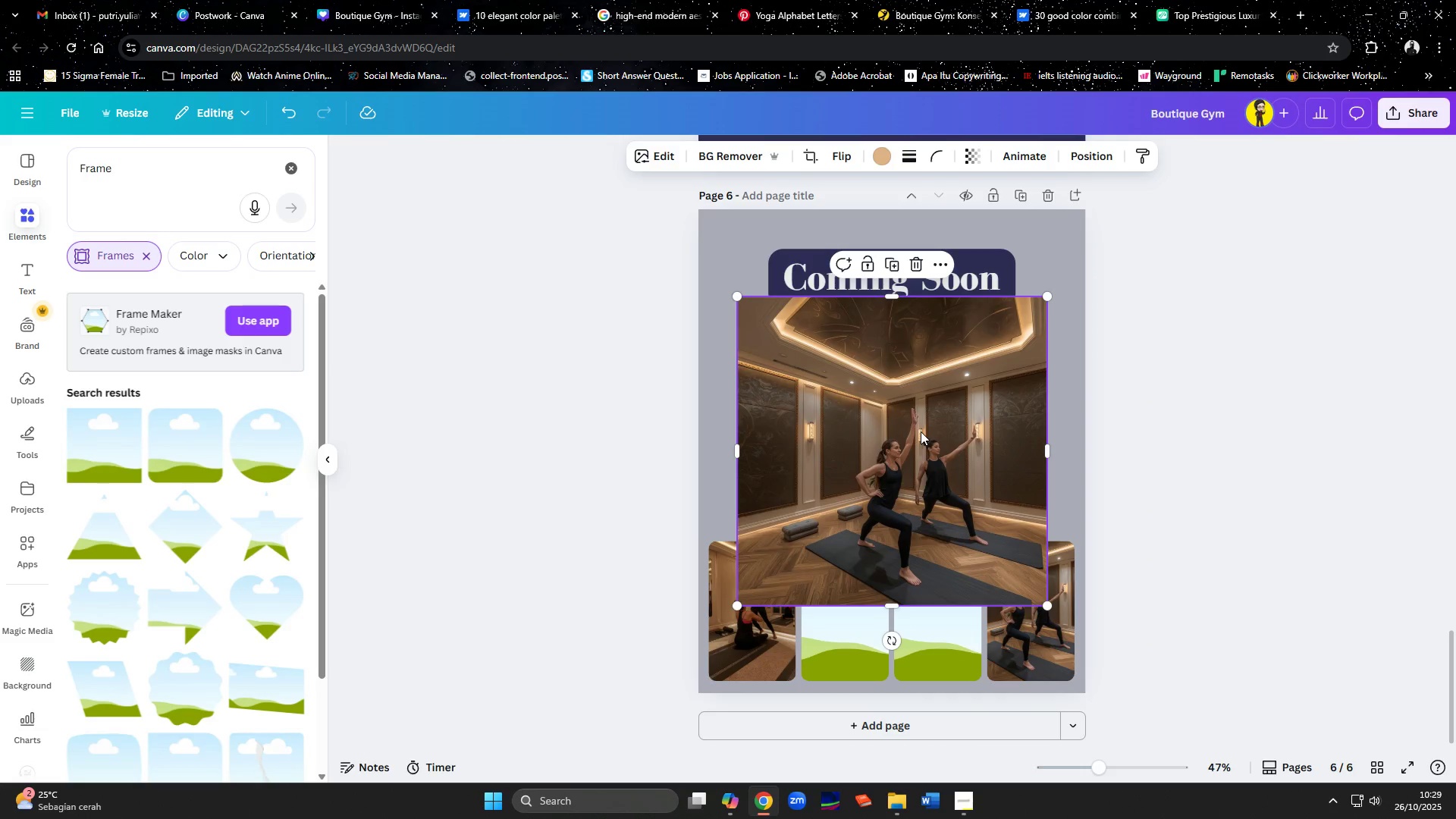 
key(Delete)
 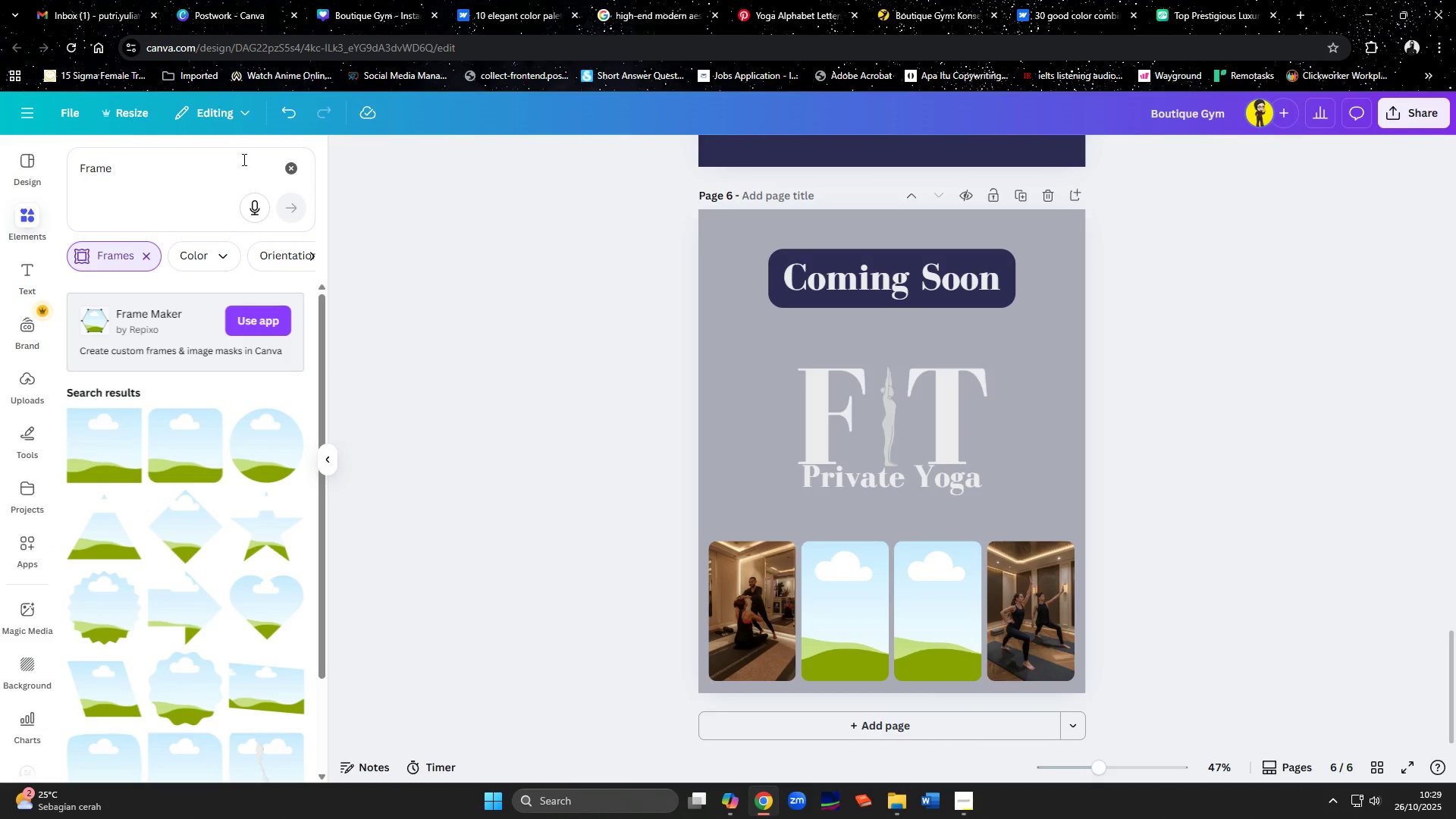 
left_click([287, 162])
 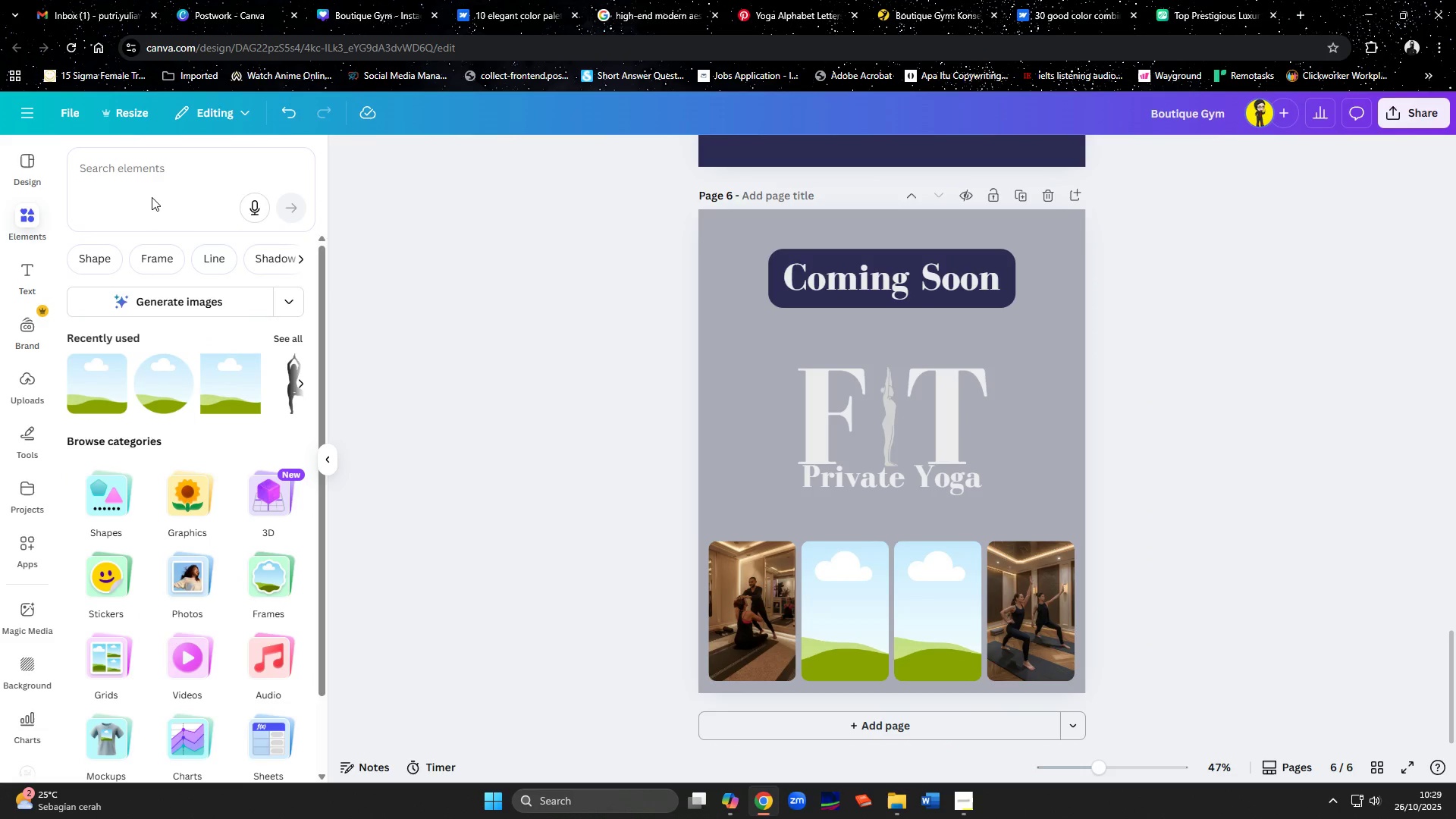 
left_click([150, 196])
 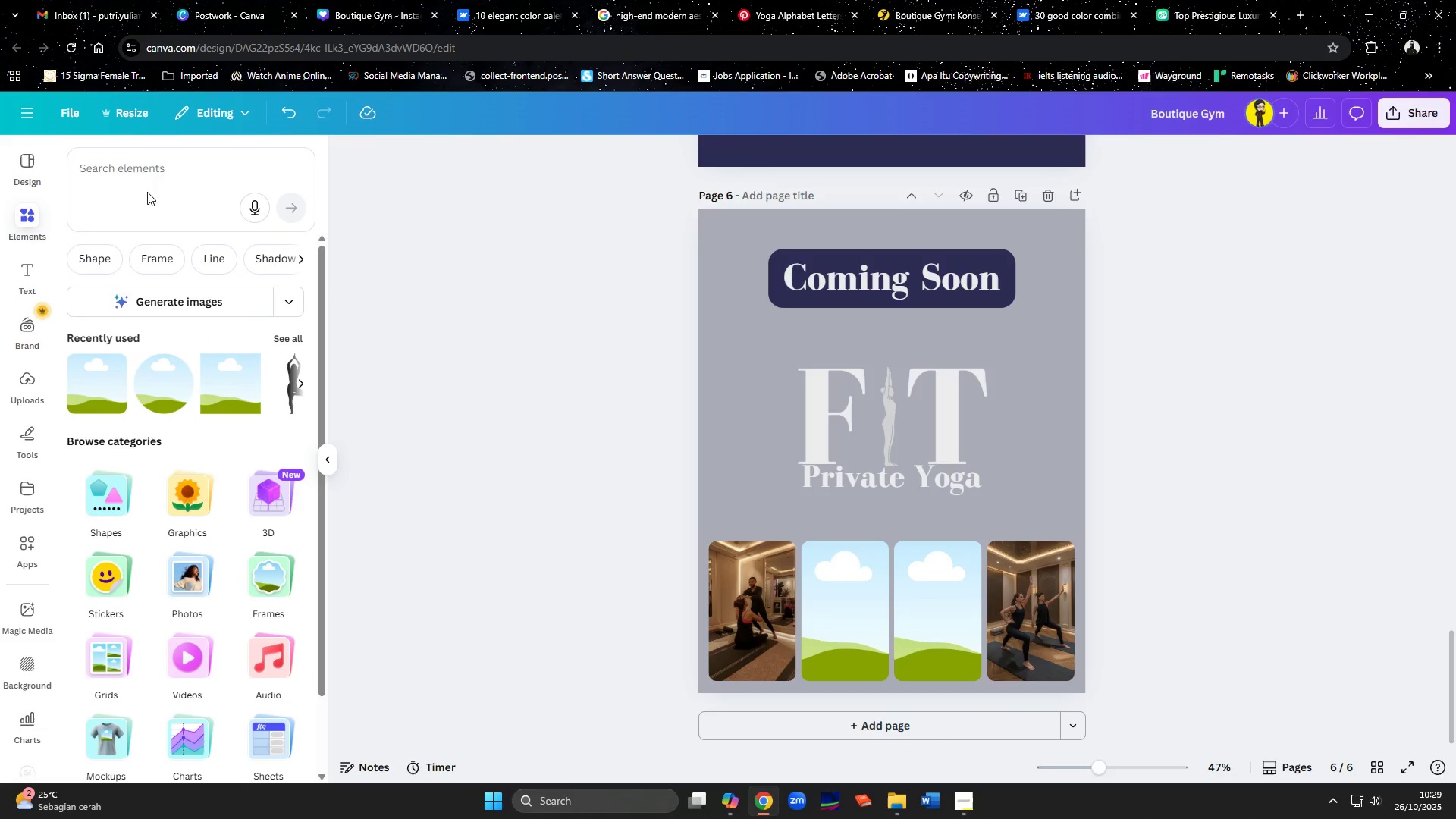 
left_click([139, 174])
 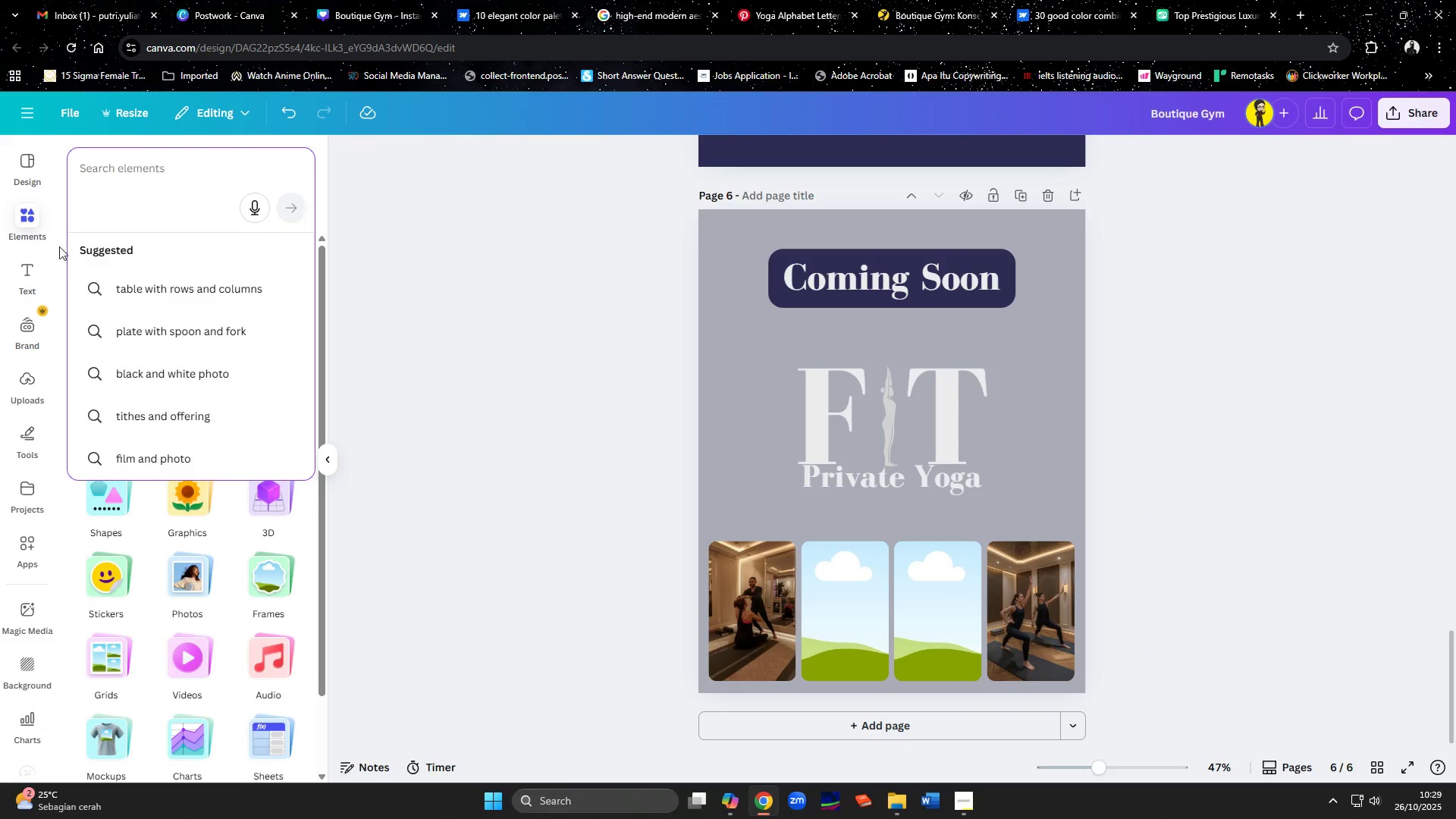 
left_click([32, 232])
 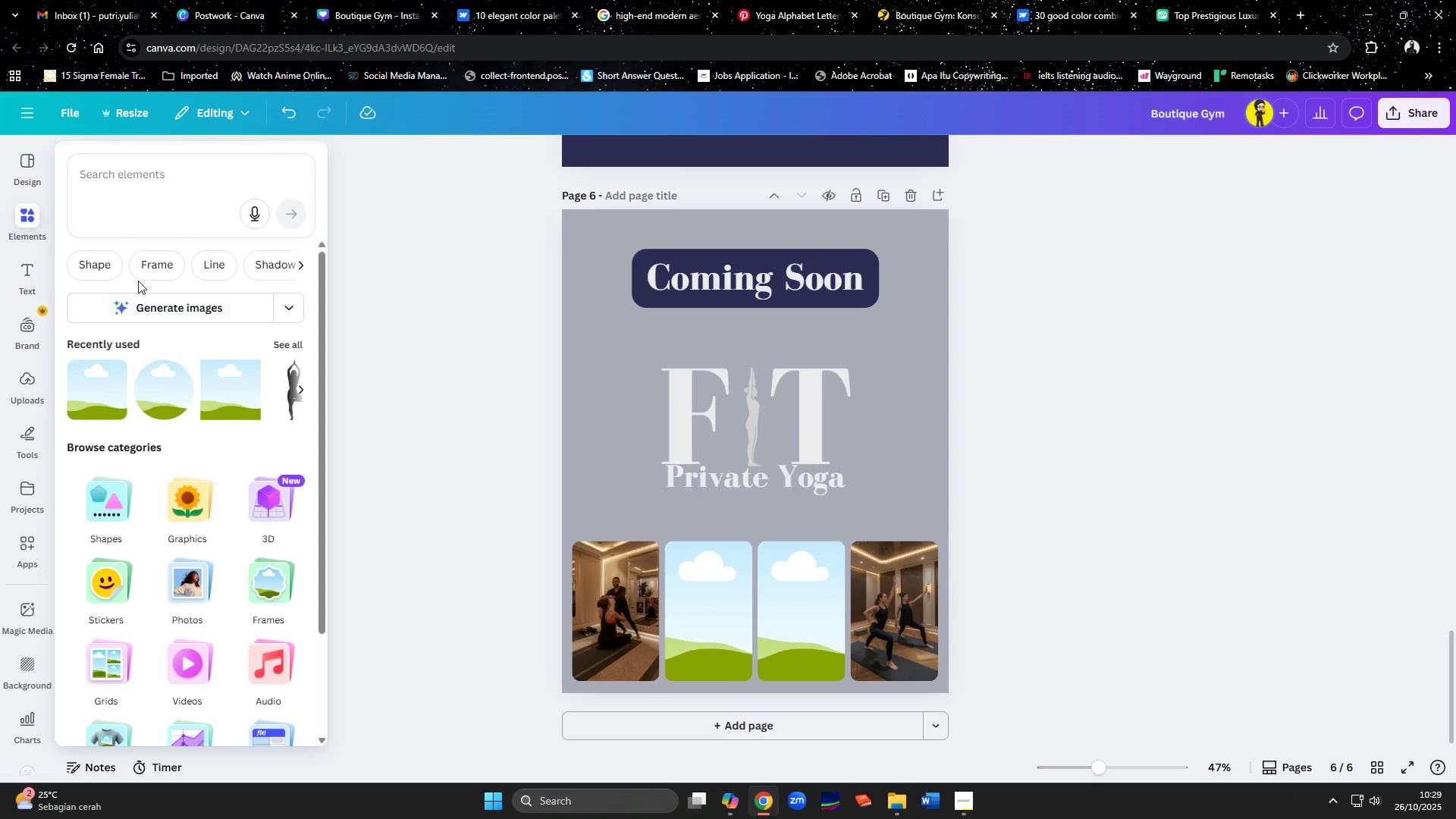 
wait(7.67)
 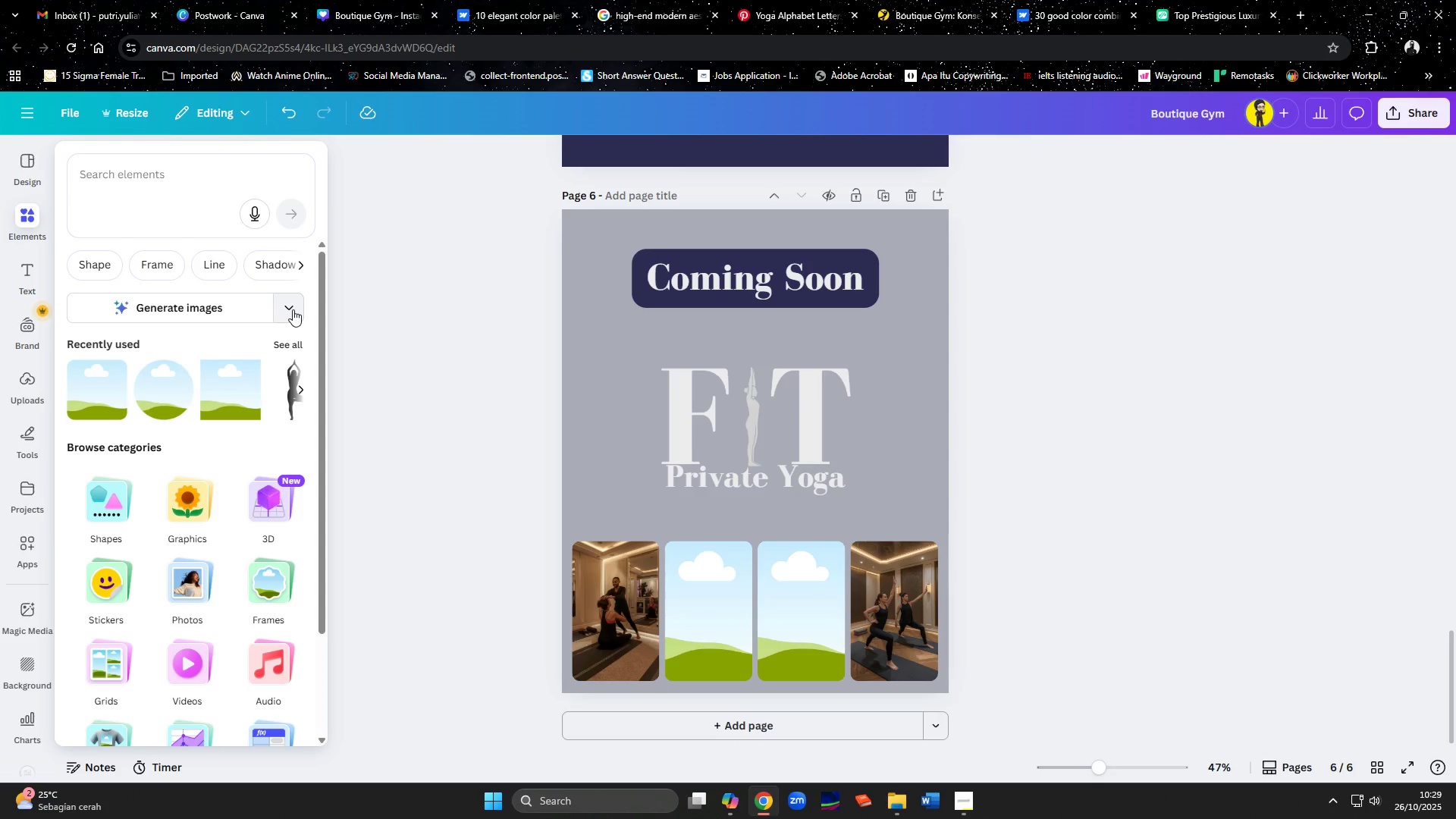 
left_click([130, 204])
 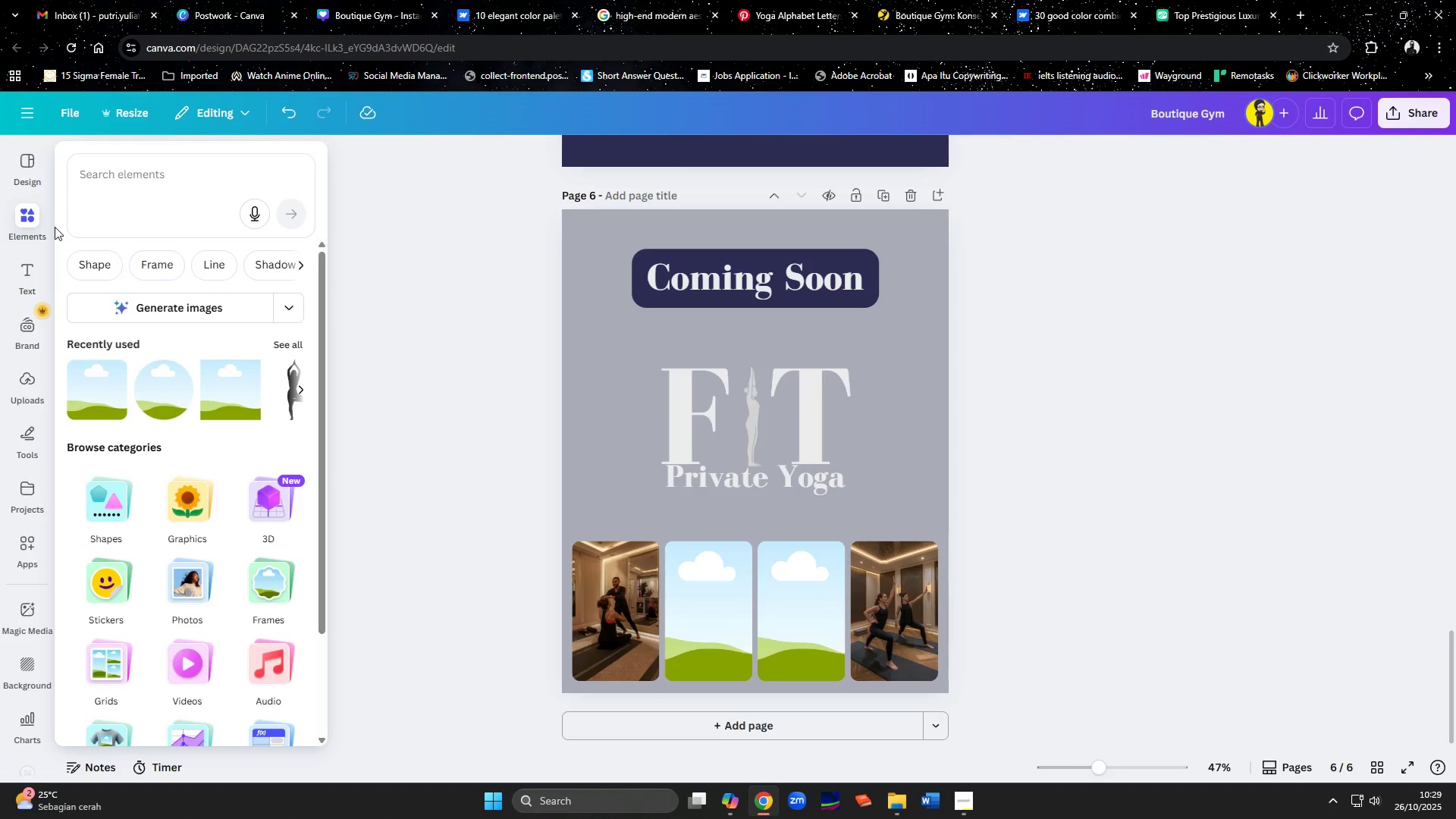 
left_click([282, 340])
 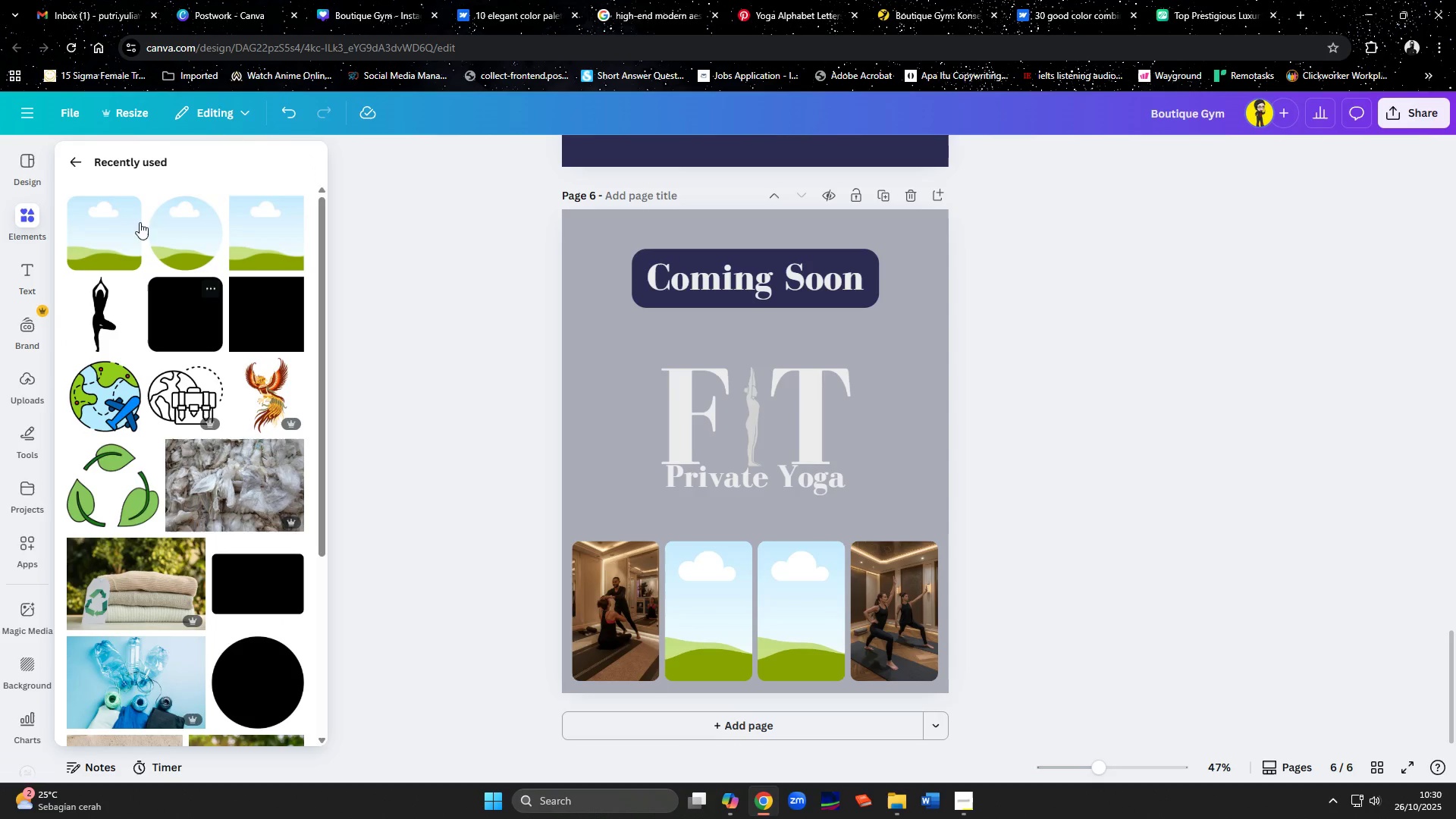 
left_click([69, 155])
 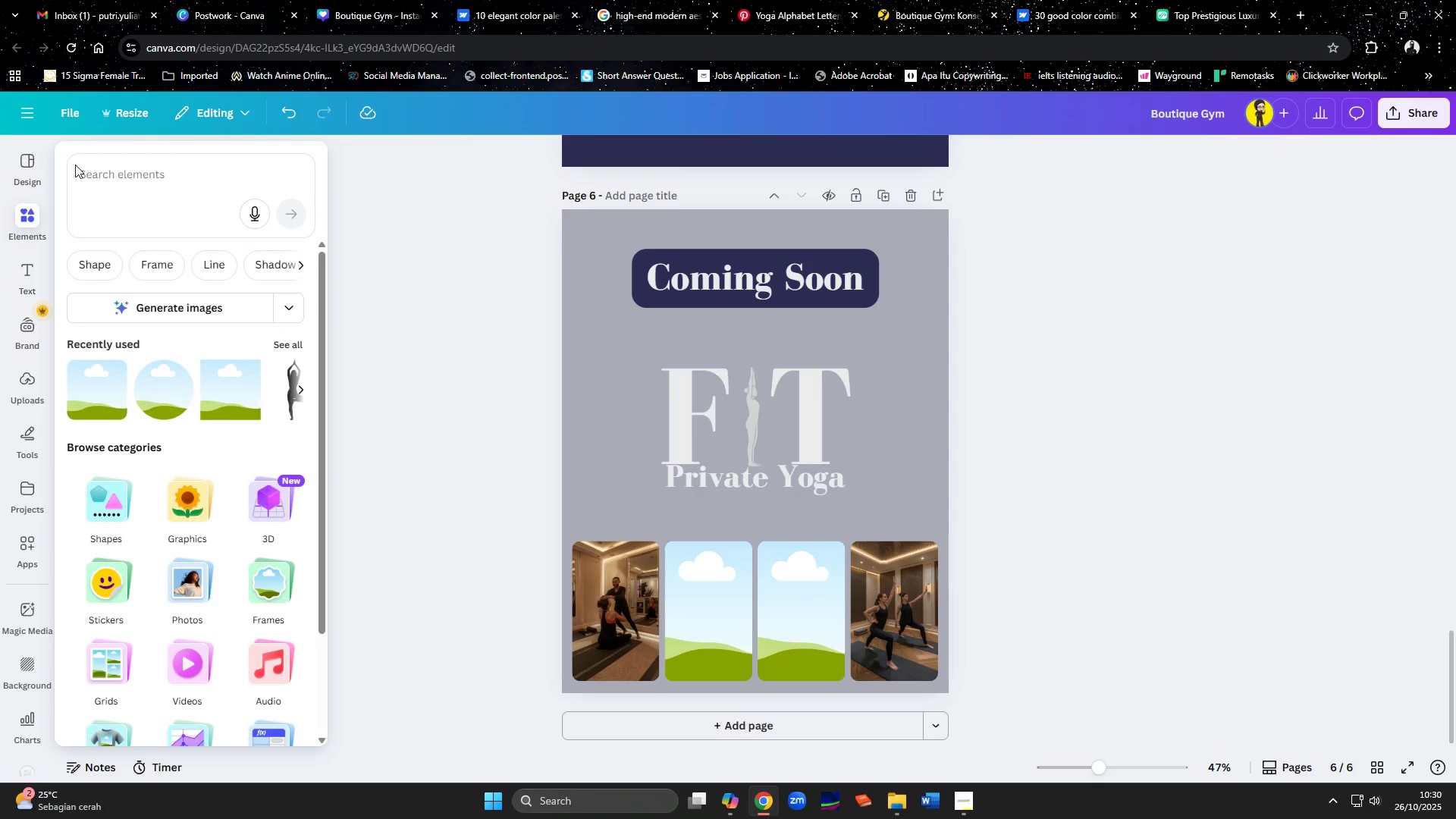 
left_click([151, 164])
 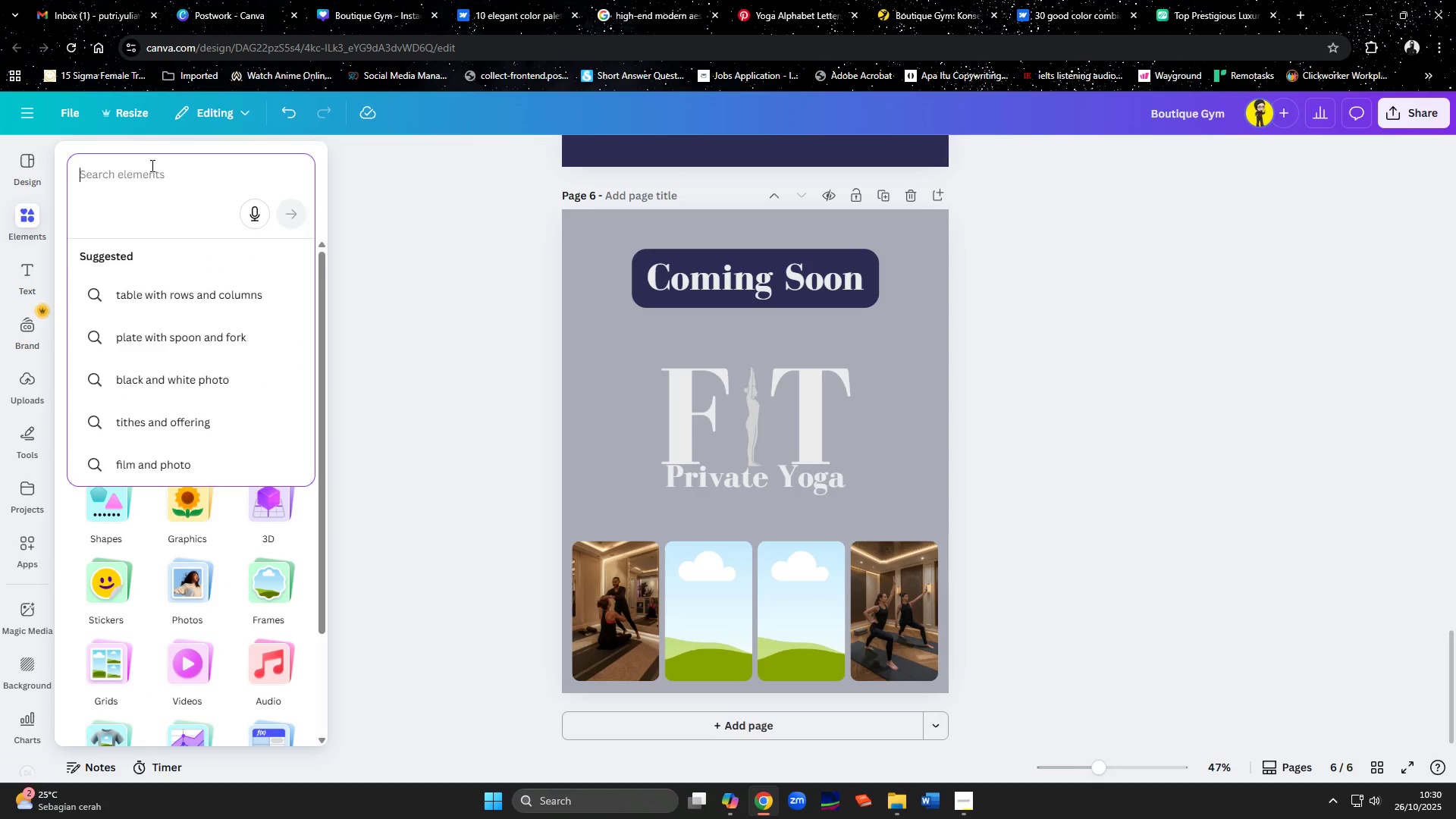 
wait(8.19)
 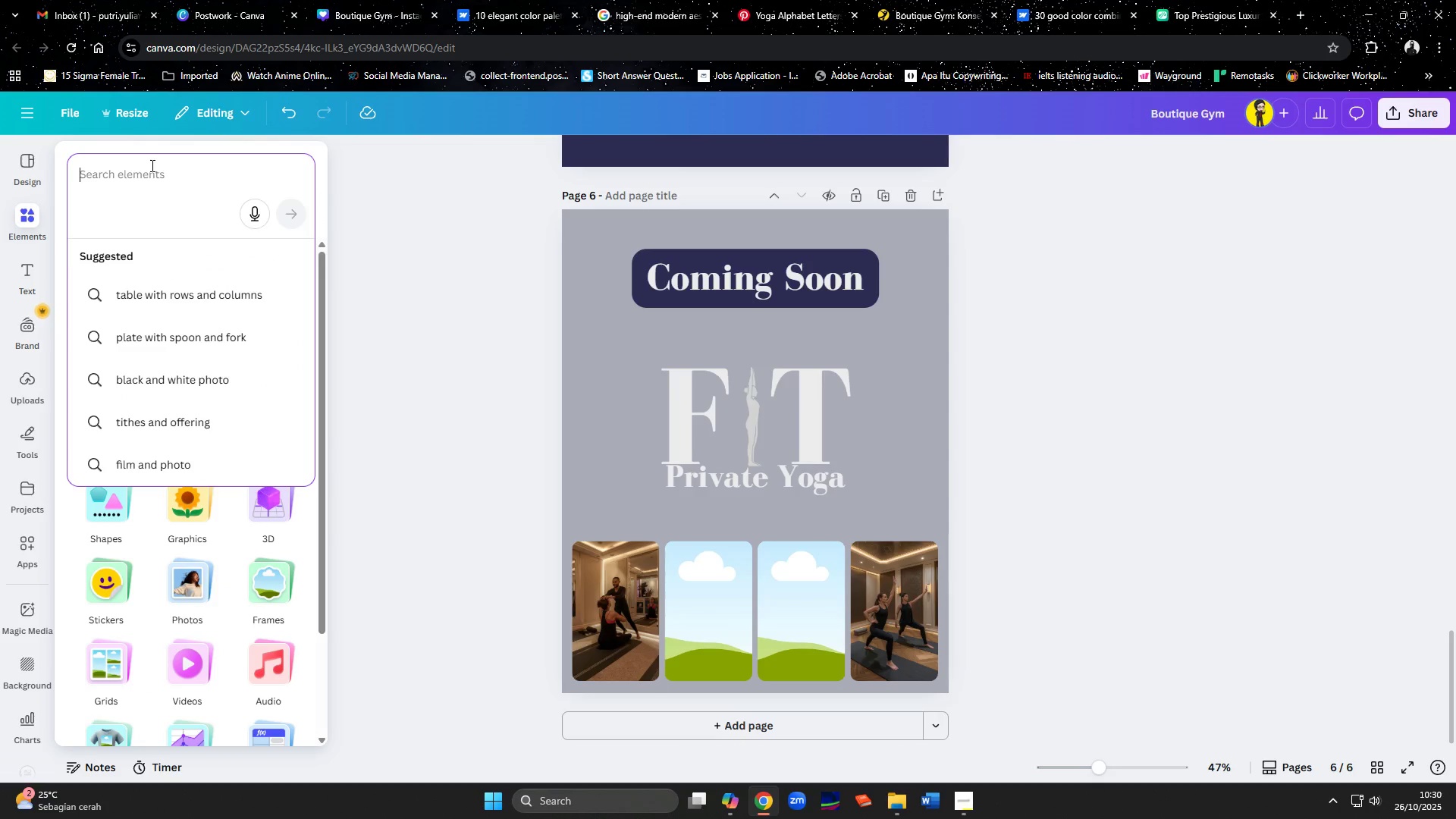 
type(make a photo of a pr)
key(Backspace)
key(Backspace)
type(high-end private to)
key(Backspace)
key(Backspace)
type(yoga room with one personal trainer and a customer doing yoga)
 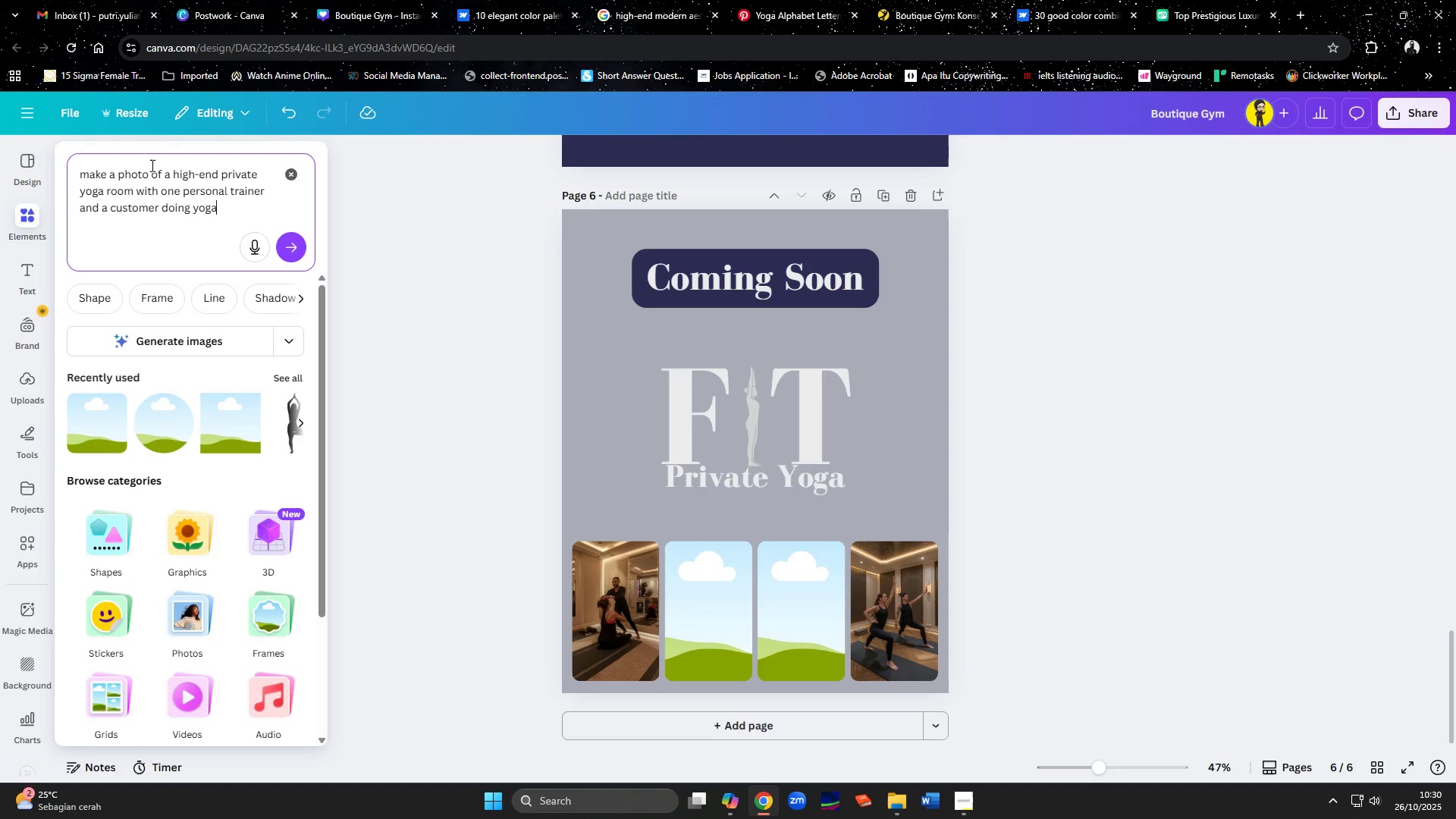 
key(Enter)
 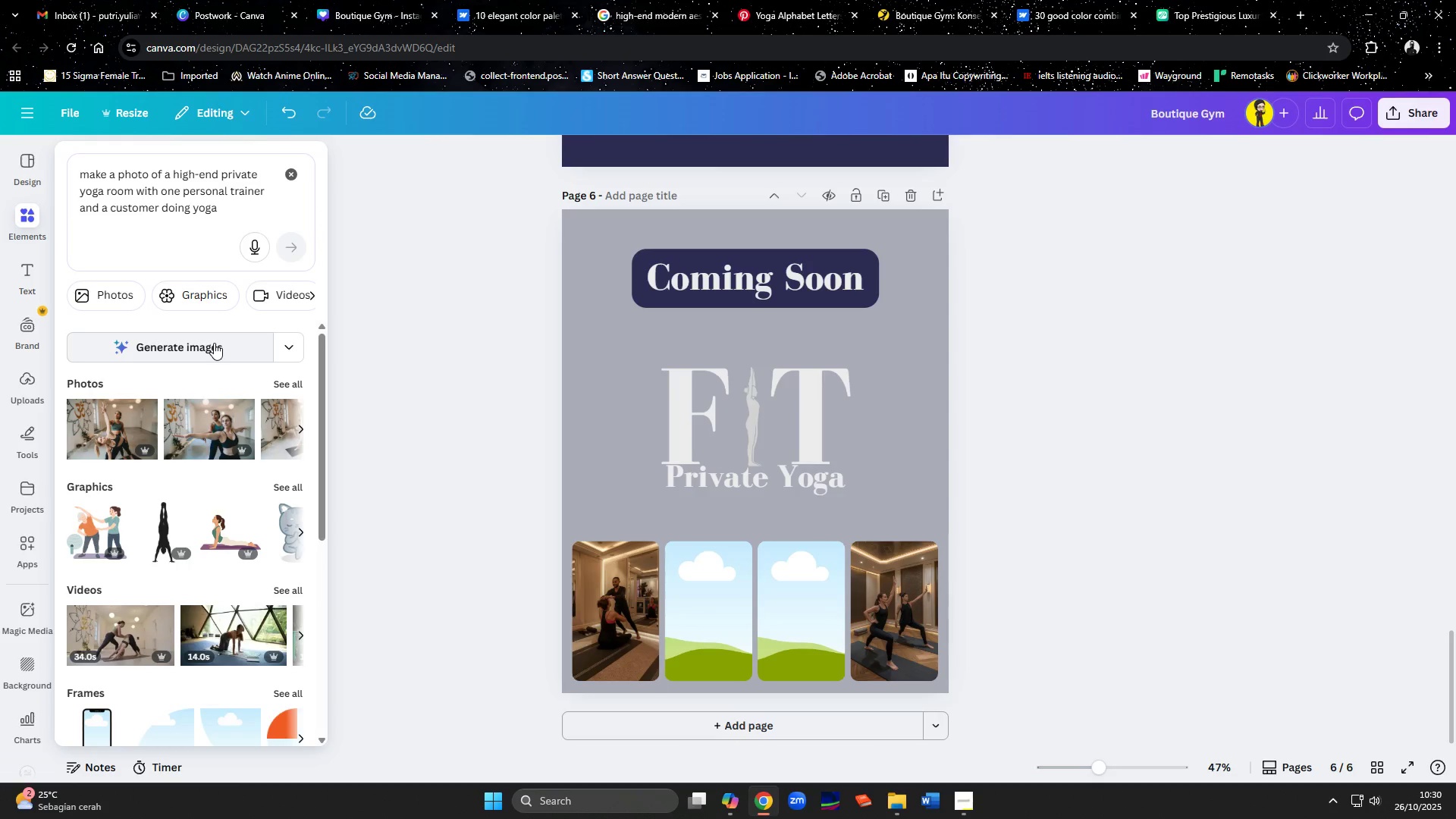 
left_click([214, 343])
 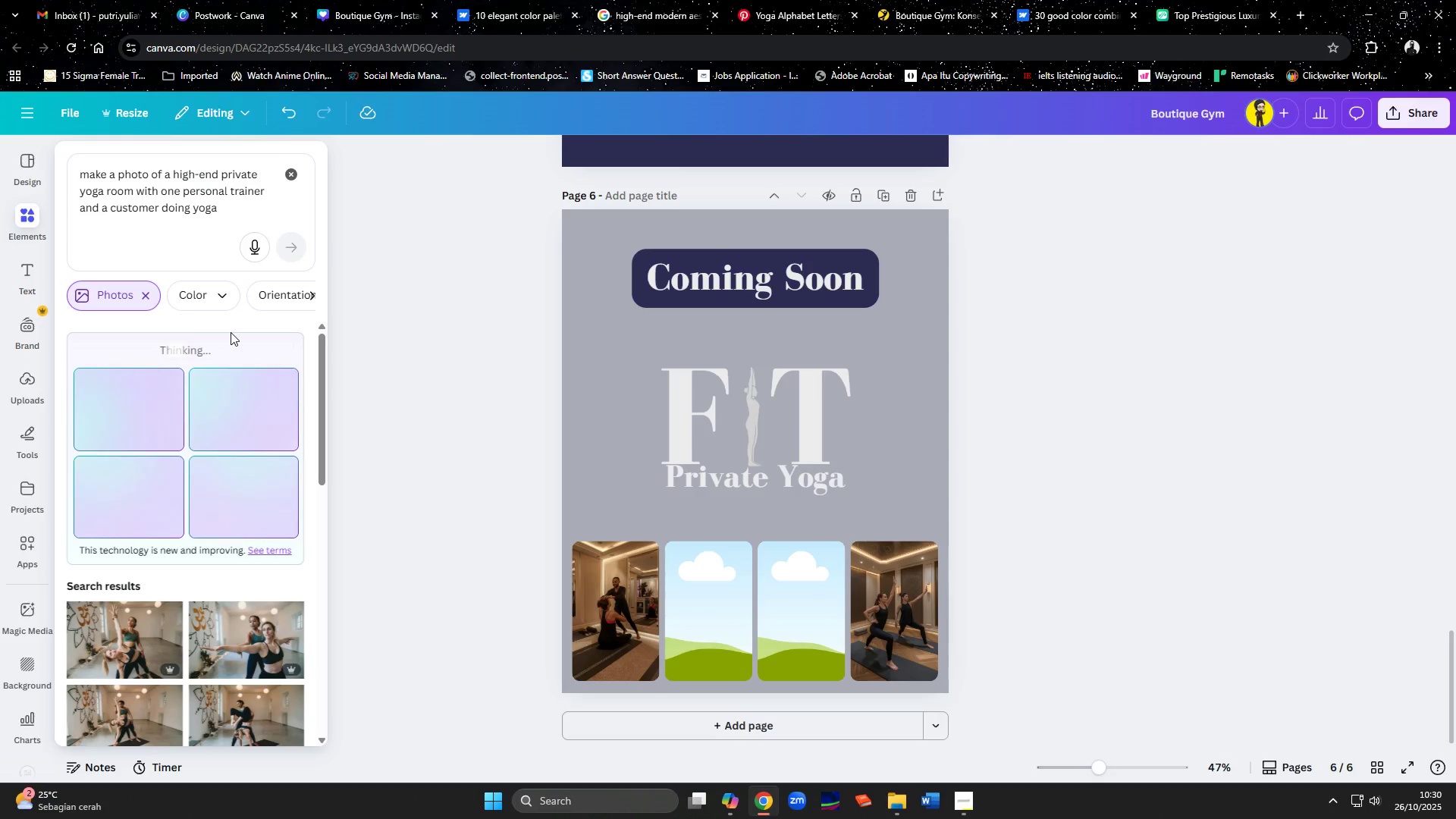 
wait(12.25)
 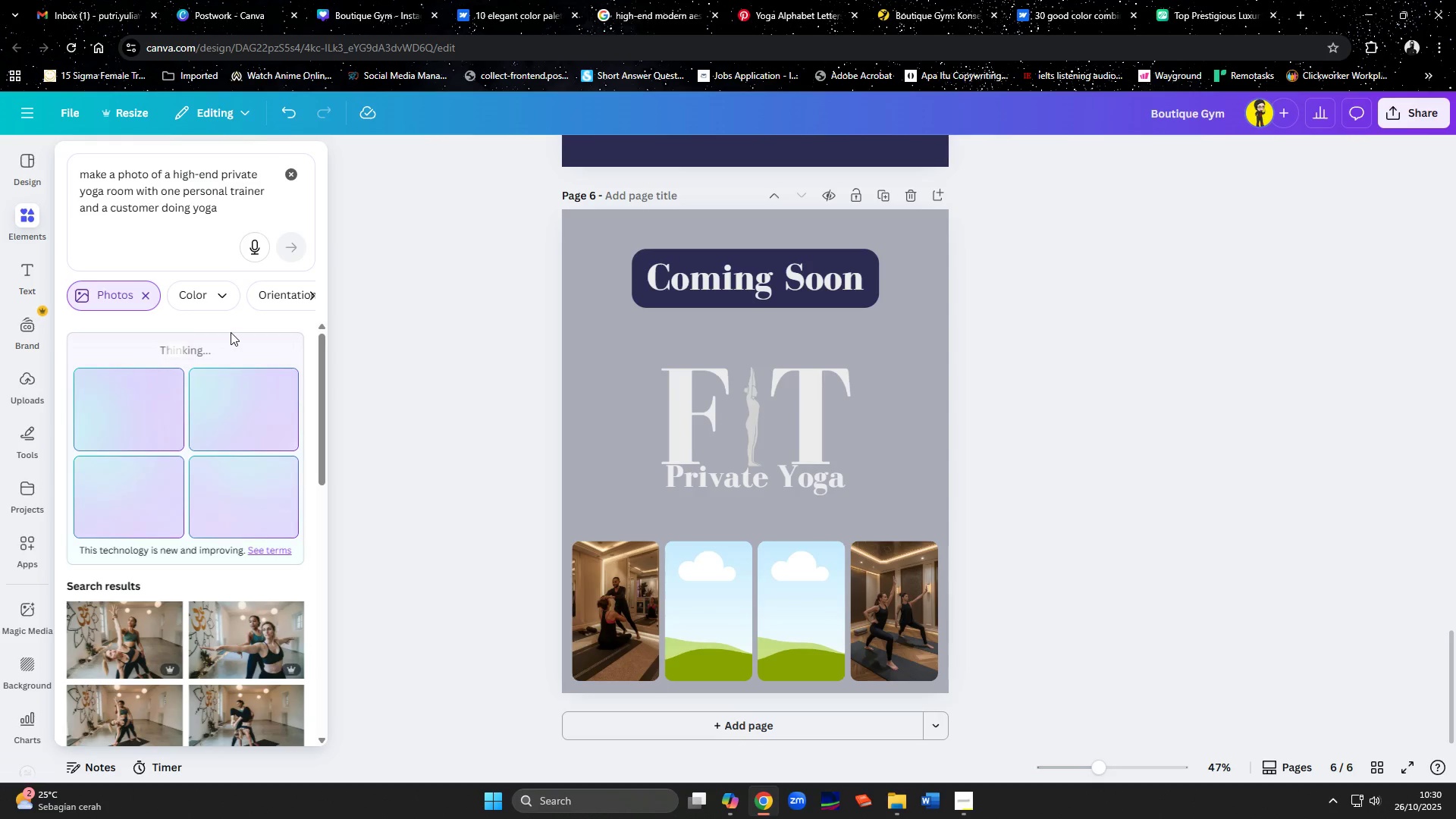 
mouse_move([240, 425])
 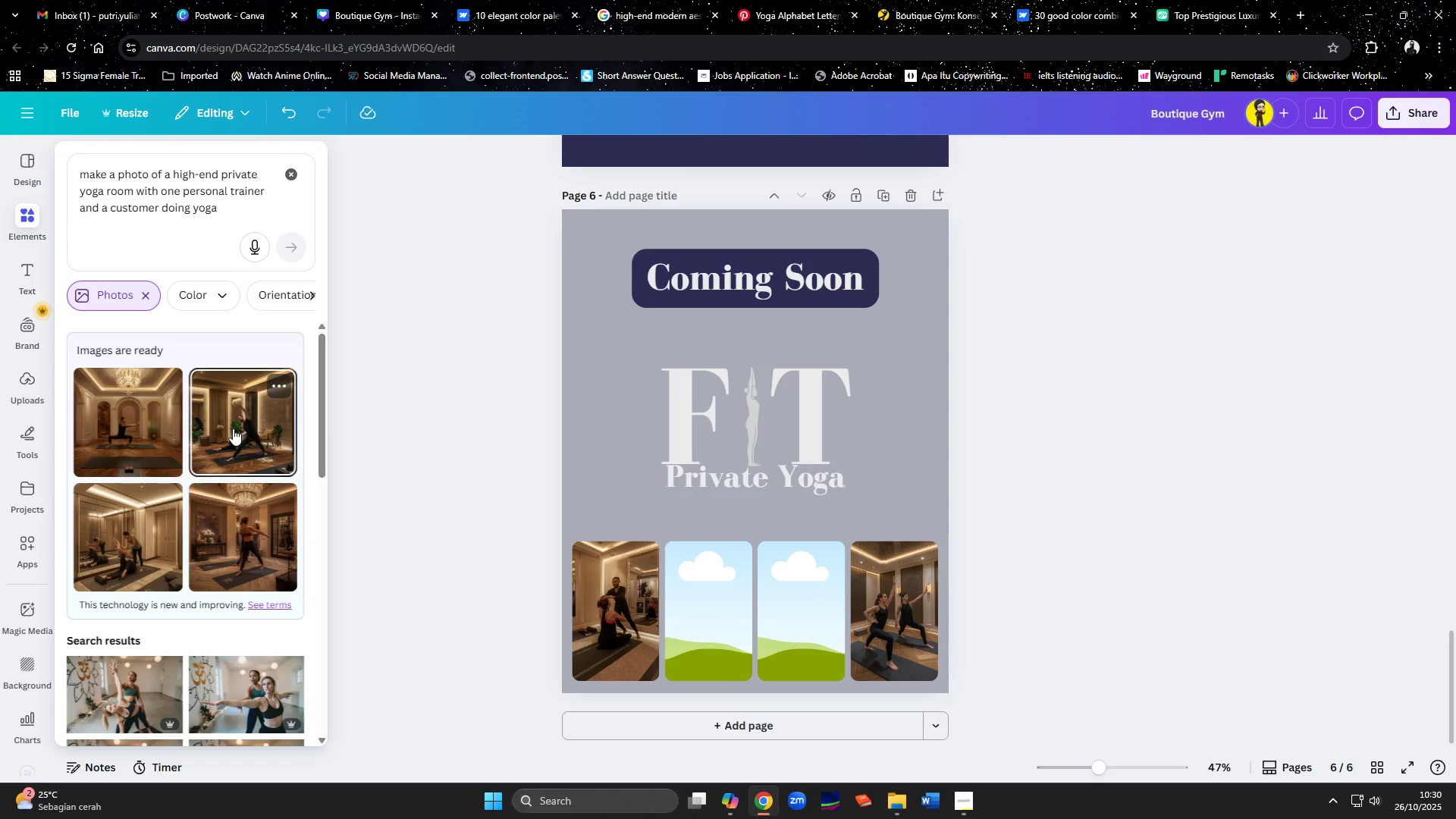 
left_click_drag(start_coordinate=[233, 428], to_coordinate=[705, 600])
 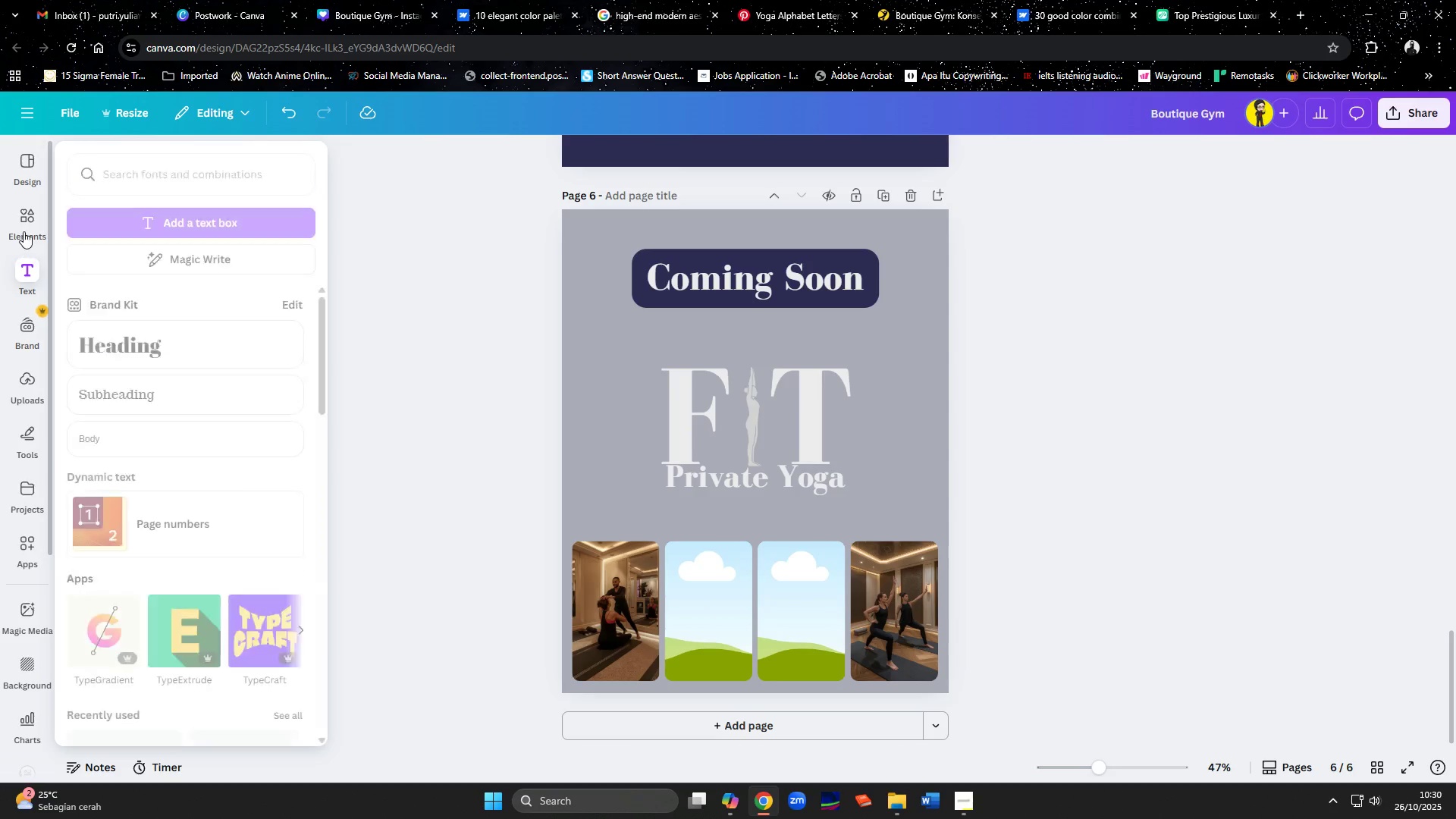 
left_click([25, 228])
 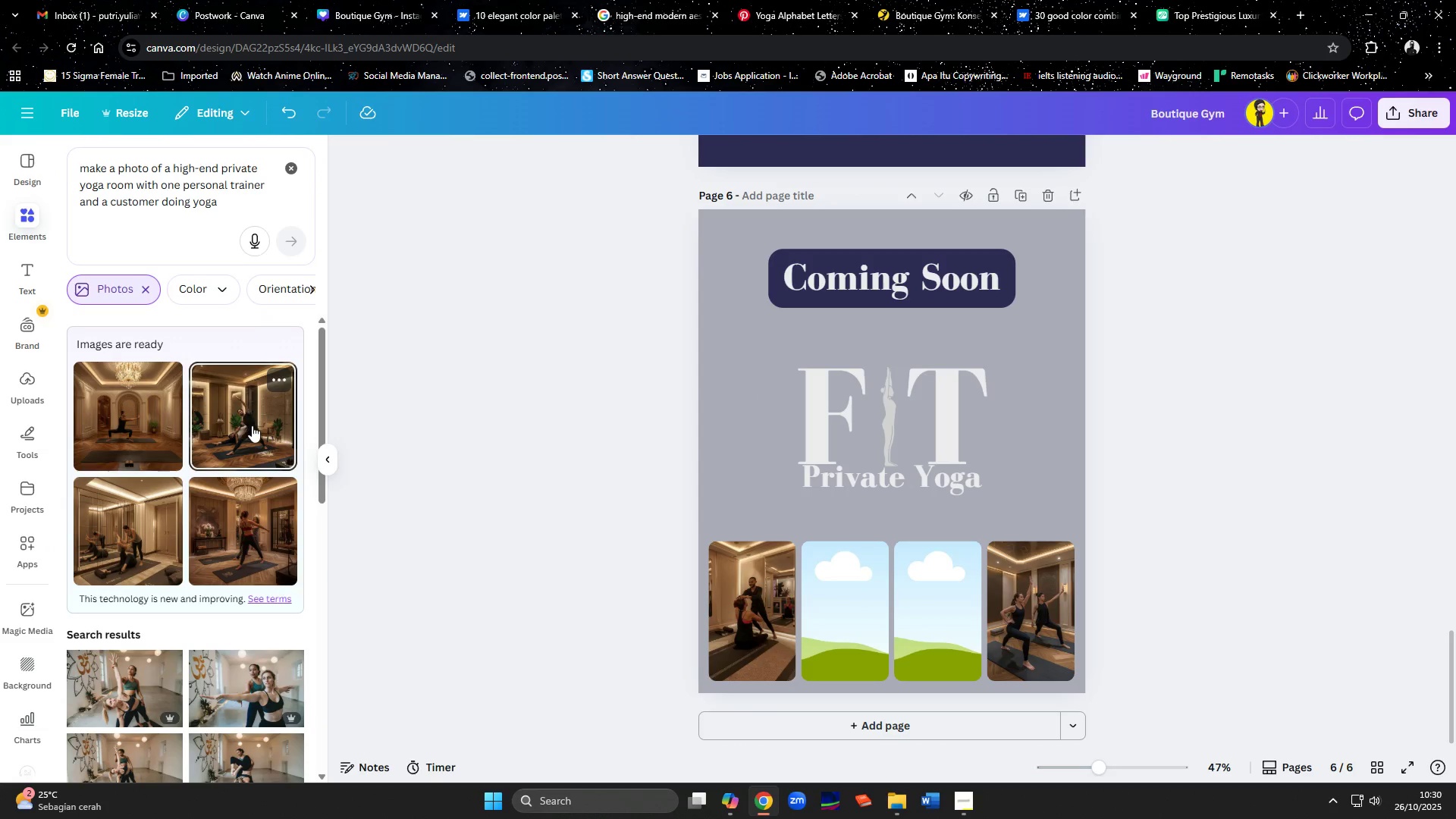 
left_click([250, 431])
 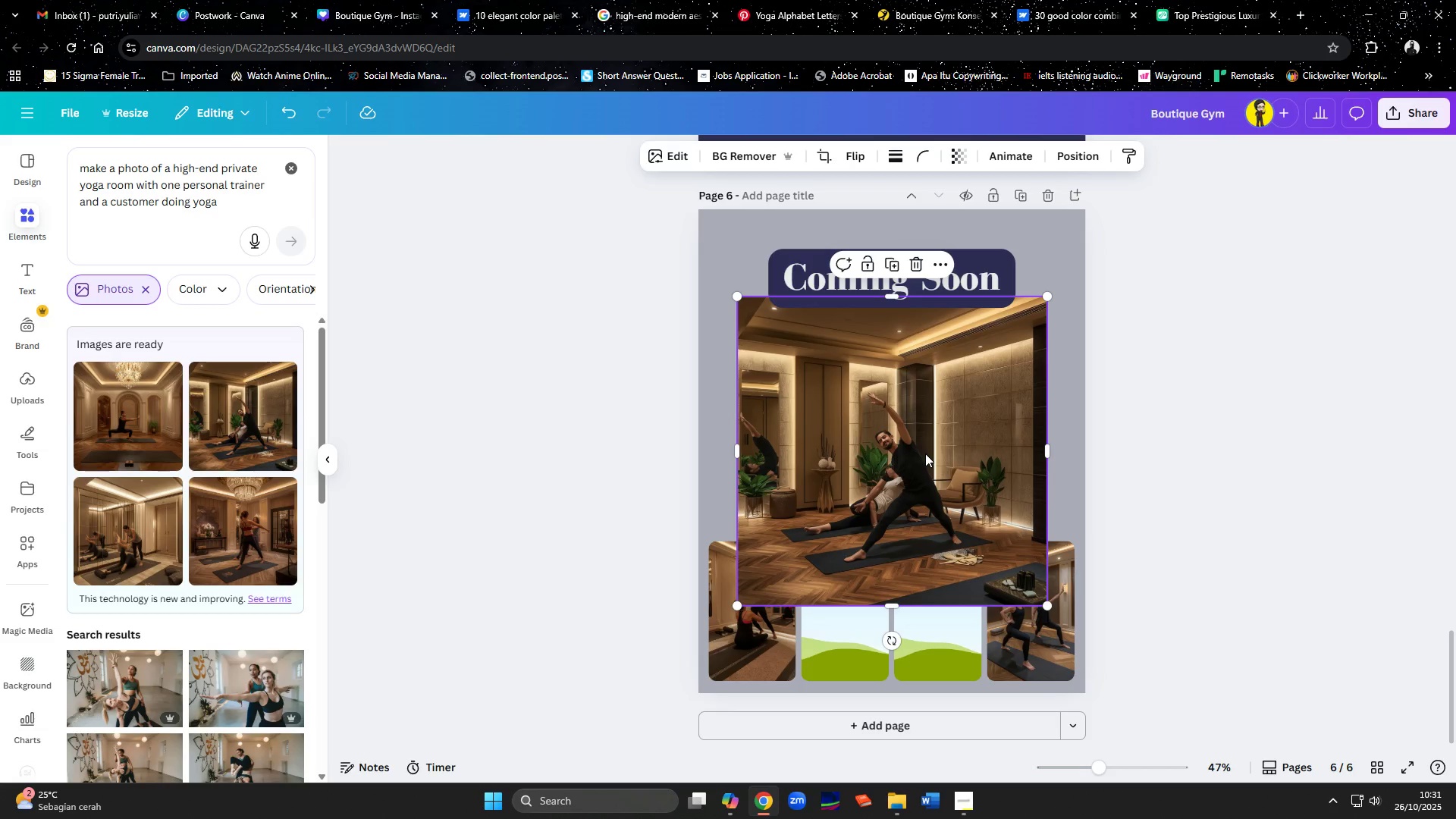 
wait(7.82)
 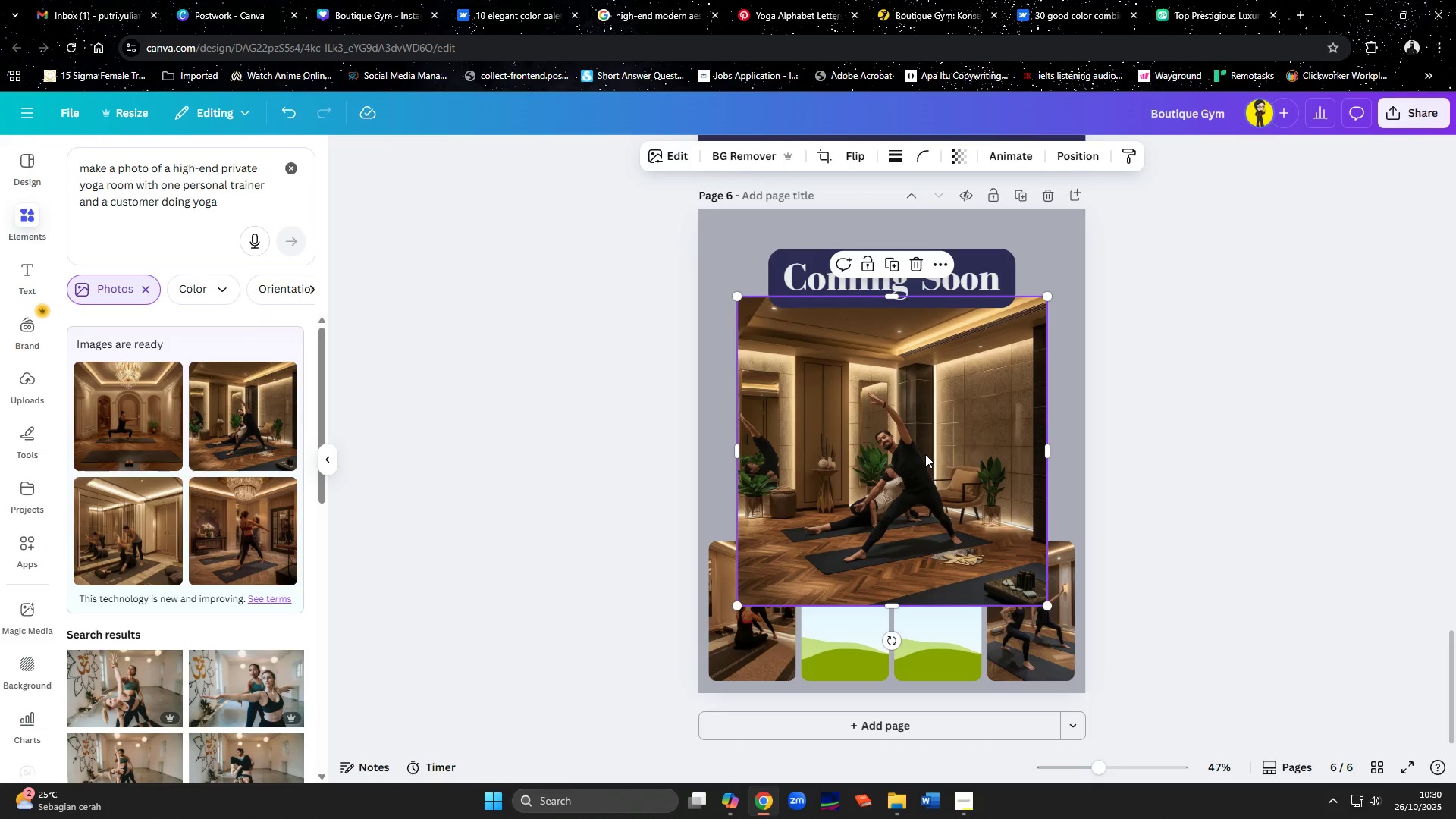 
left_click_drag(start_coordinate=[925, 453], to_coordinate=[867, 610])
 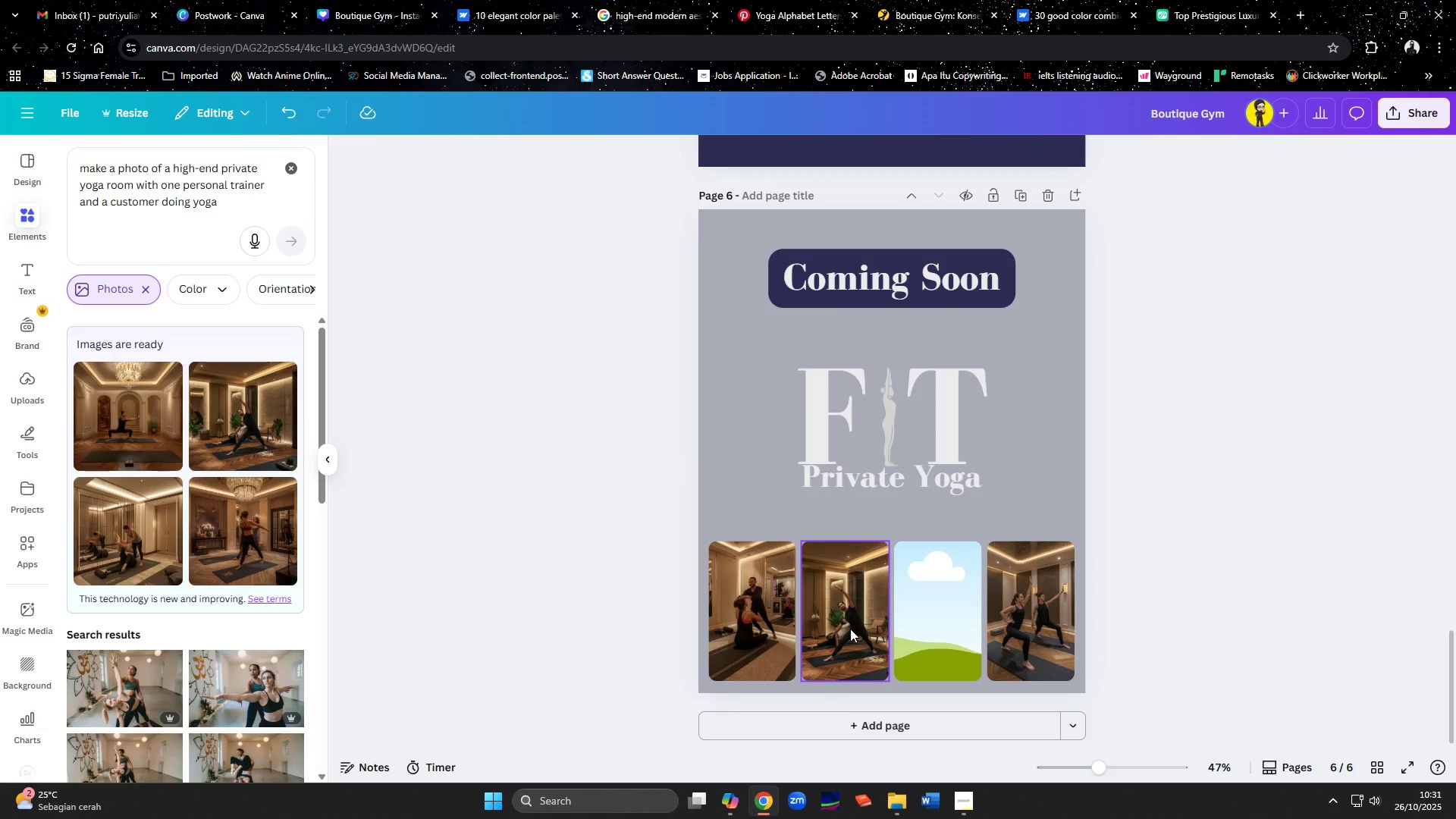 
double_click([850, 629])
 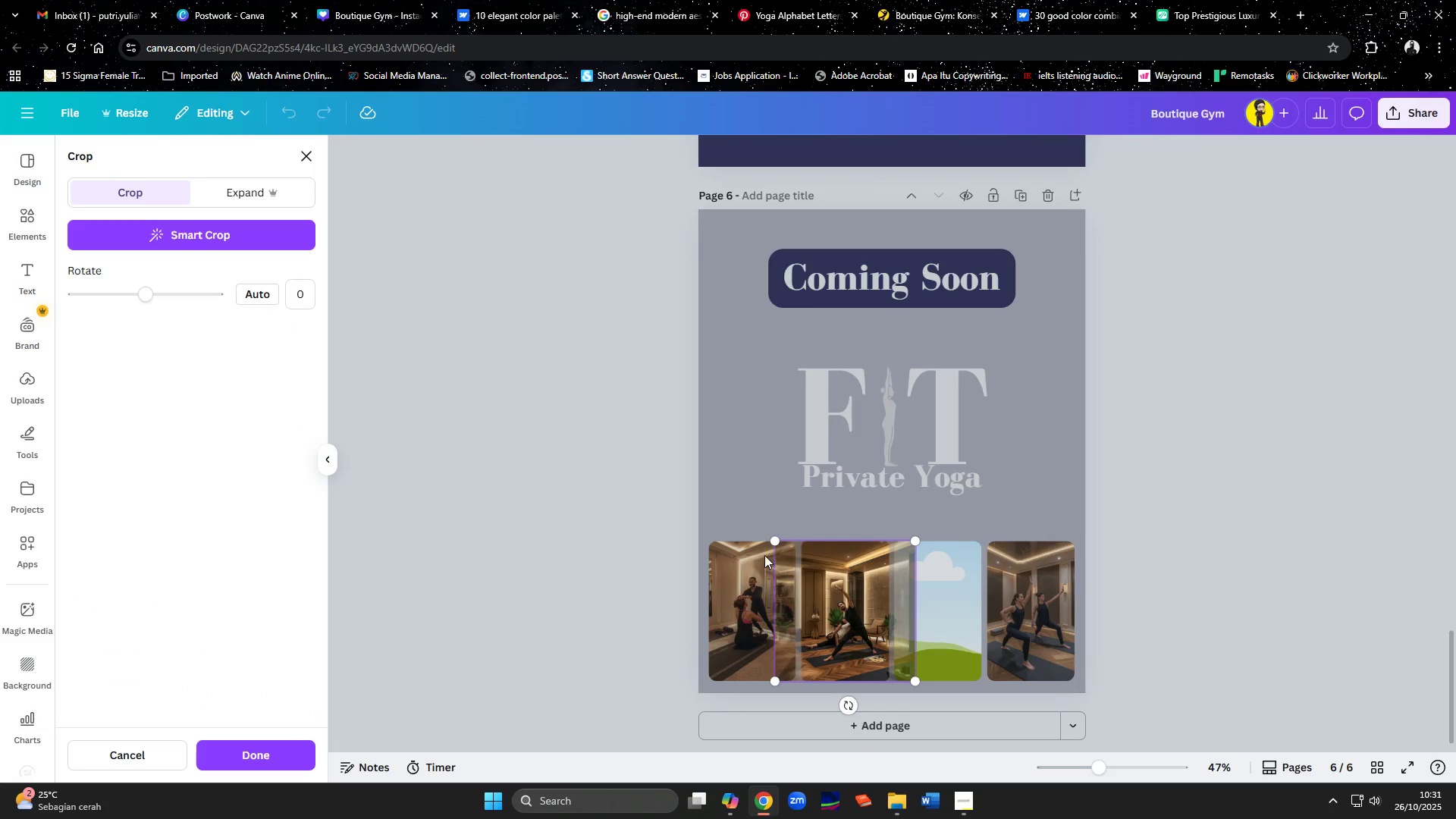 
left_click_drag(start_coordinate=[772, 538], to_coordinate=[713, 535])
 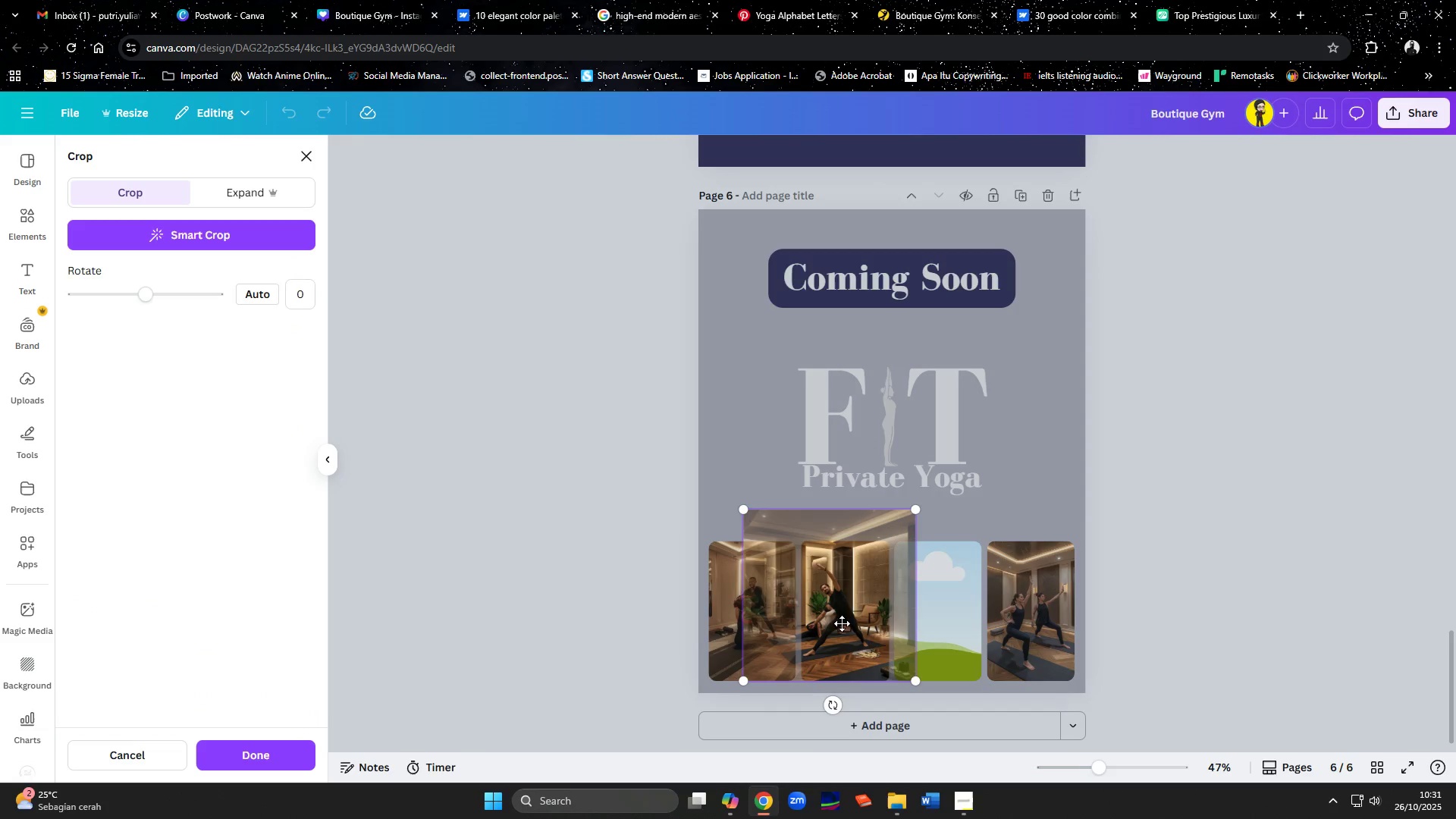 
left_click_drag(start_coordinate=[848, 627], to_coordinate=[868, 628])
 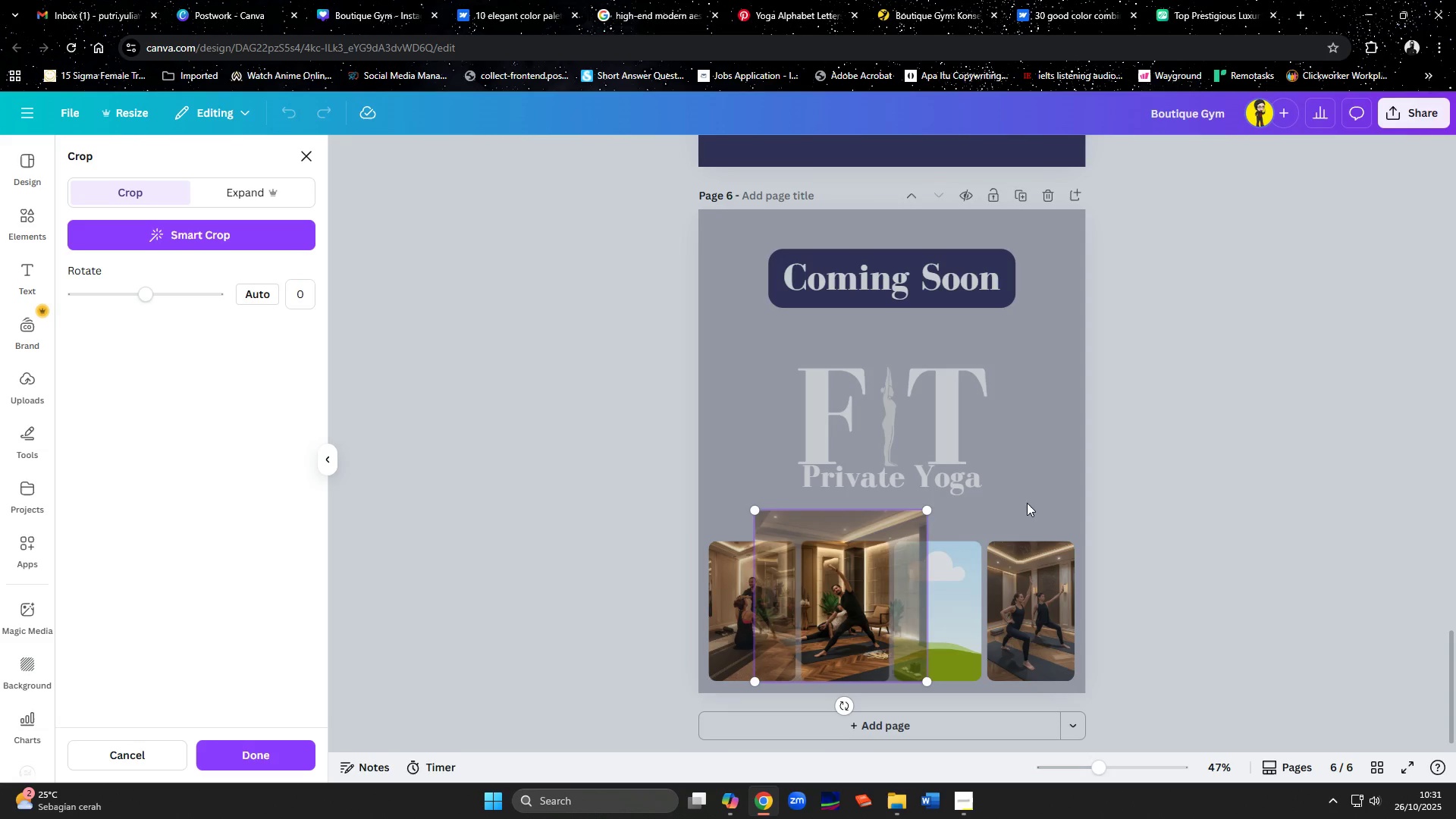 
left_click([1040, 494])
 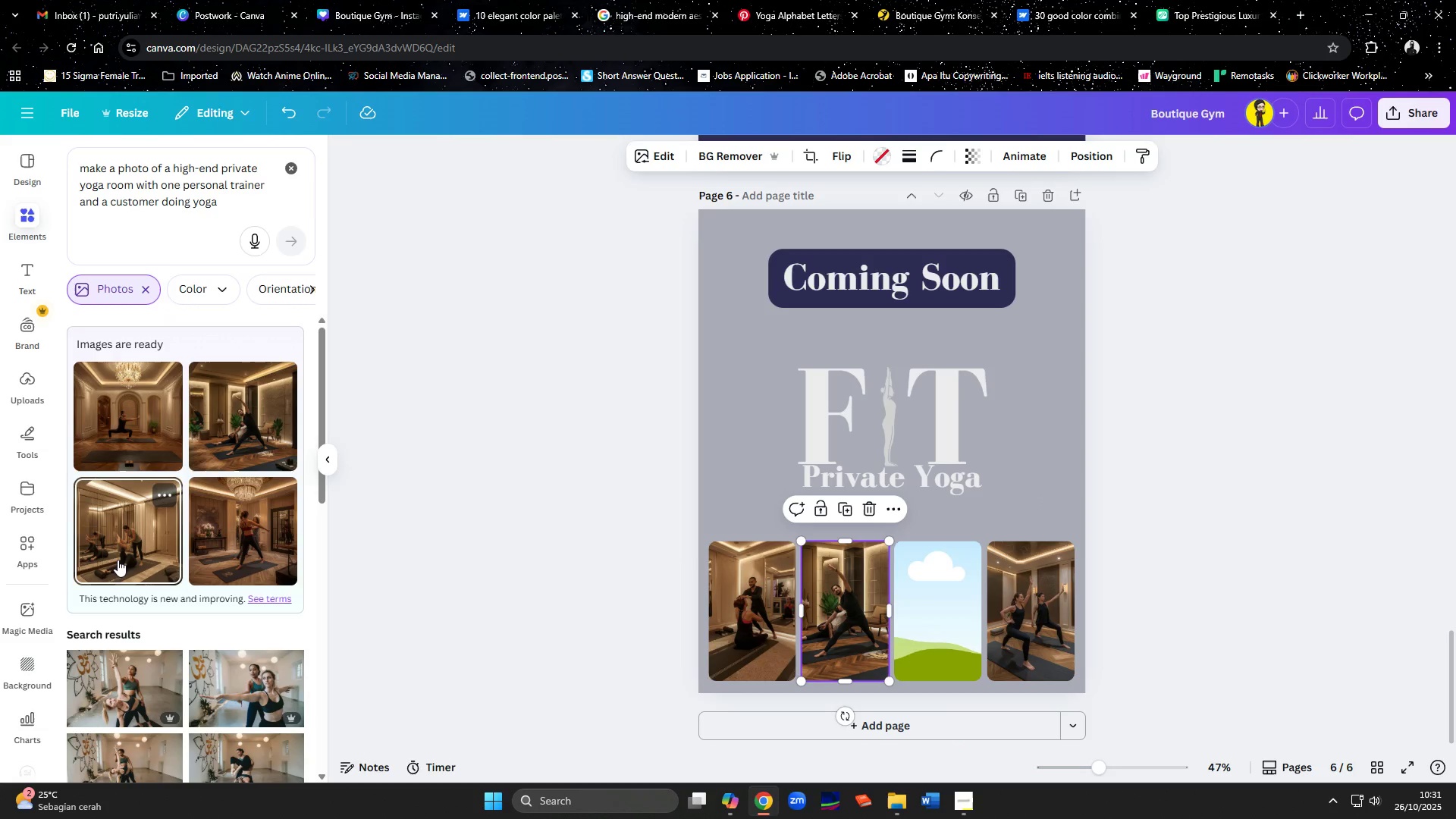 
wait(6.67)
 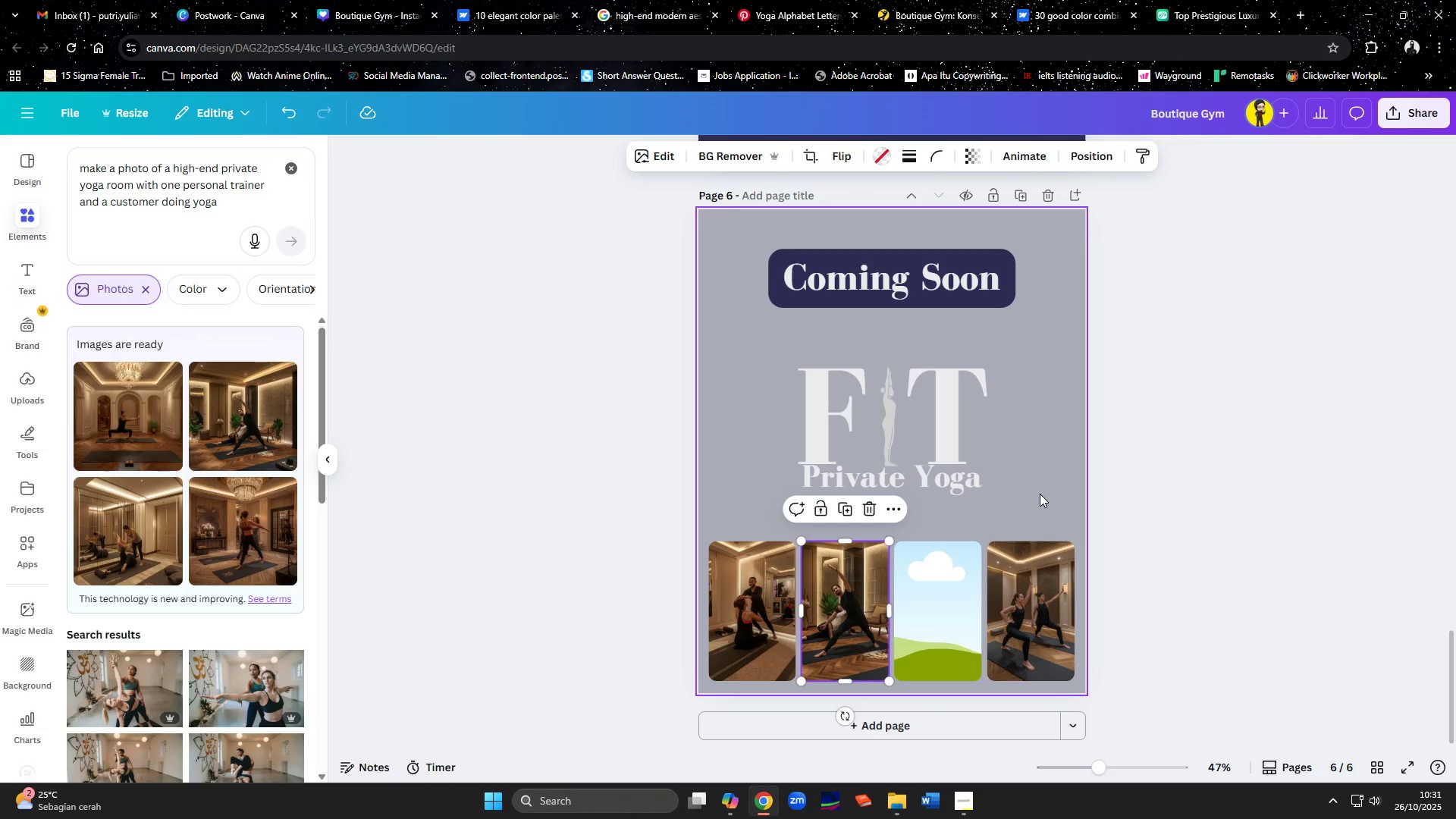 
left_click([118, 552])
 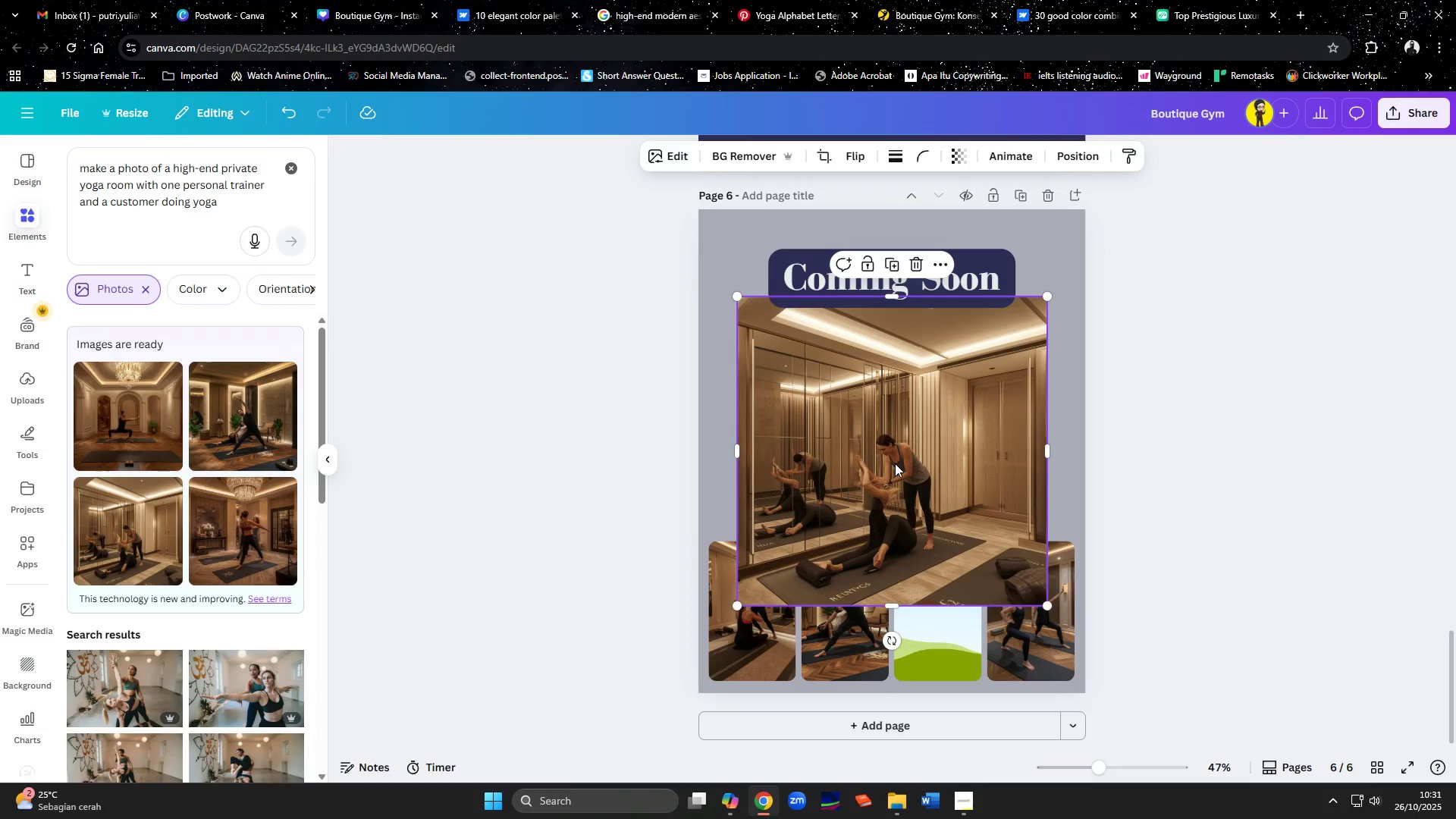 
left_click_drag(start_coordinate=[895, 463], to_coordinate=[905, 485])
 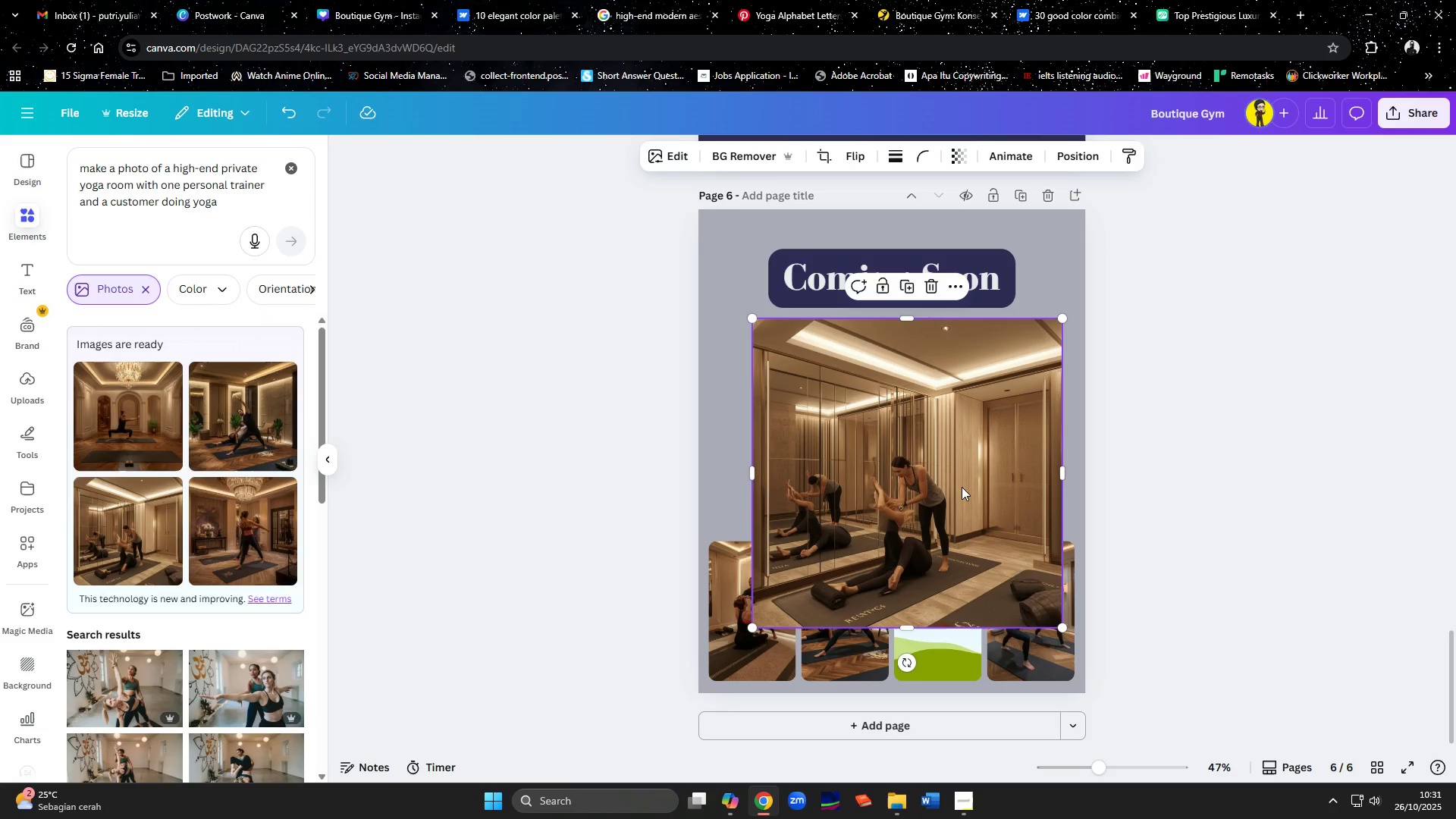 
key(Delete)
 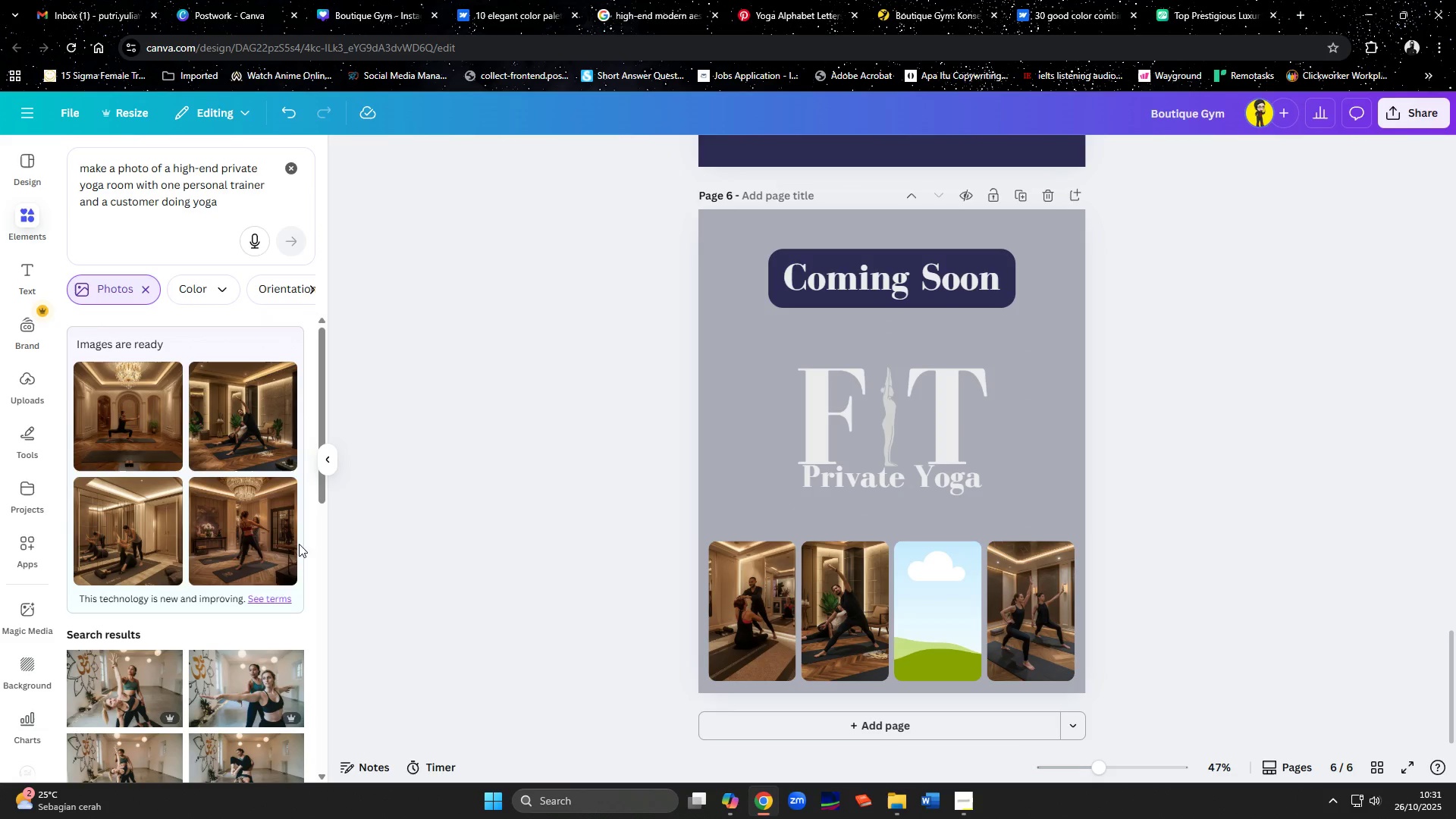 
left_click([242, 551])
 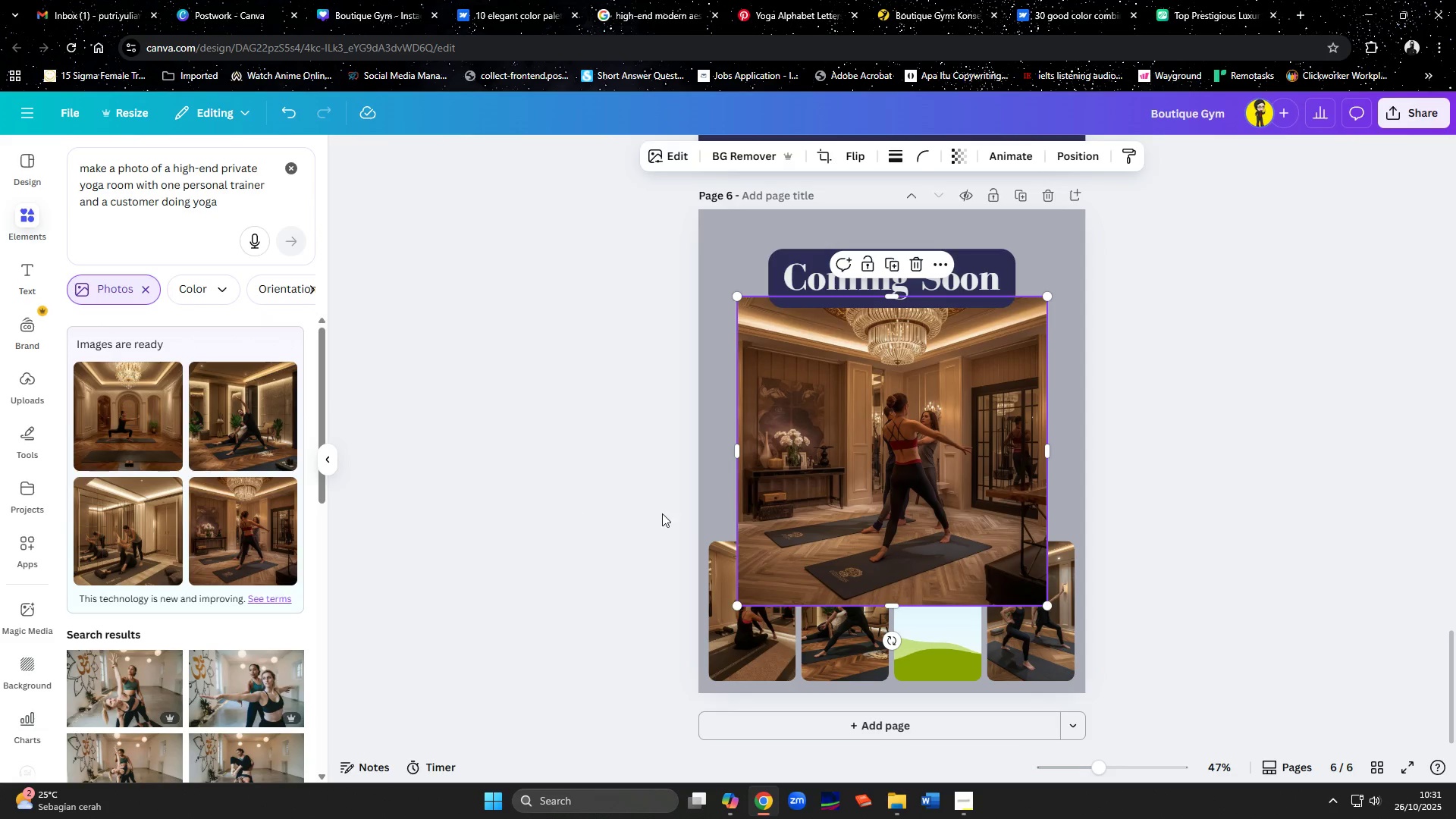 
key(Delete)
 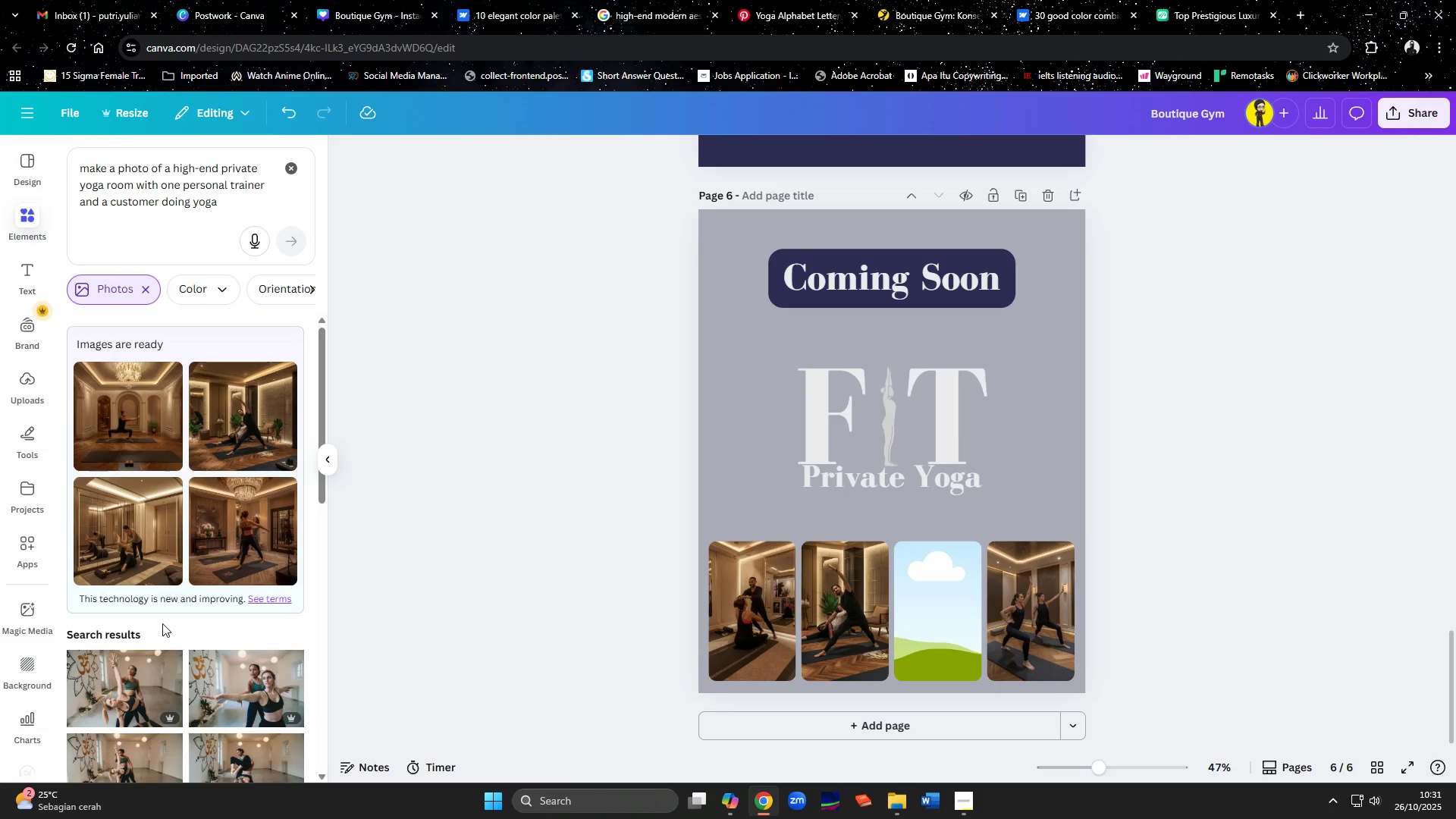 
scroll: coordinate [162, 392], scroll_direction: down, amount: 3.0
 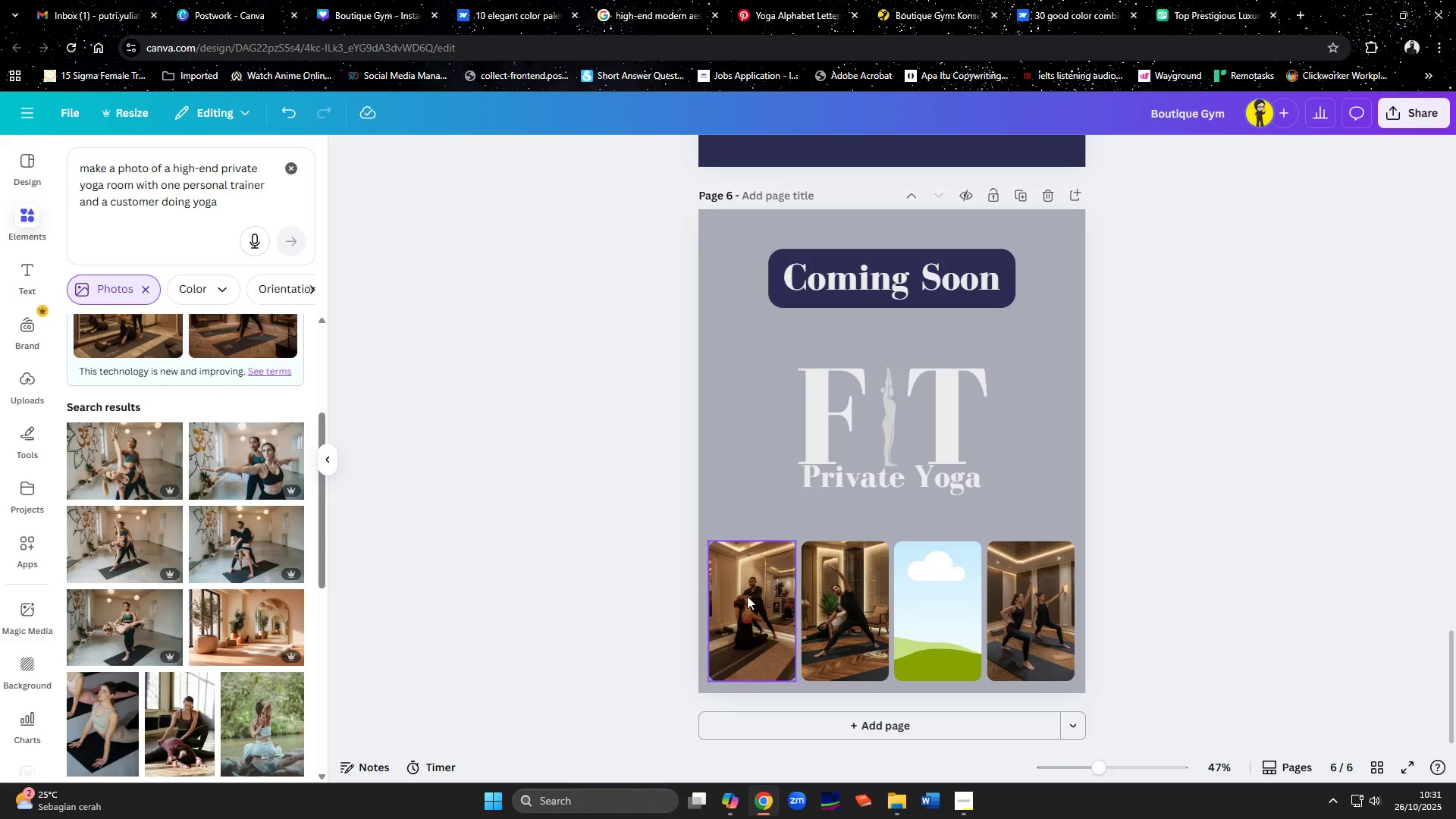 
right_click([747, 596])
 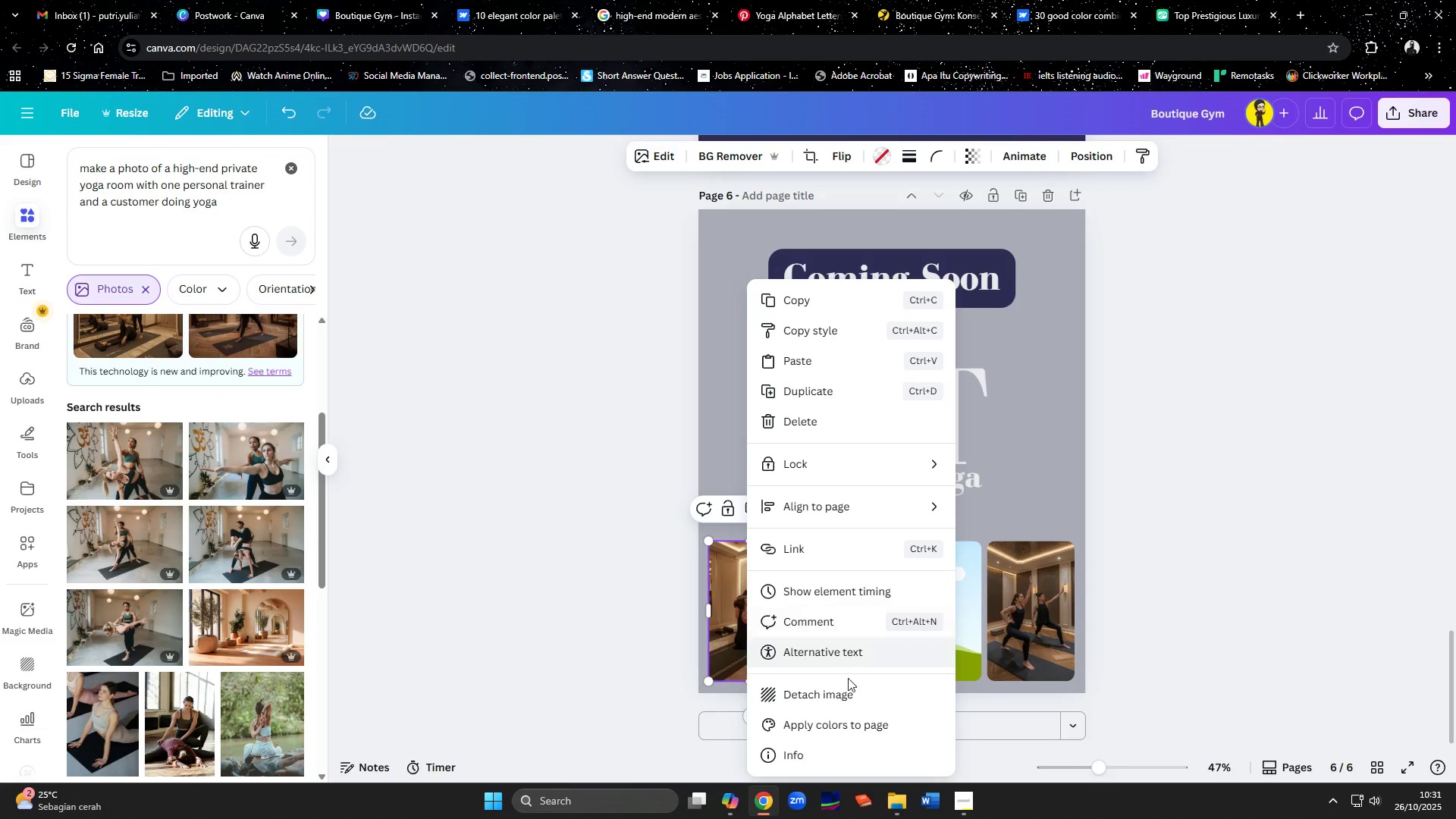 
left_click([848, 689])
 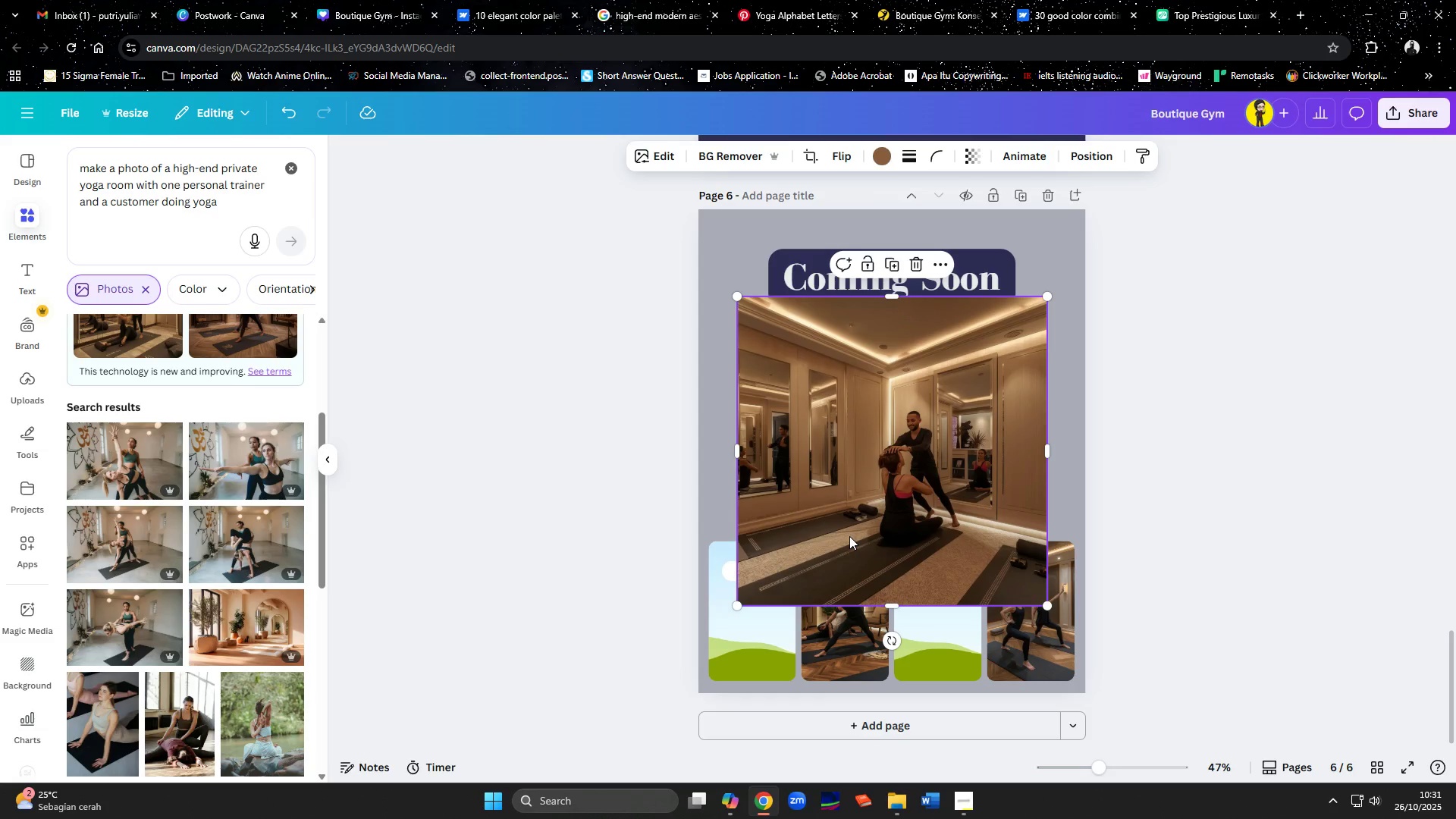 
key(Delete)
 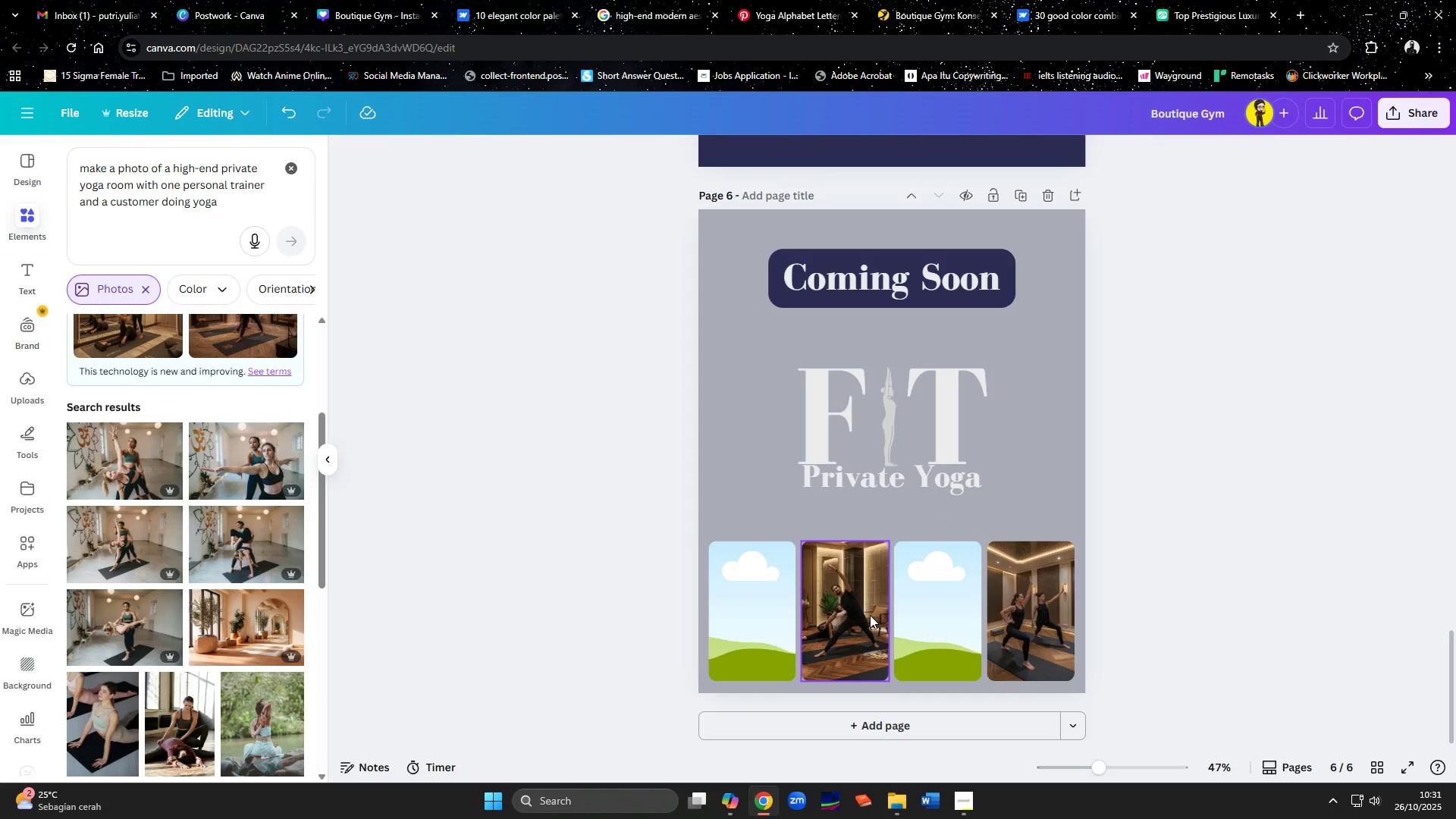 
right_click([870, 615])
 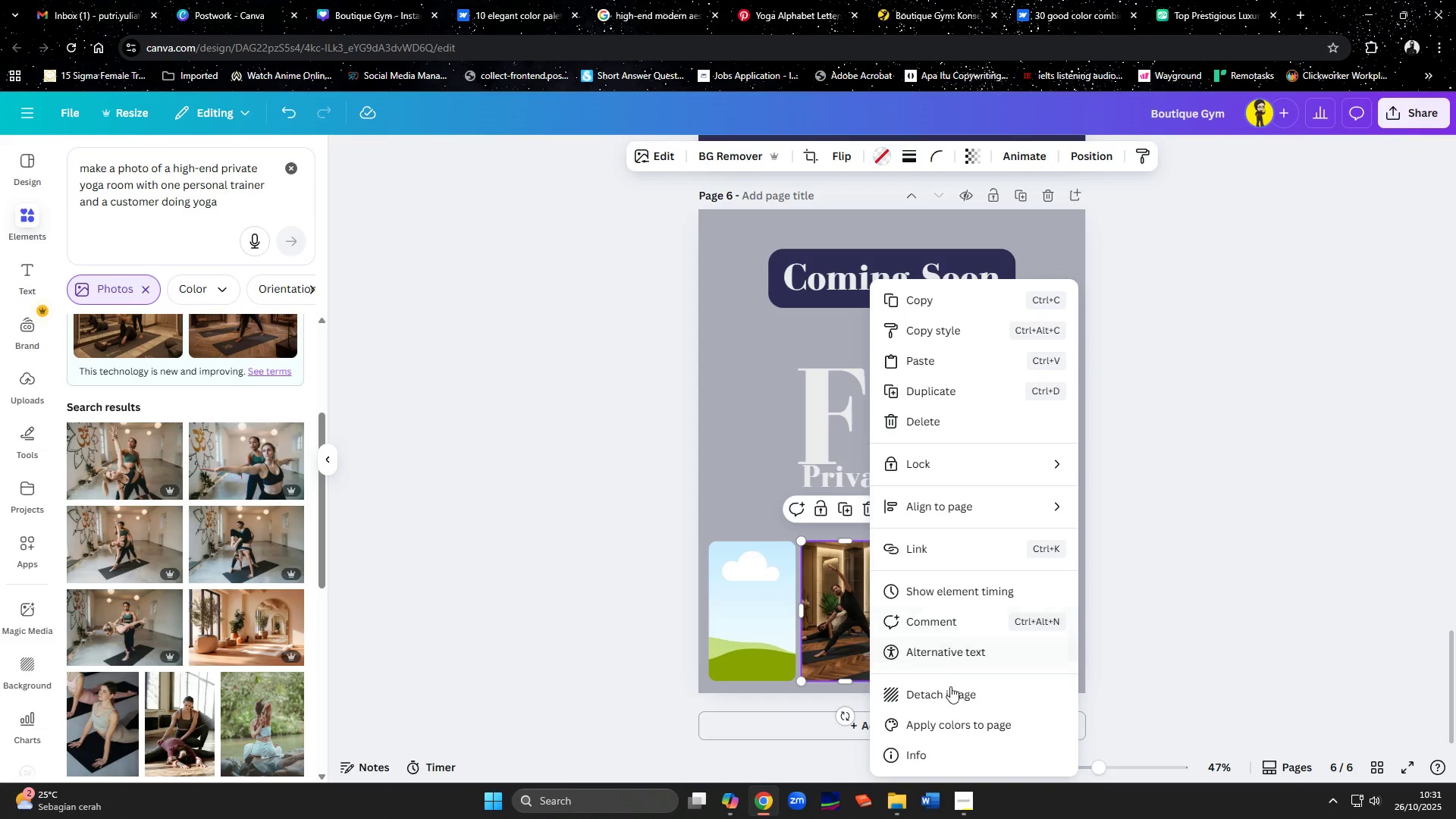 
left_click([951, 695])
 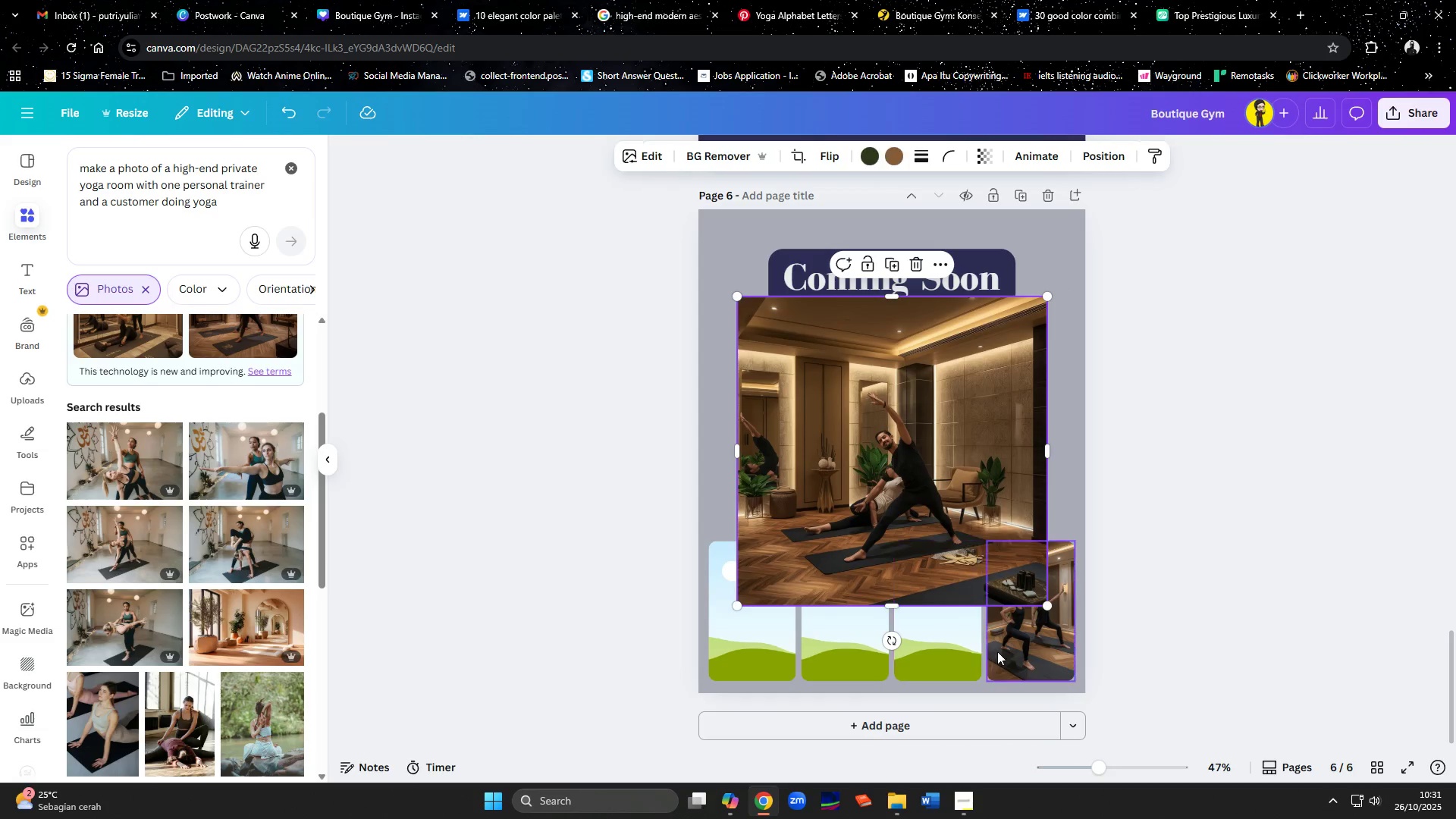 
key(Delete)
 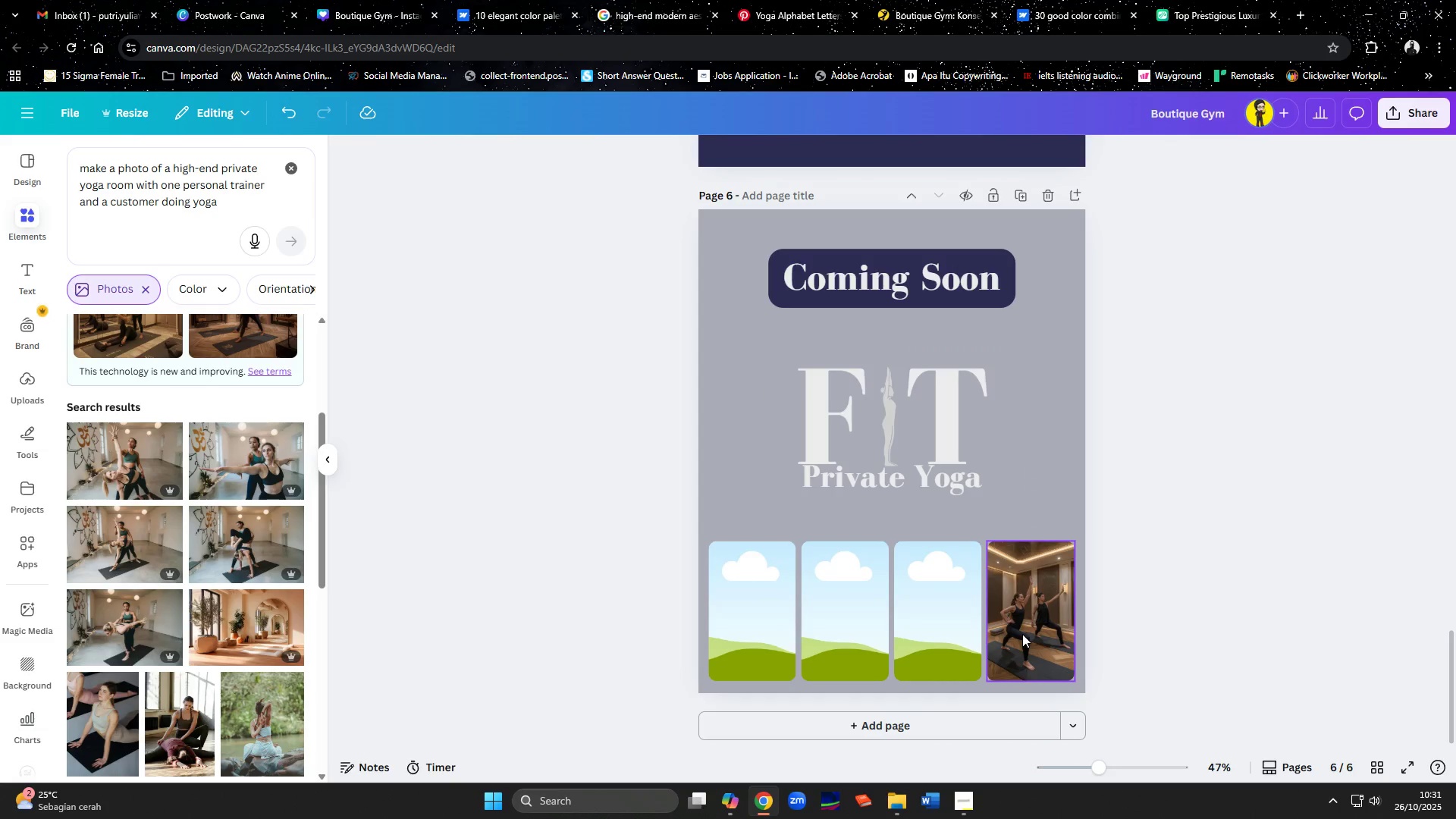 
right_click([1022, 634])
 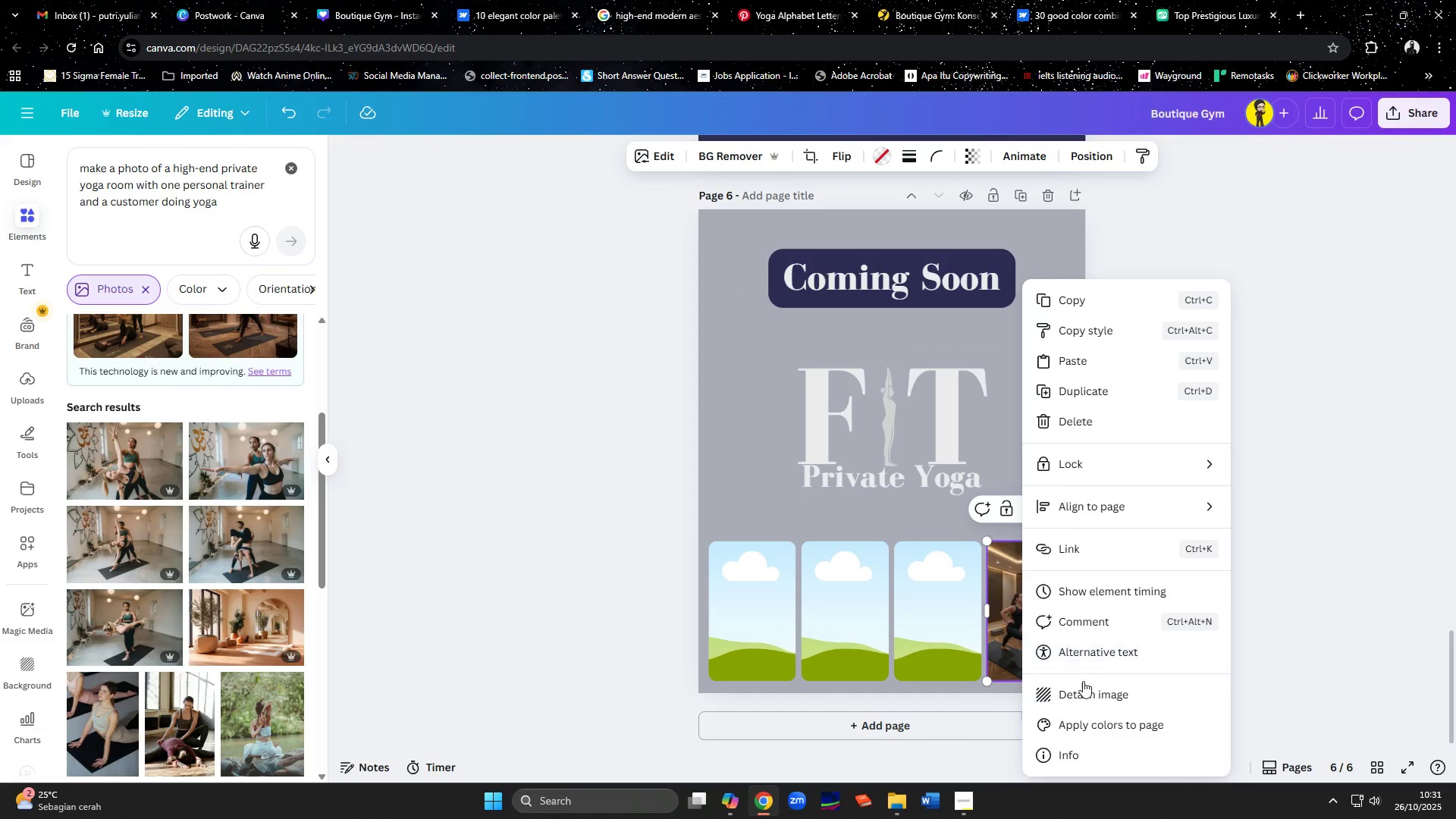 
left_click([1083, 681])
 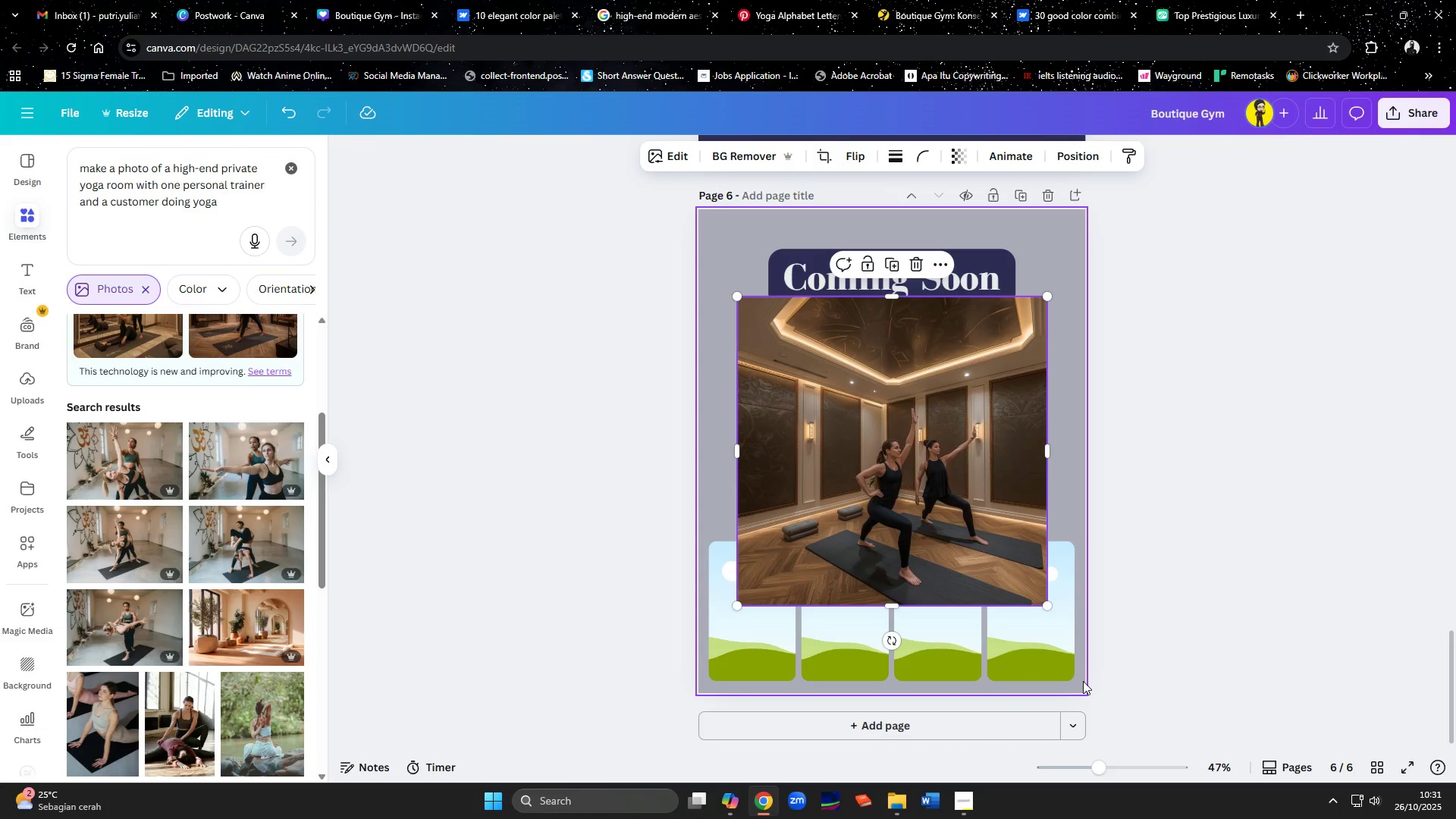 
key(Delete)
 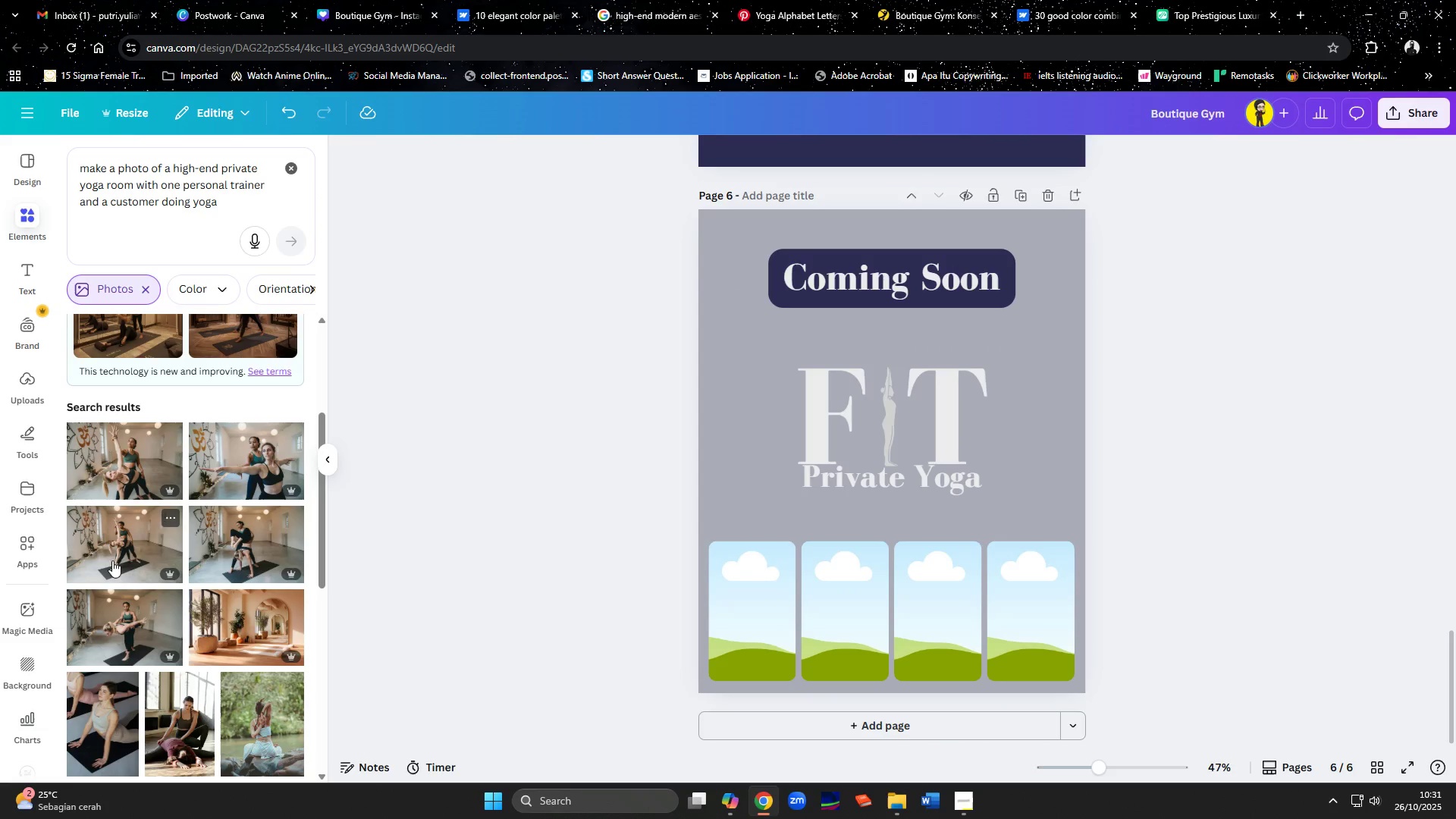 
left_click([240, 545])
 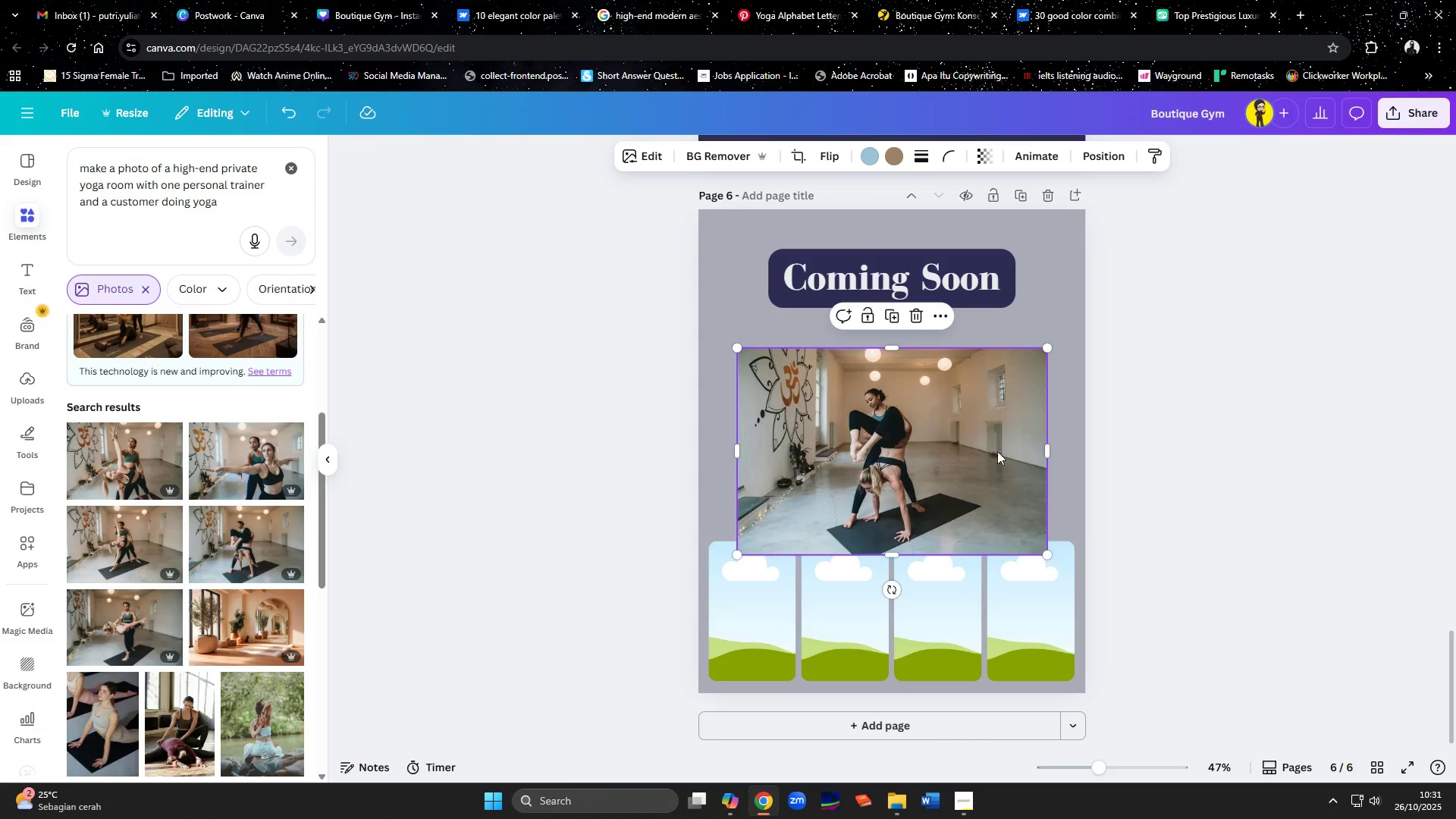 
left_click_drag(start_coordinate=[934, 437], to_coordinate=[786, 611])
 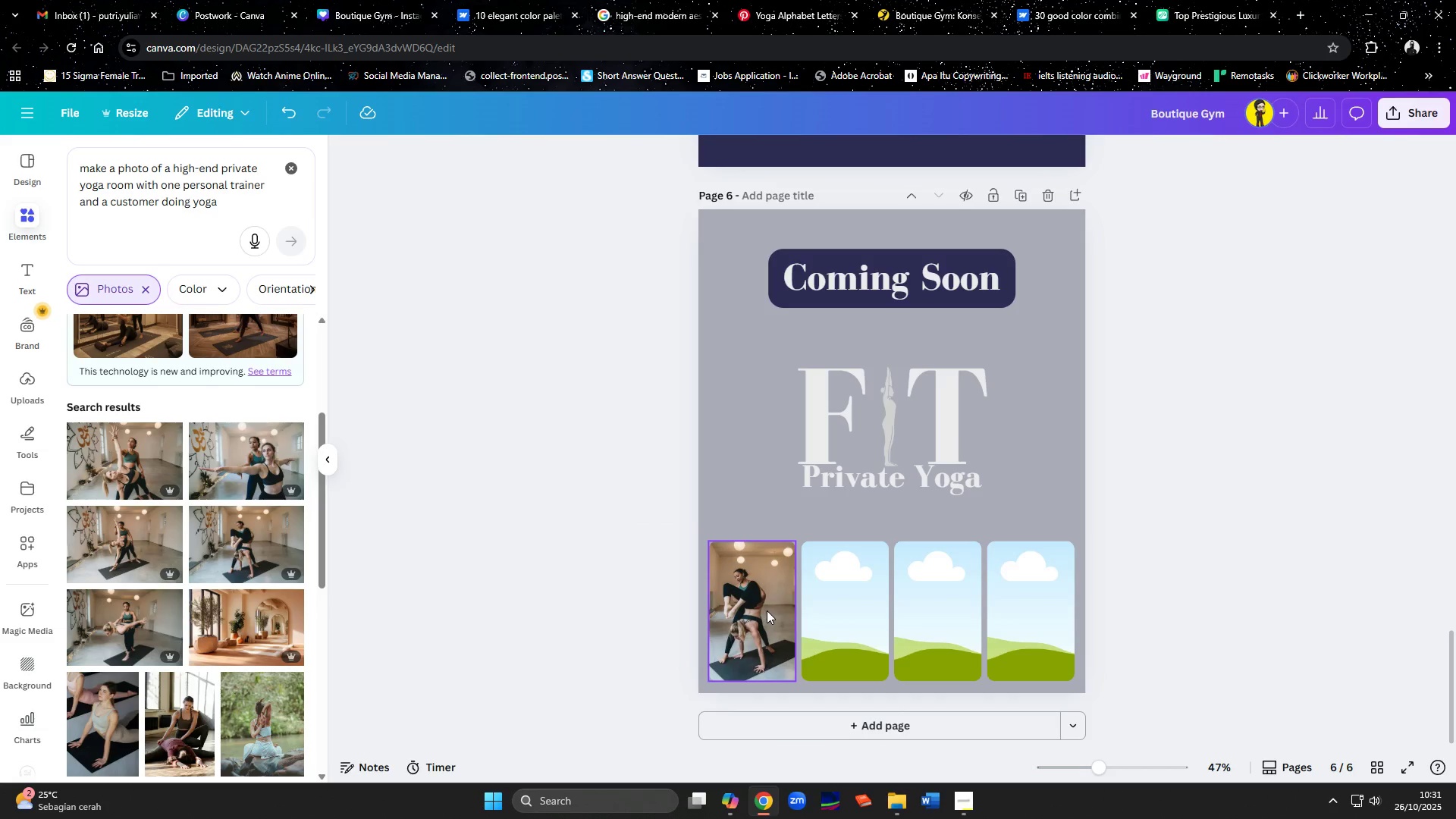 
double_click([767, 610])
 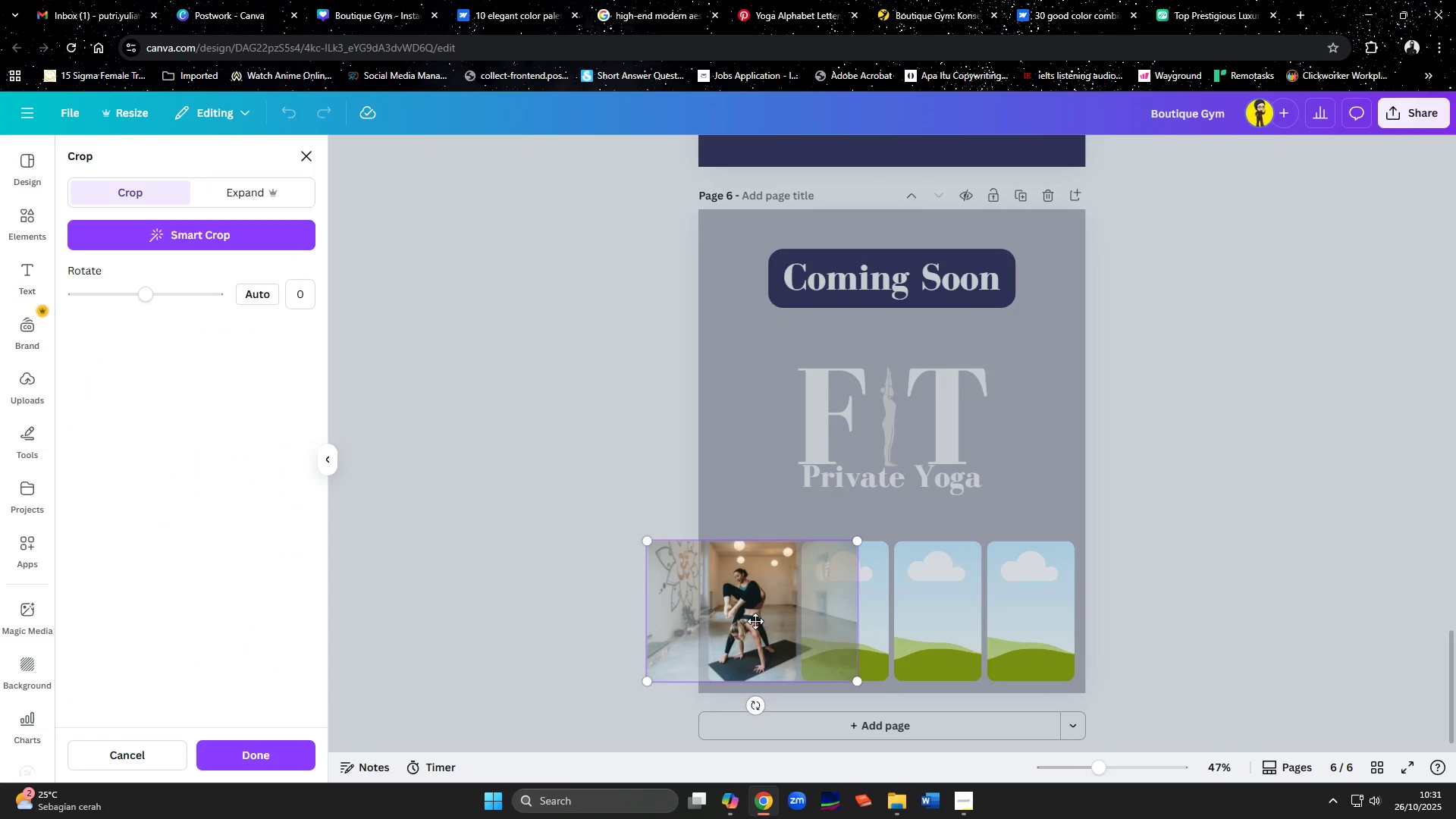 
left_click_drag(start_coordinate=[755, 621], to_coordinate=[773, 621])
 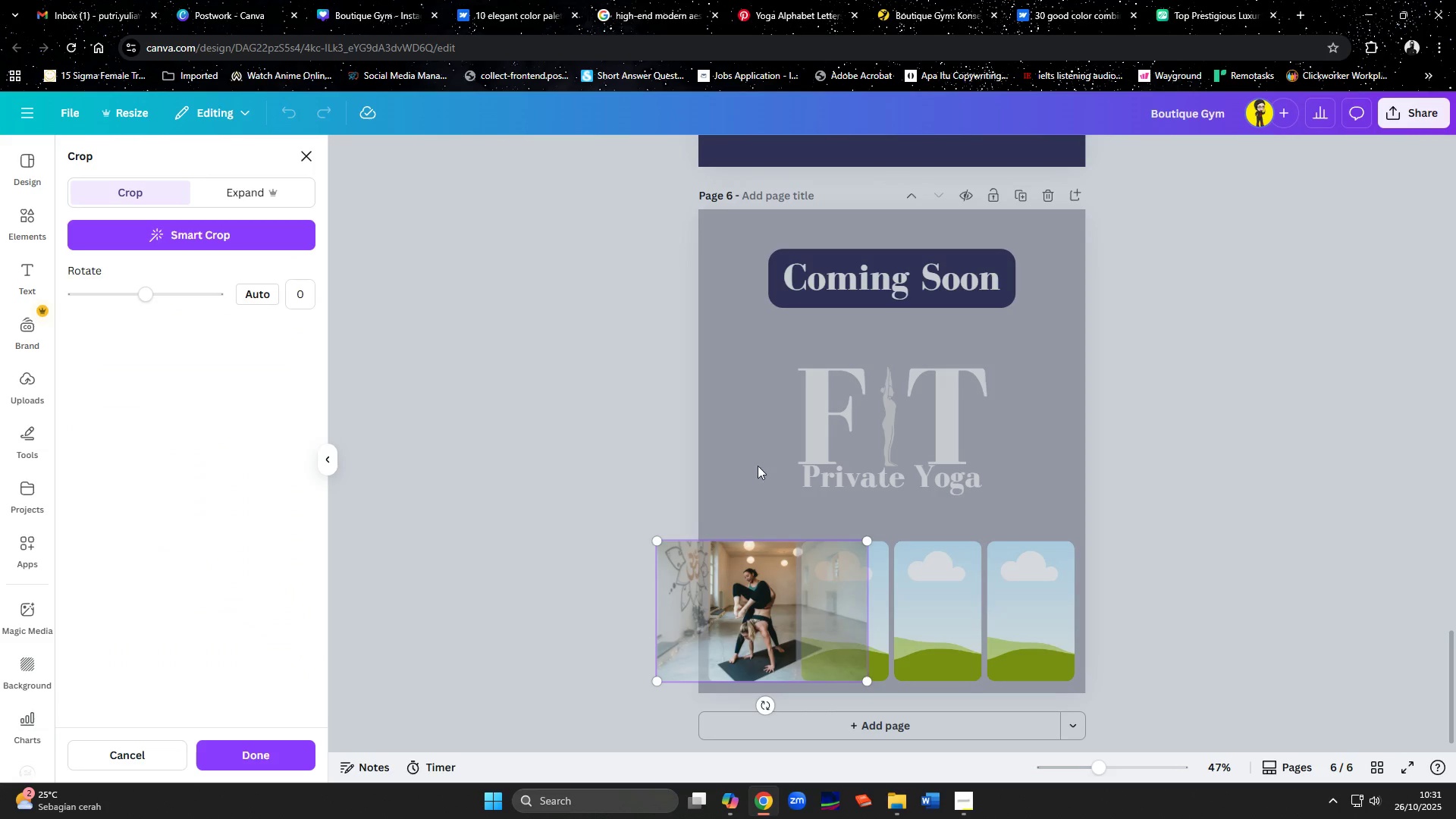 
left_click([745, 434])
 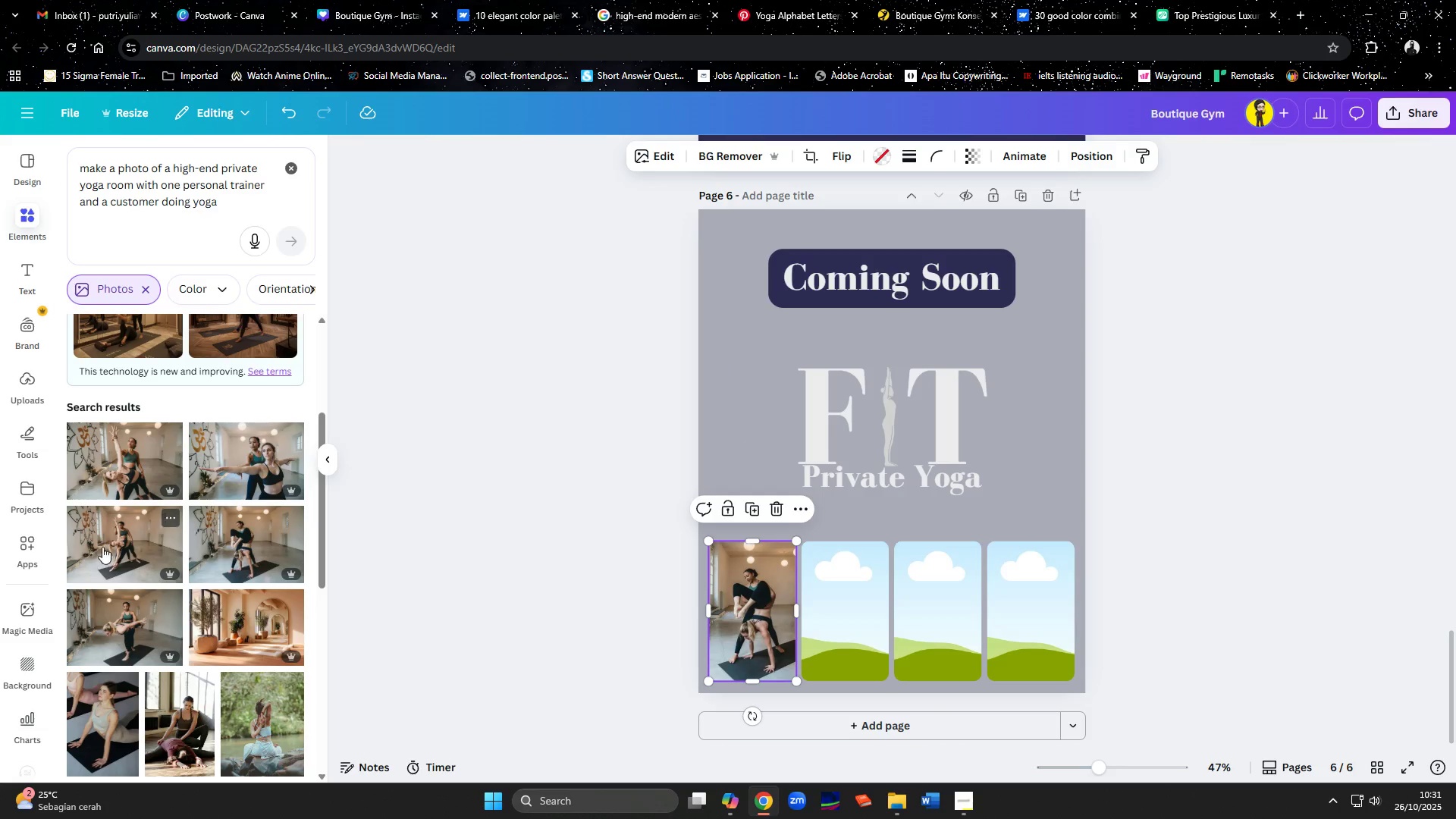 
left_click_drag(start_coordinate=[107, 467], to_coordinate=[124, 473])
 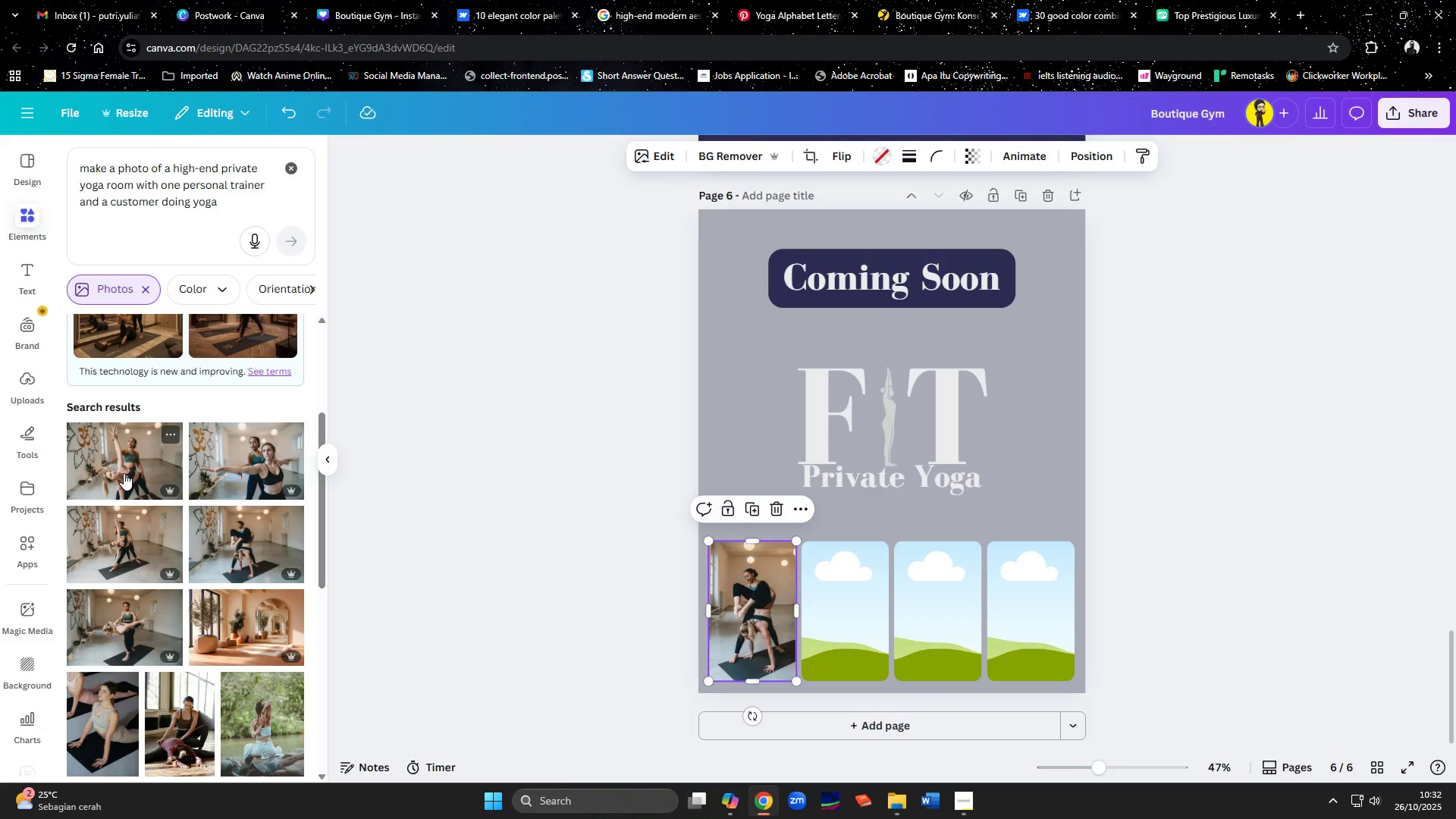 
left_click_drag(start_coordinate=[124, 473], to_coordinate=[837, 600])
 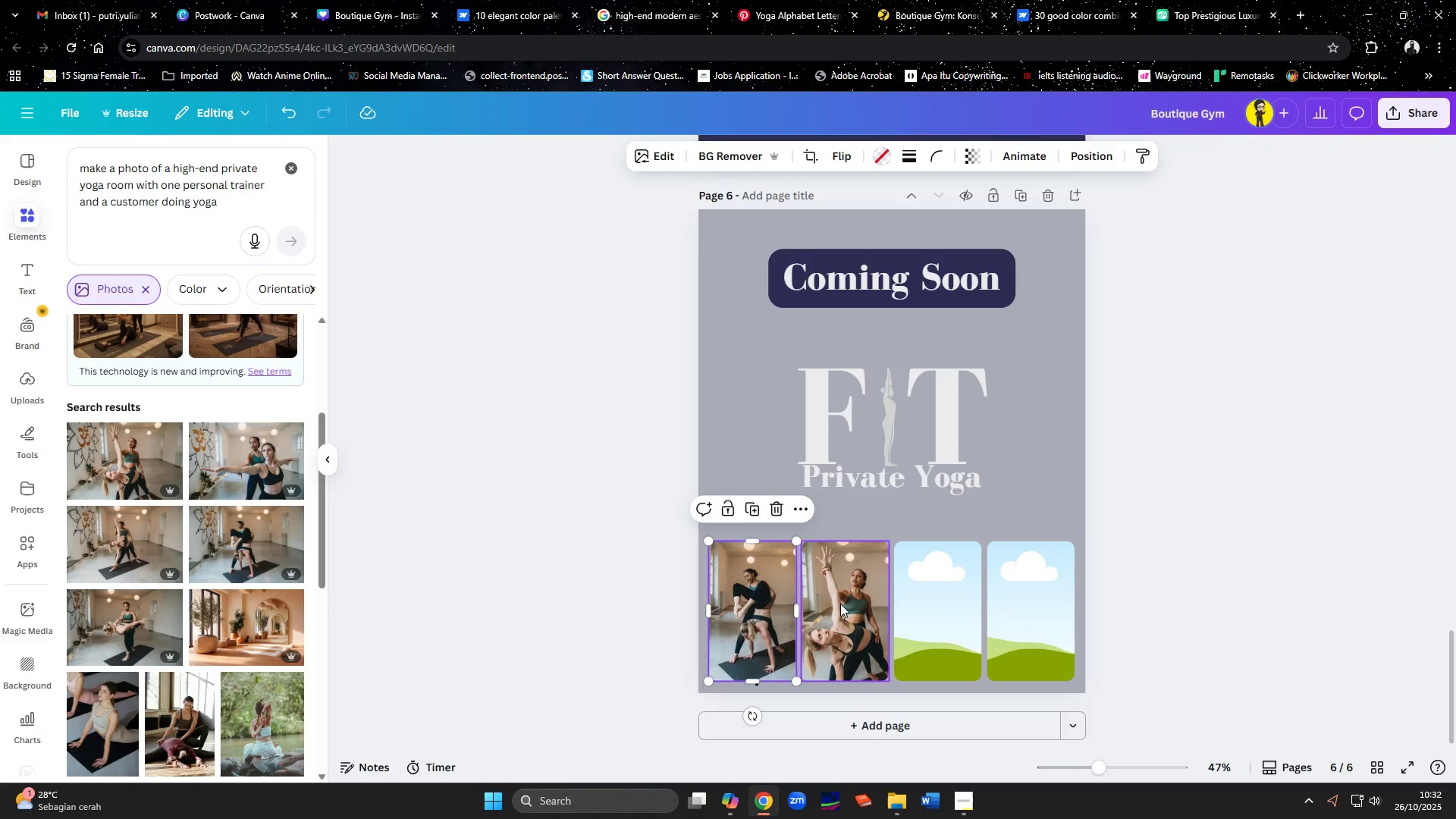 
double_click([840, 604])
 